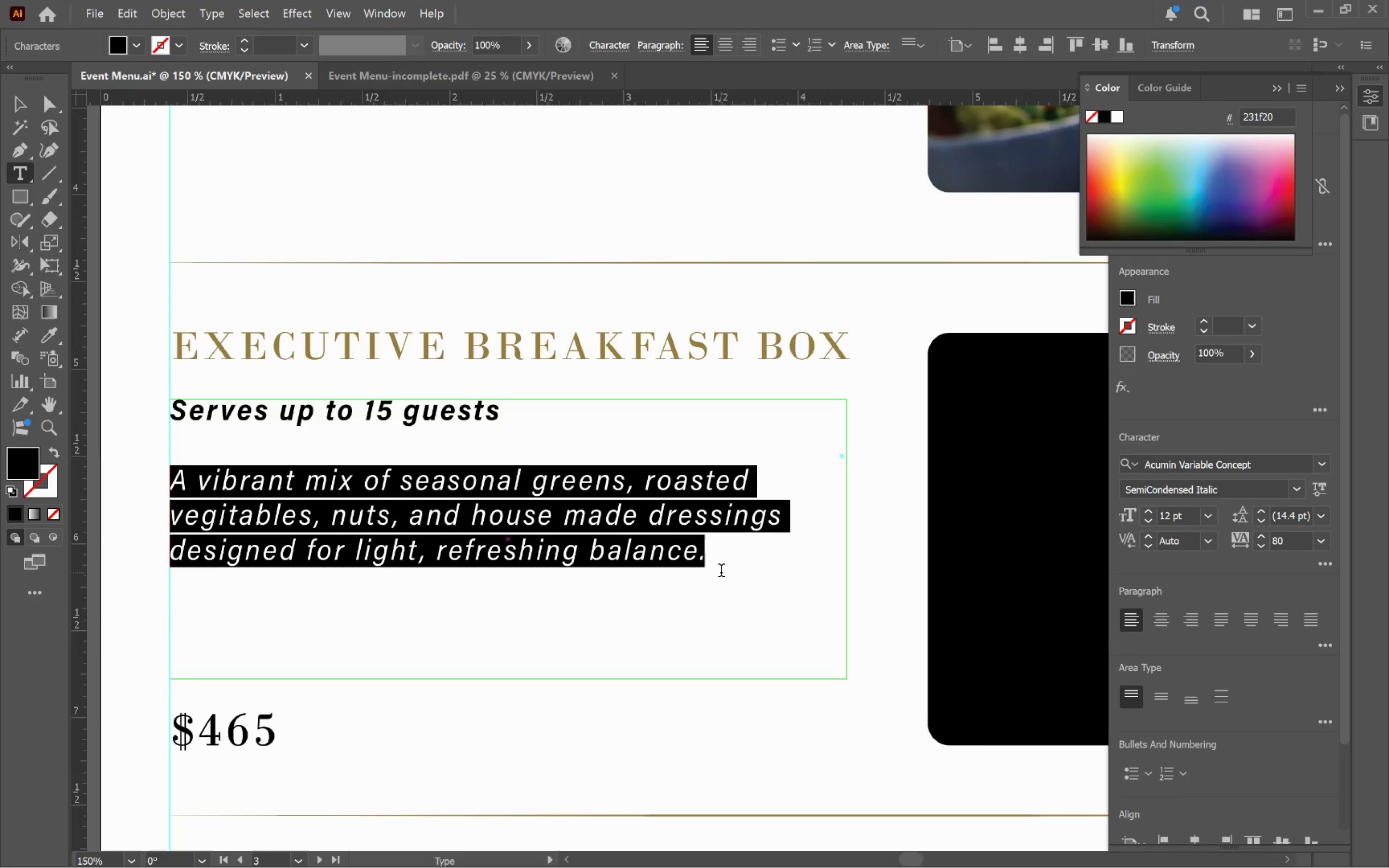 
type(A polished morning selection featuring pastries, fresh fruit, yoghurt)
 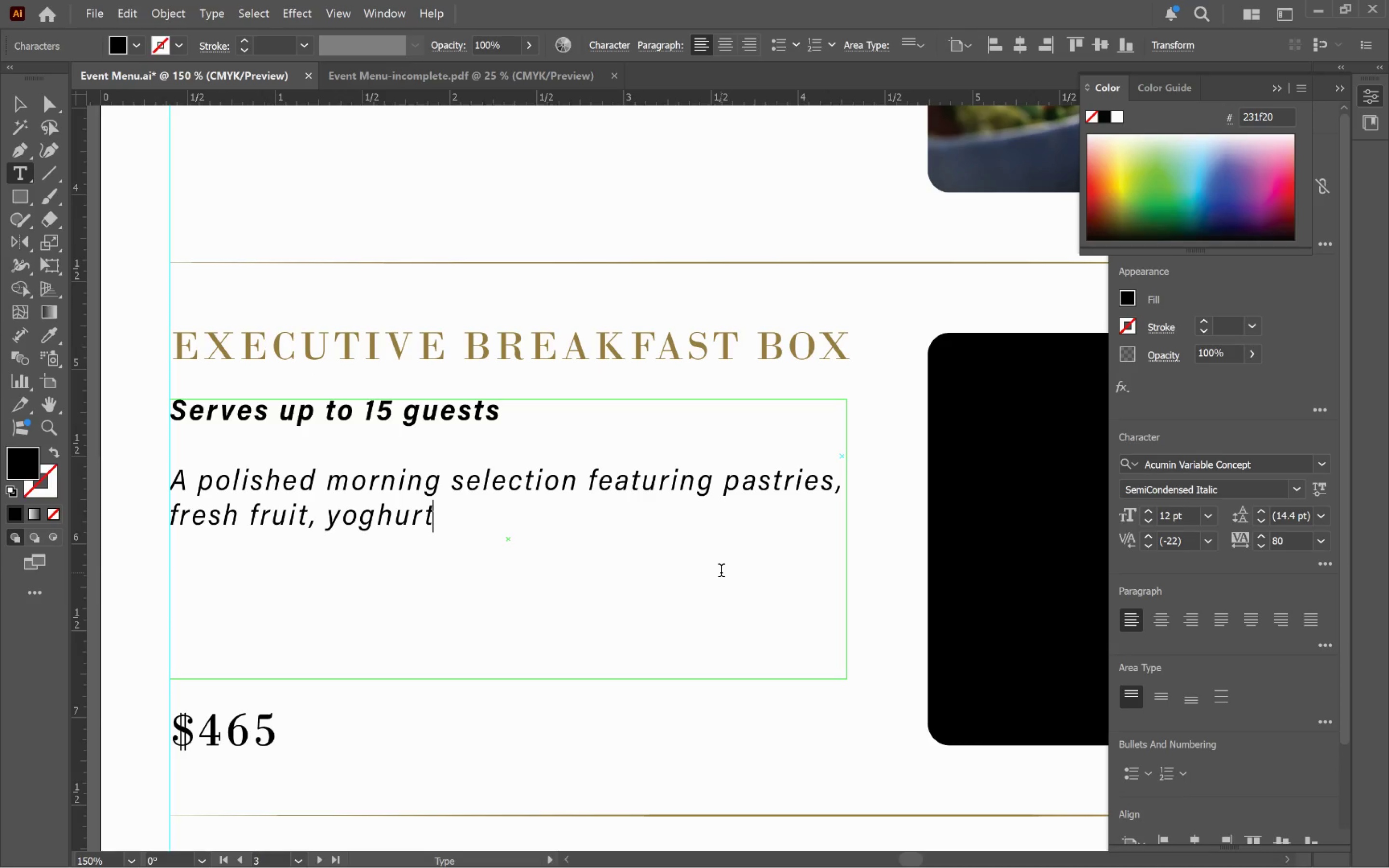 
type(, and premium coffee)
 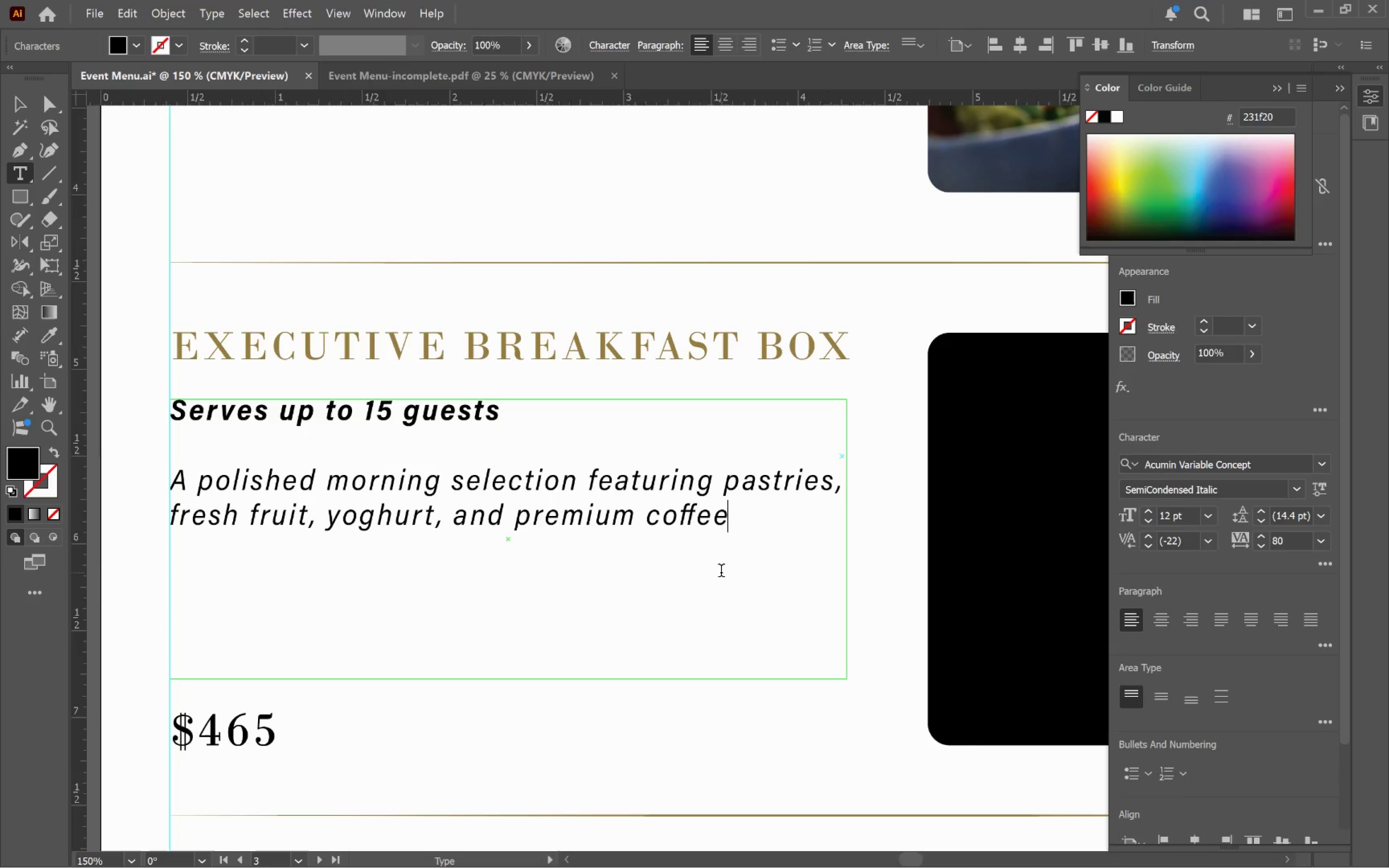 
type( accompanie)
key(Backspace)
type(ments.)
 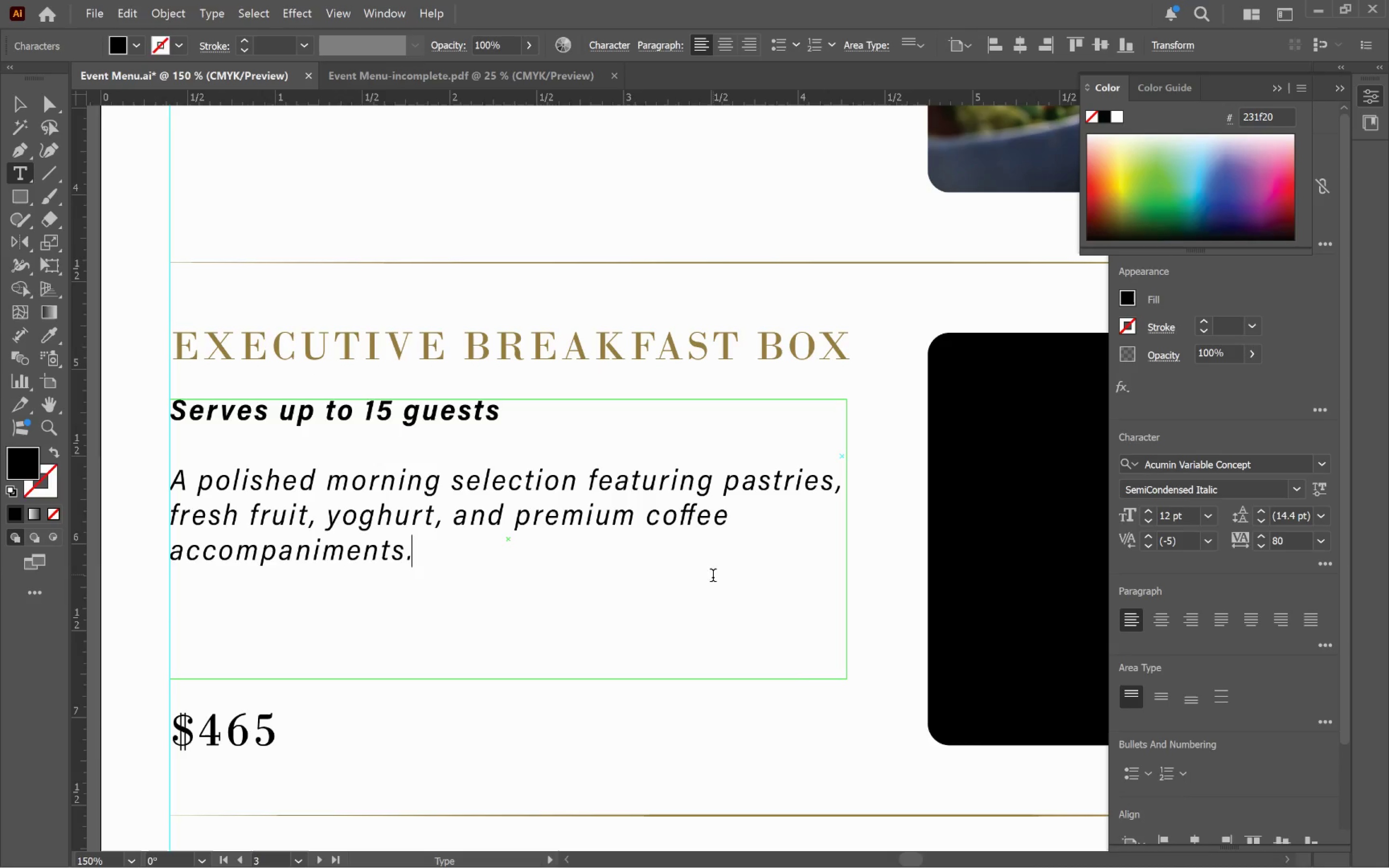 
hold_key(key=ControlLeft, duration=0.43)
left_click([876, 720])
 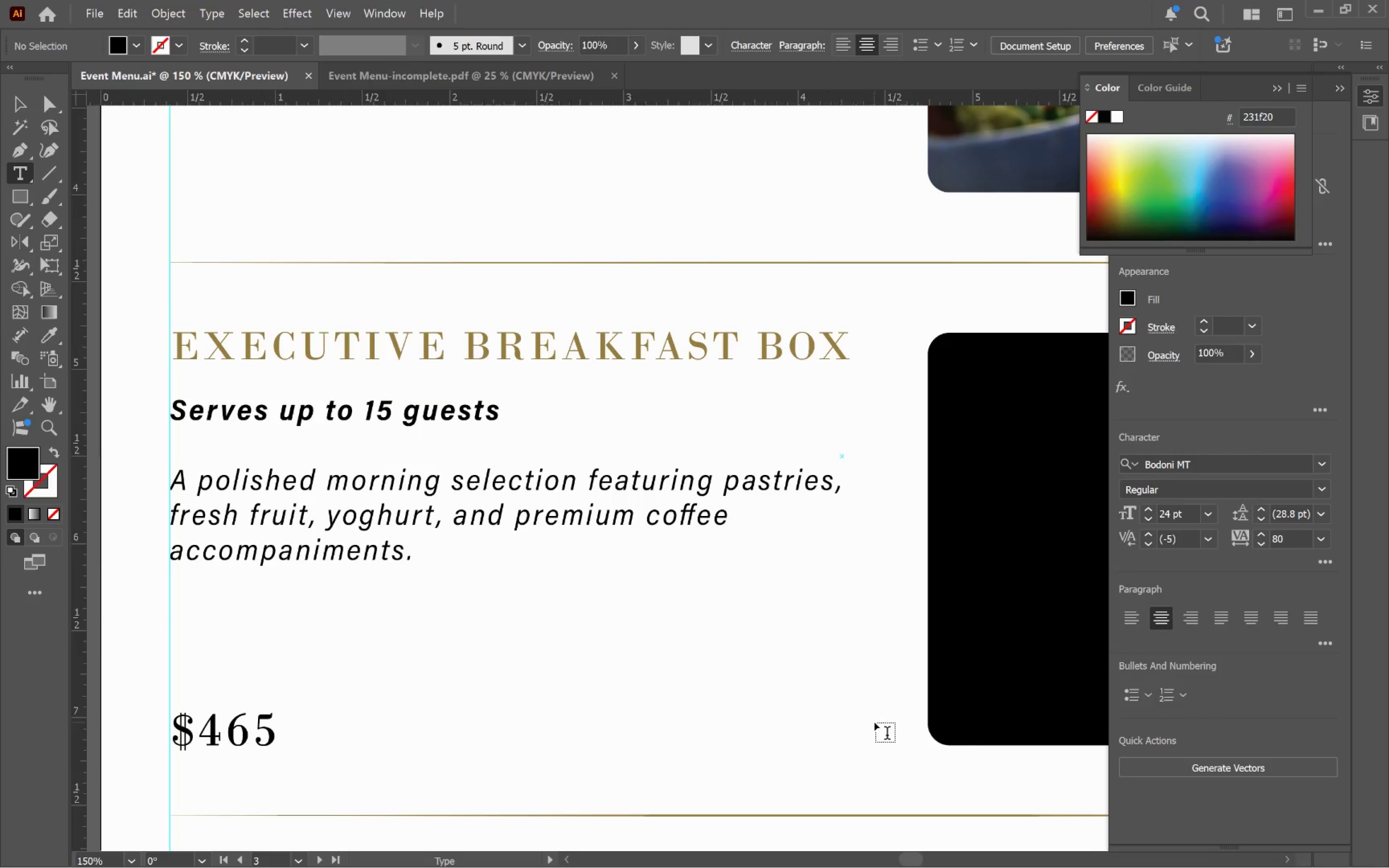 
key(V)
 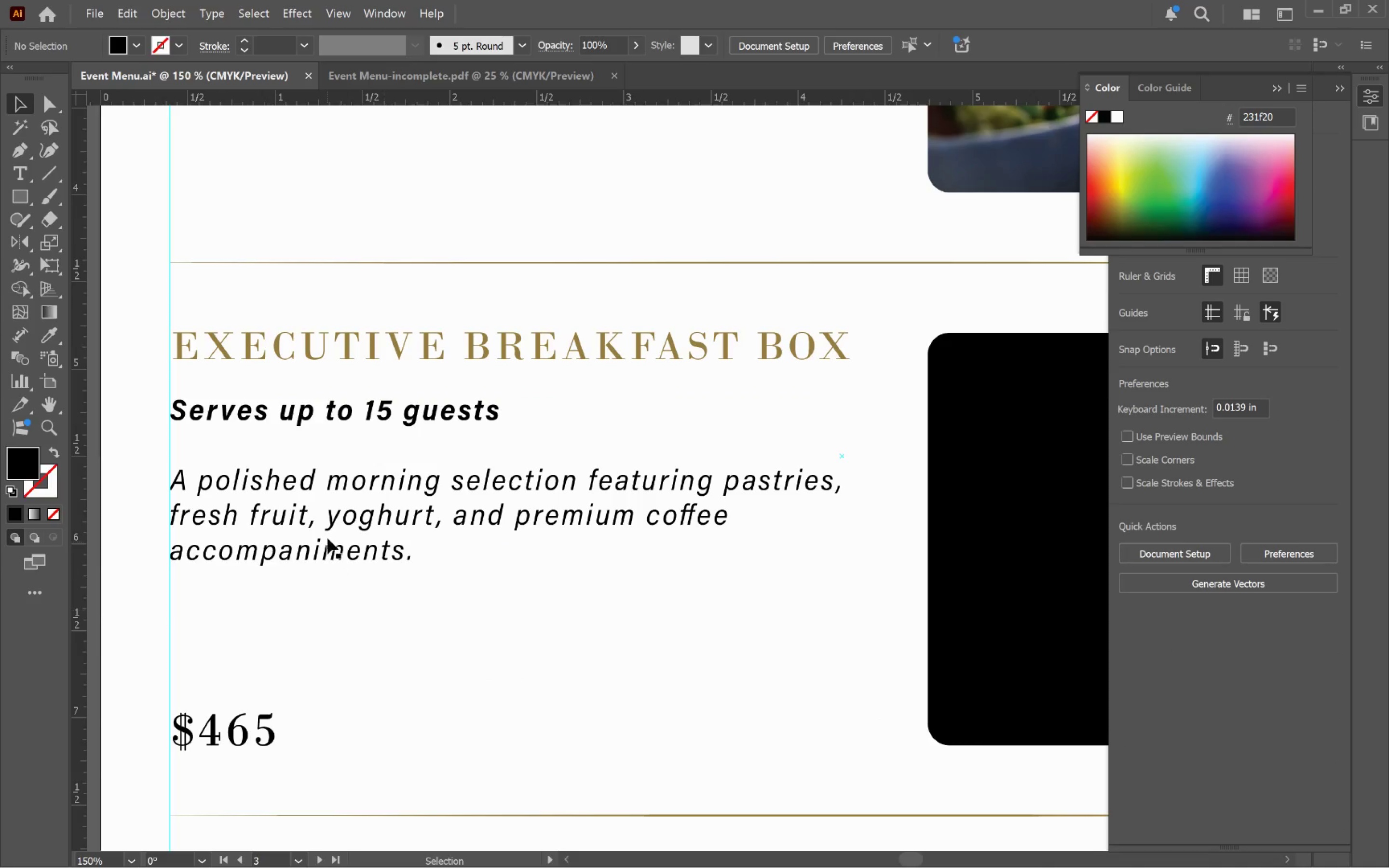 
left_click([327, 532])
 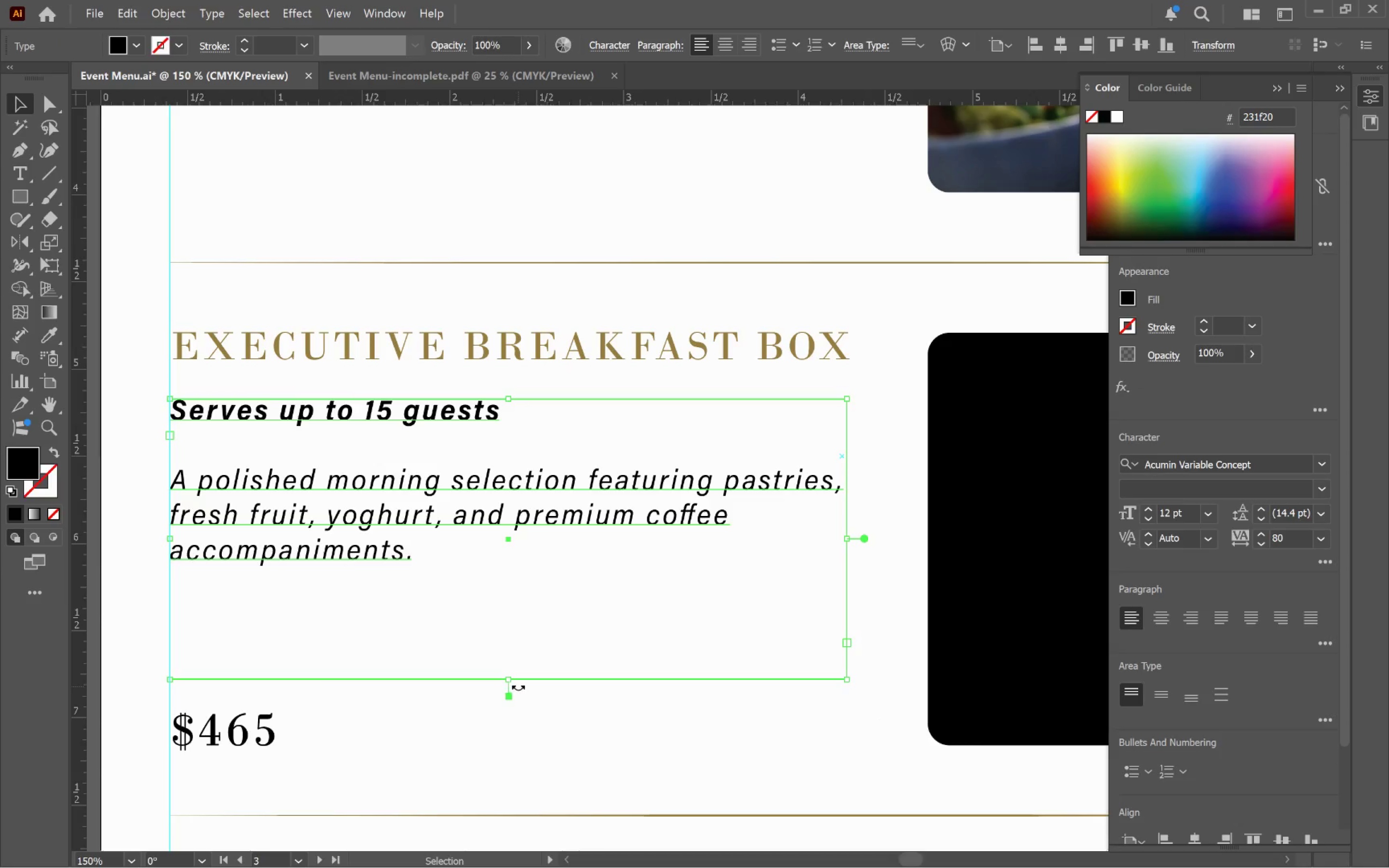 
left_click_drag(start_coordinate=[508, 678], to_coordinate=[564, 585])
 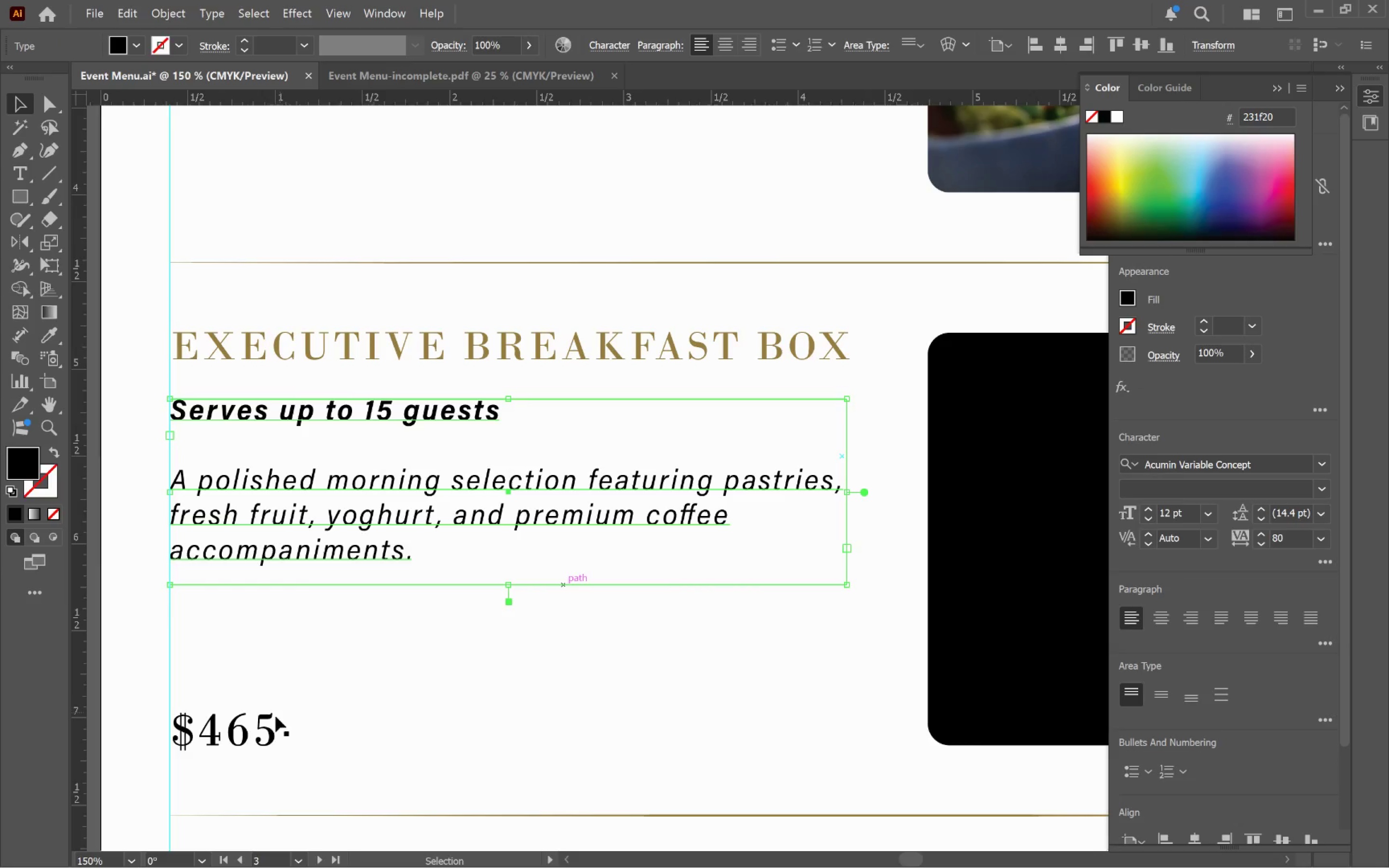 
left_click_drag(start_coordinate=[269, 726], to_coordinate=[272, 631])
 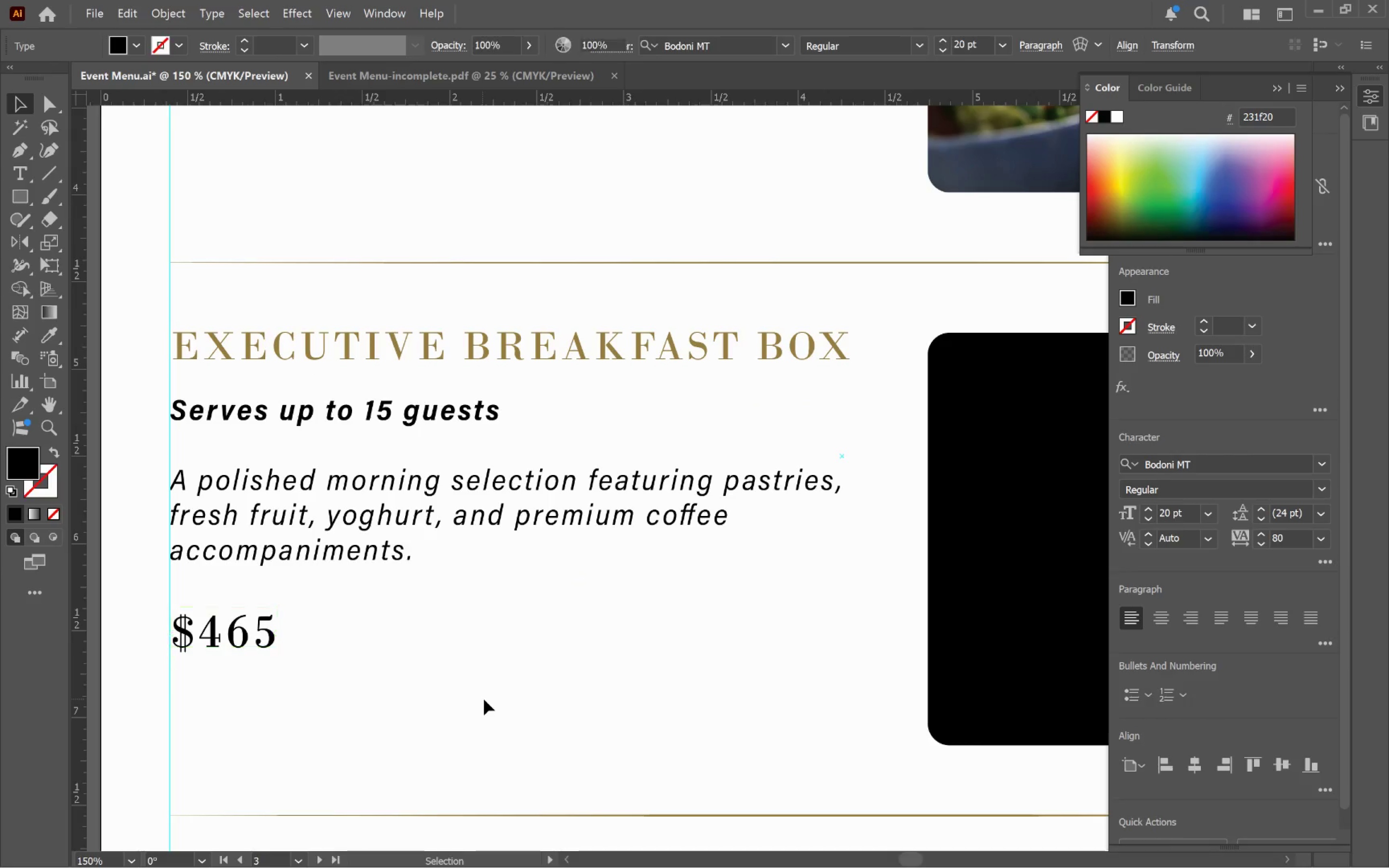 
hold_key(key=ShiftLeft, duration=1.28)
 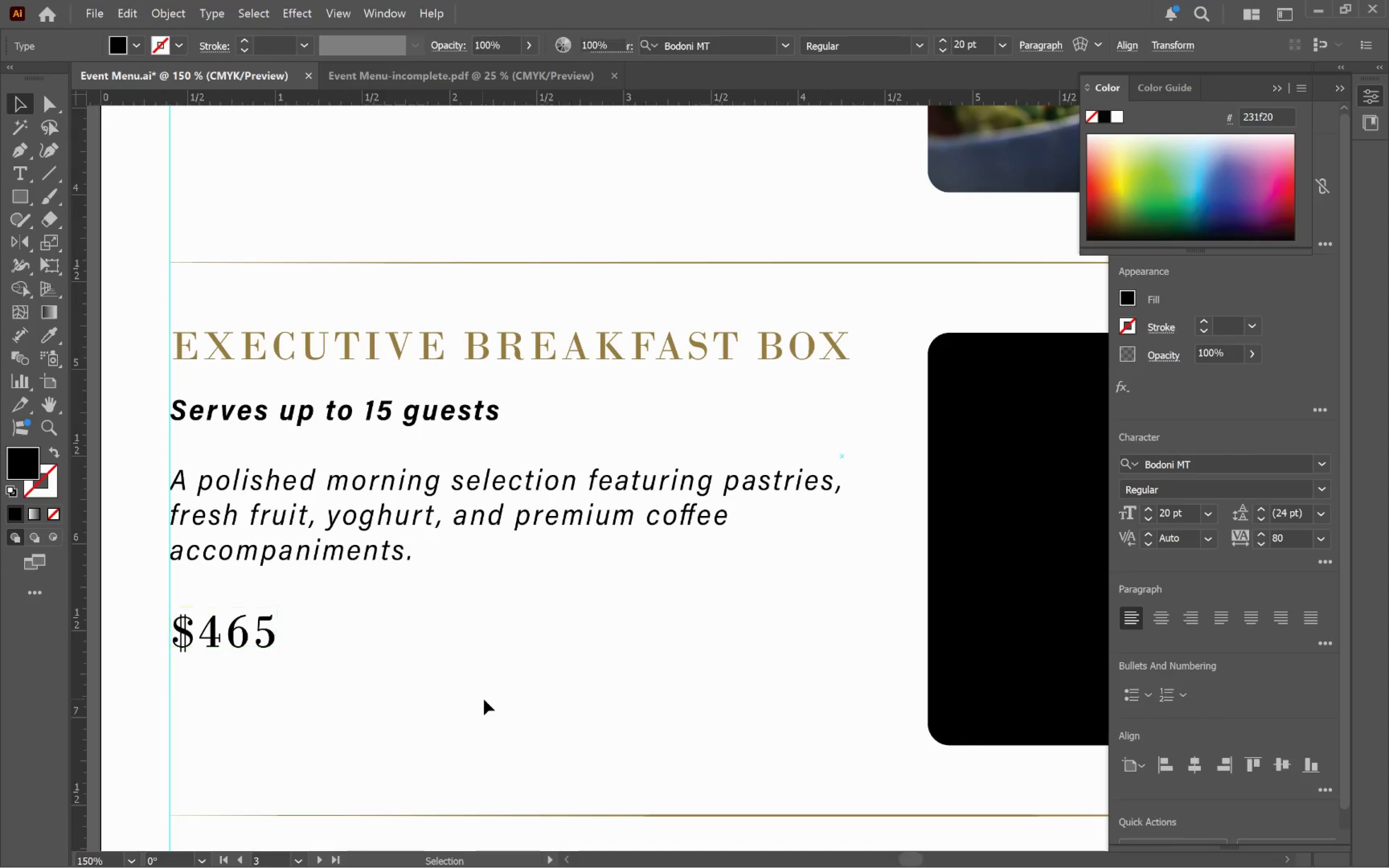 
hold_key(key=AltLeft, duration=0.72)
scroll: coordinate [479, 706], scroll_direction: down, amount: 3.0
 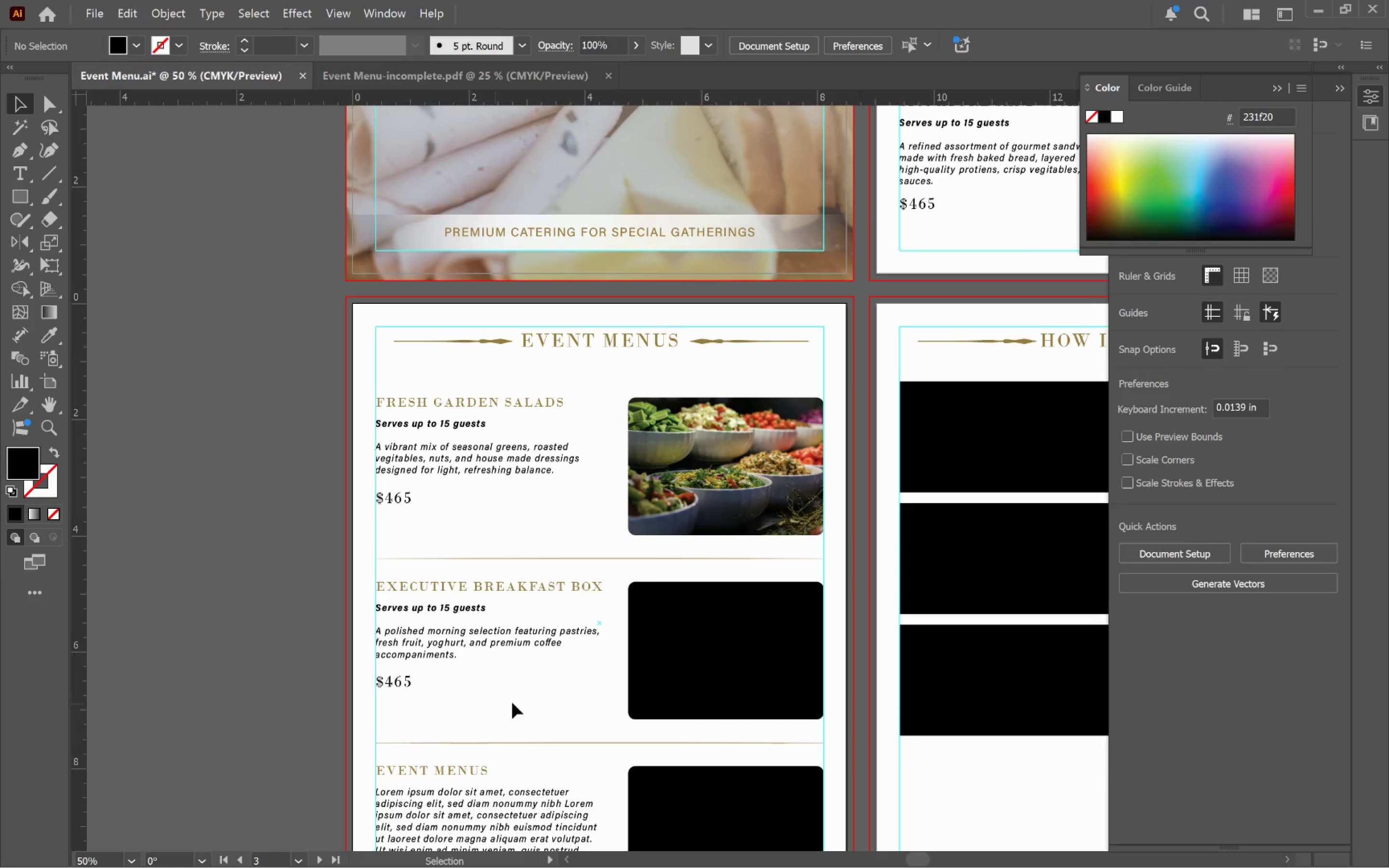 
hold_key(key=Space, duration=1.5)
 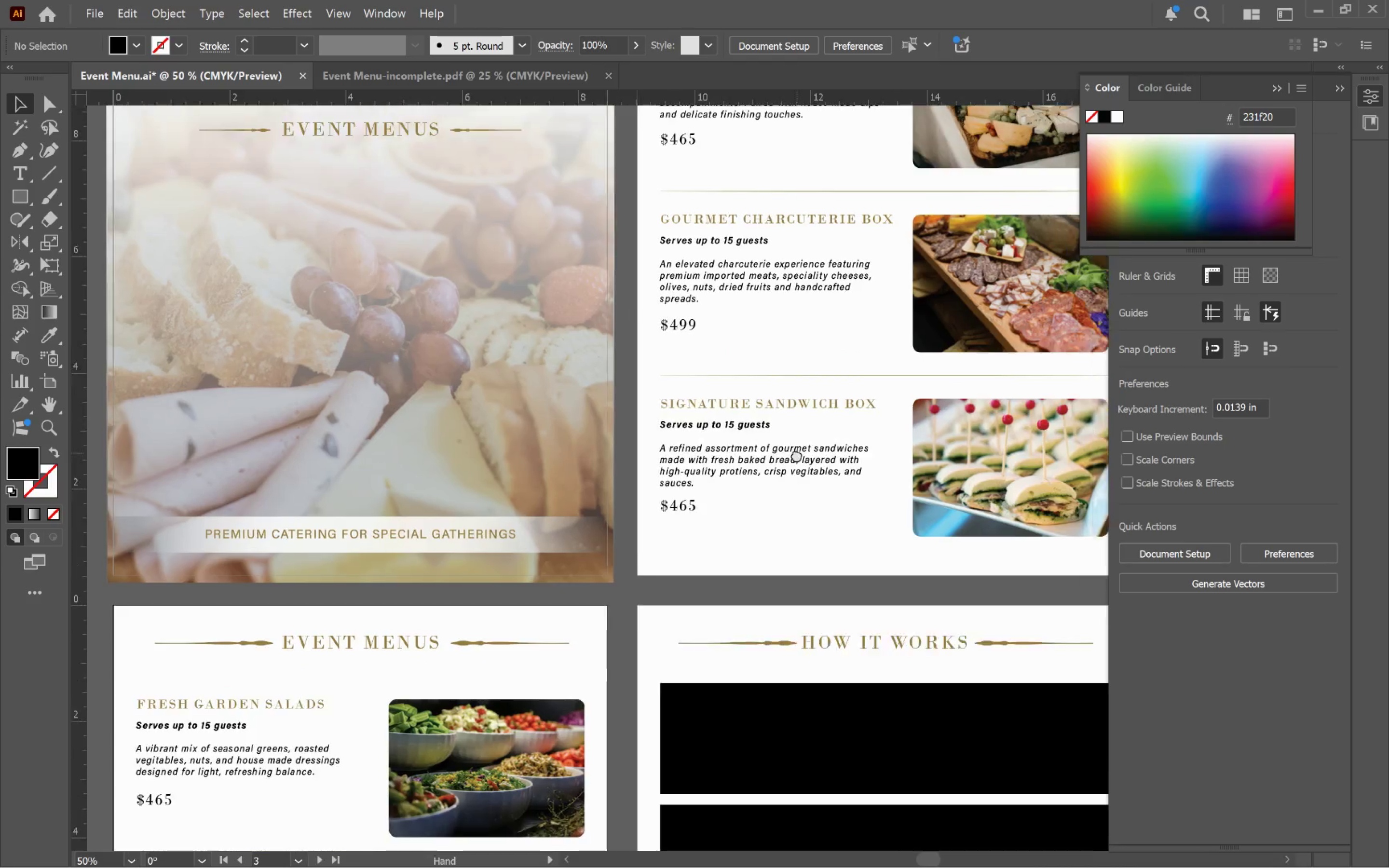 
left_click_drag(start_coordinate=[597, 683], to_coordinate=[439, 777])
 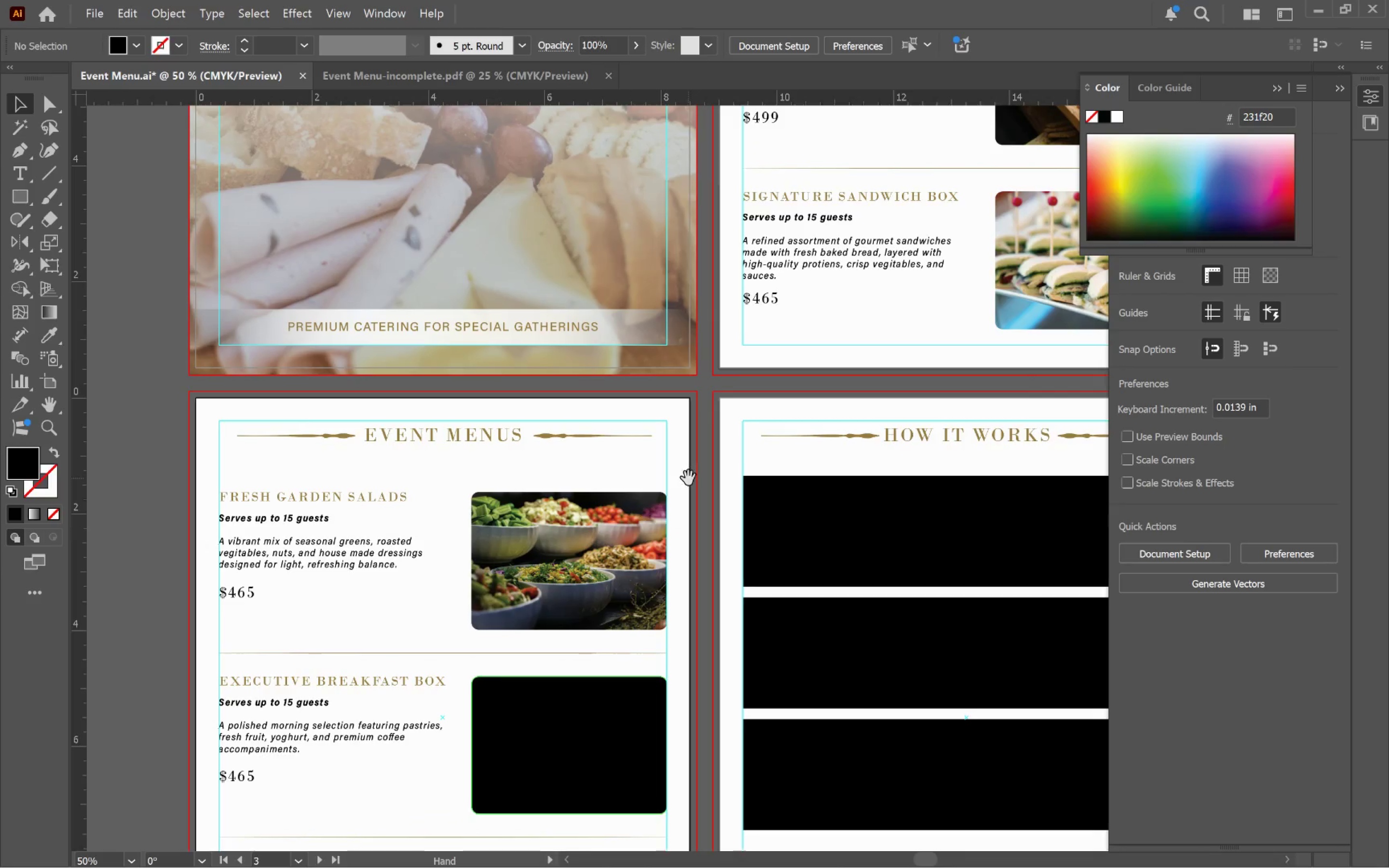 
left_click_drag(start_coordinate=[688, 477], to_coordinate=[629, 607])
 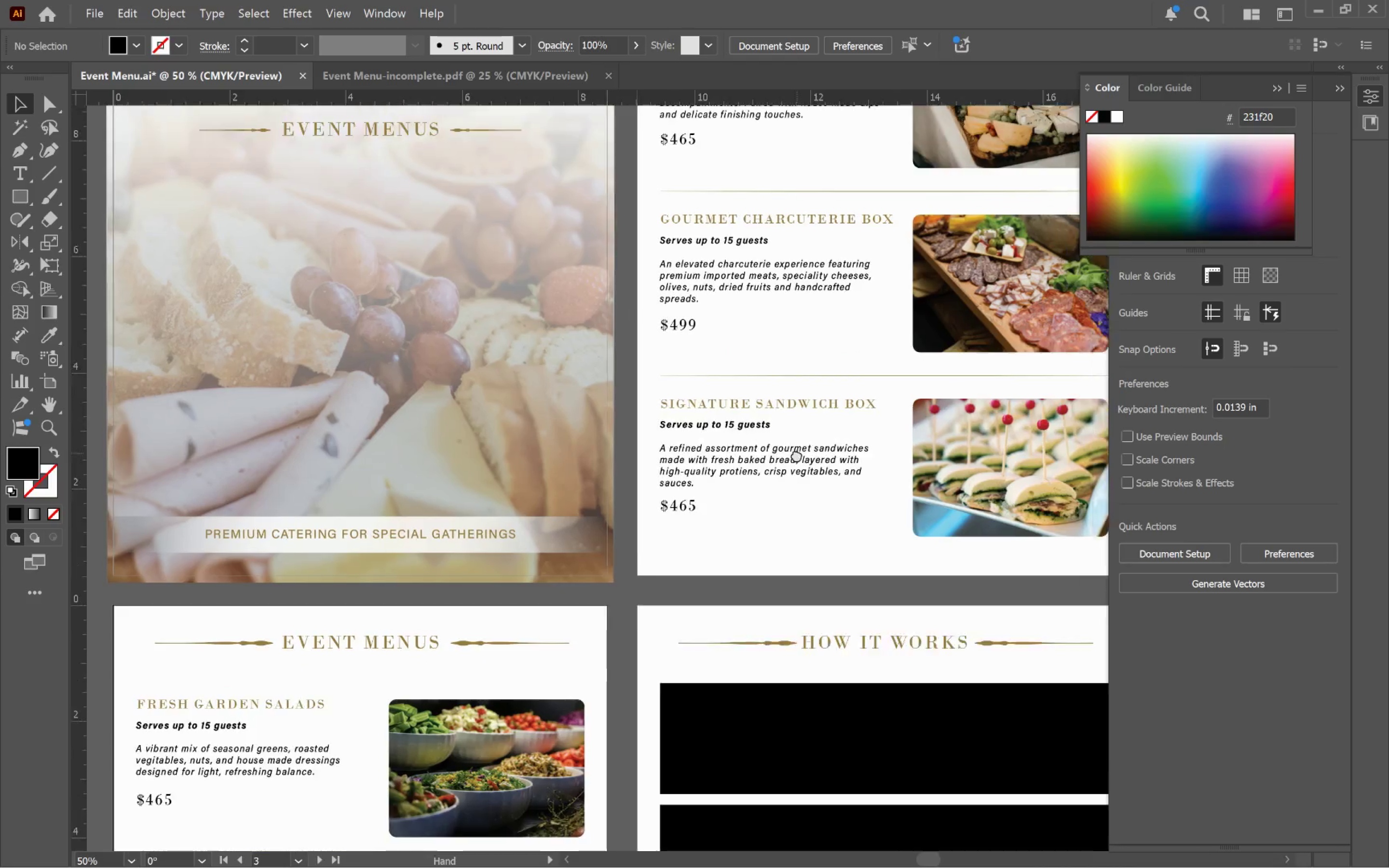 
hold_key(key=Space, duration=1.53)
 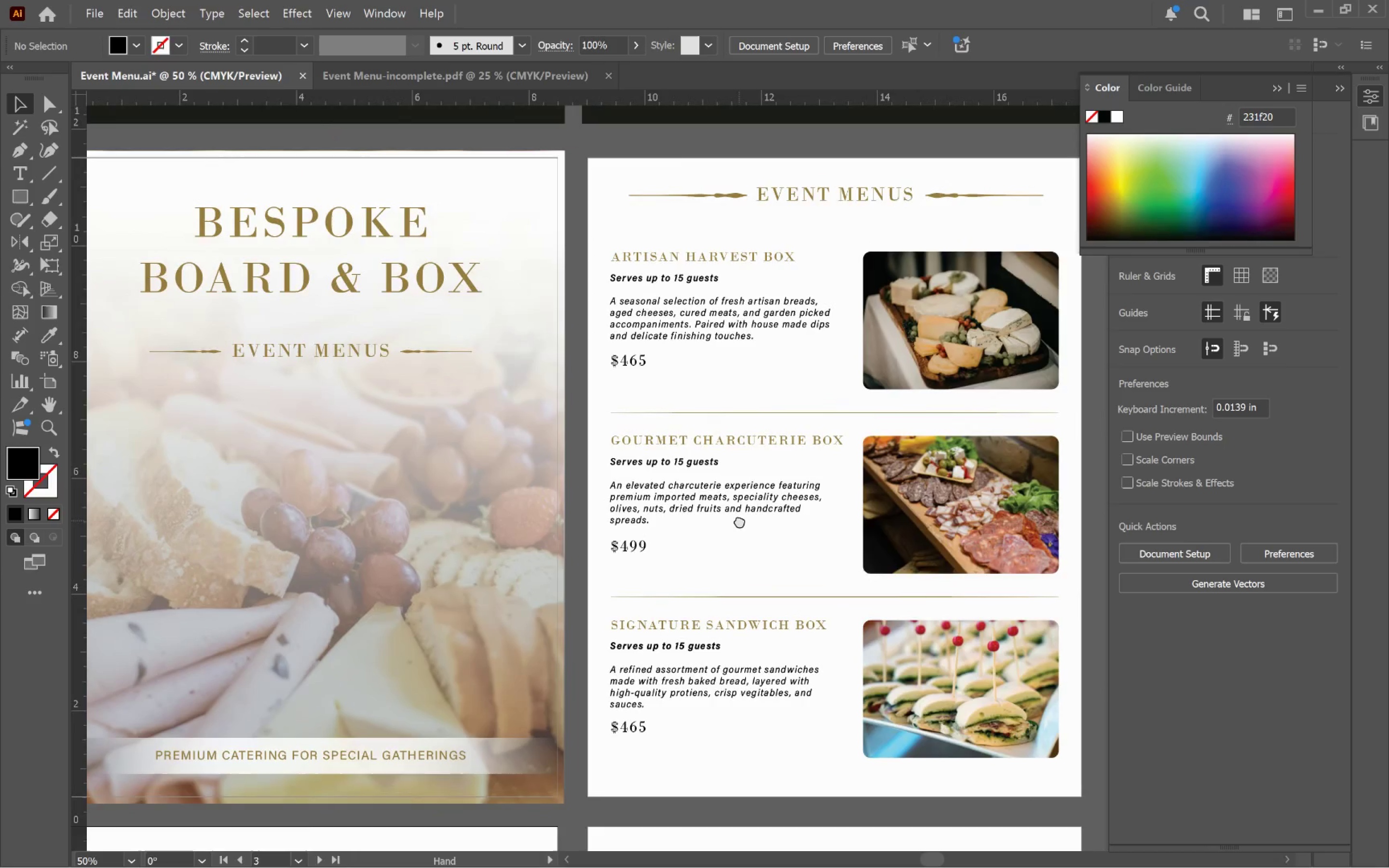 
left_click_drag(start_coordinate=[821, 376], to_coordinate=[757, 563])
 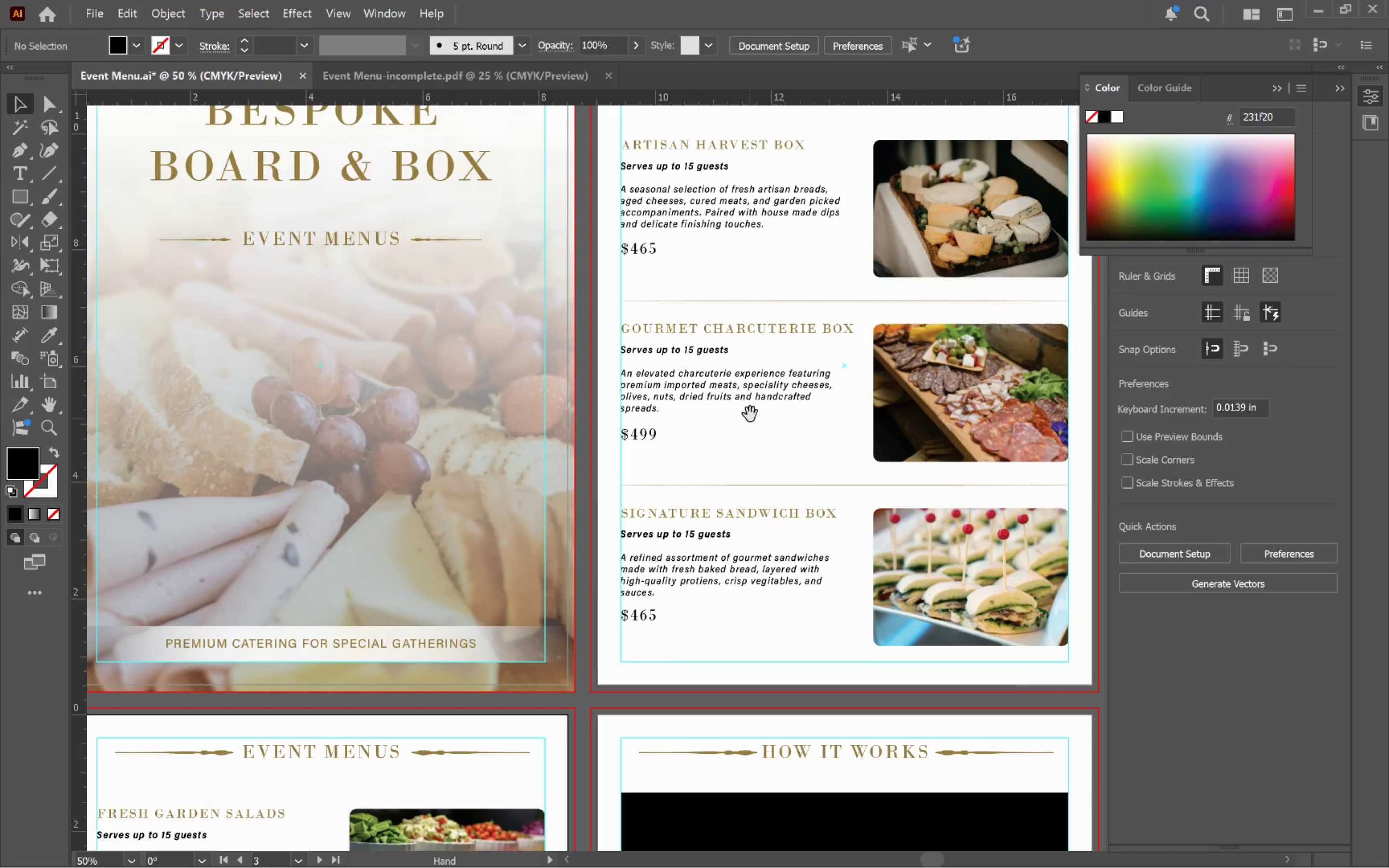 
left_click_drag(start_coordinate=[750, 408], to_coordinate=[784, 393])
 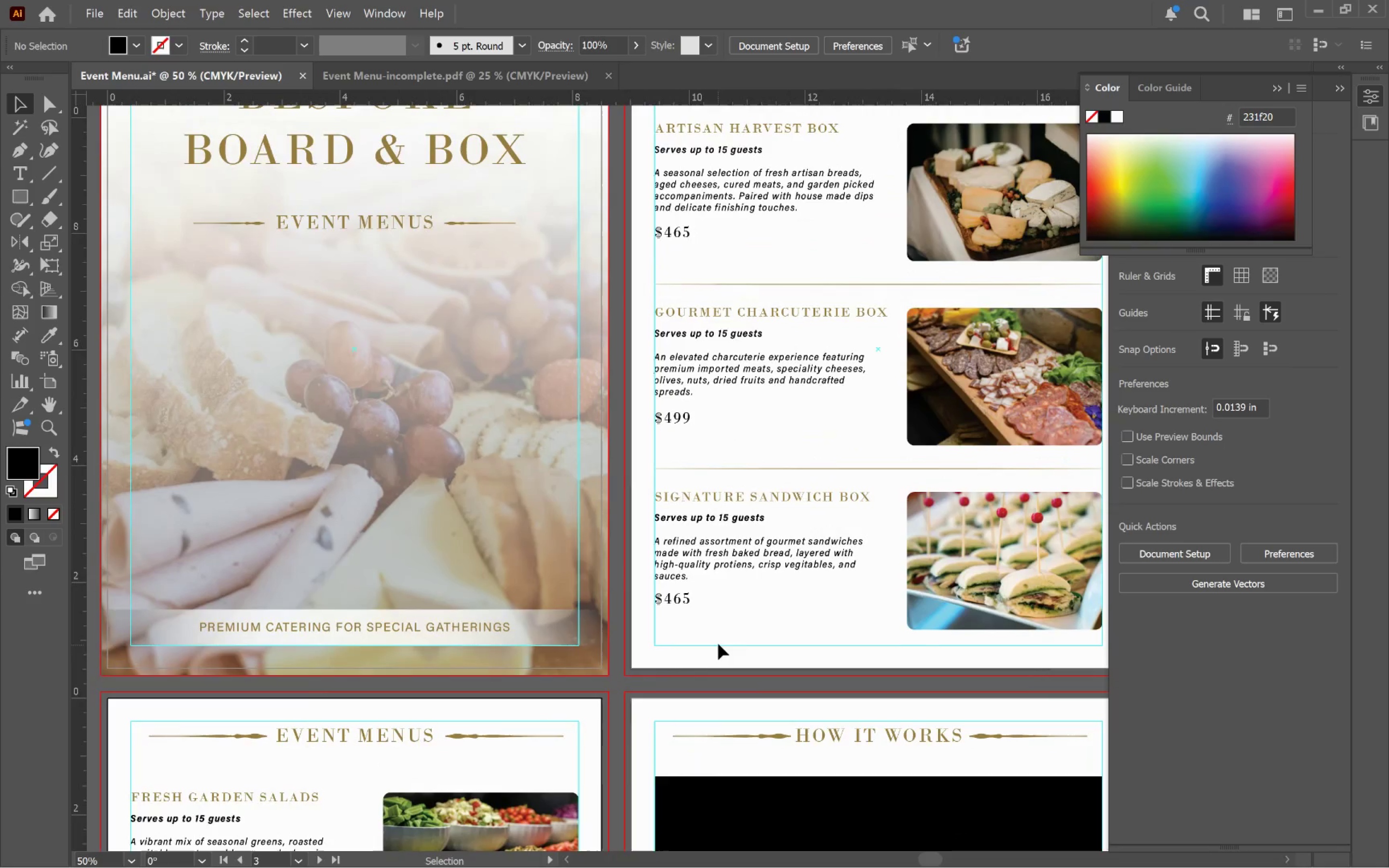 
hold_key(key=Space, duration=1.51)
 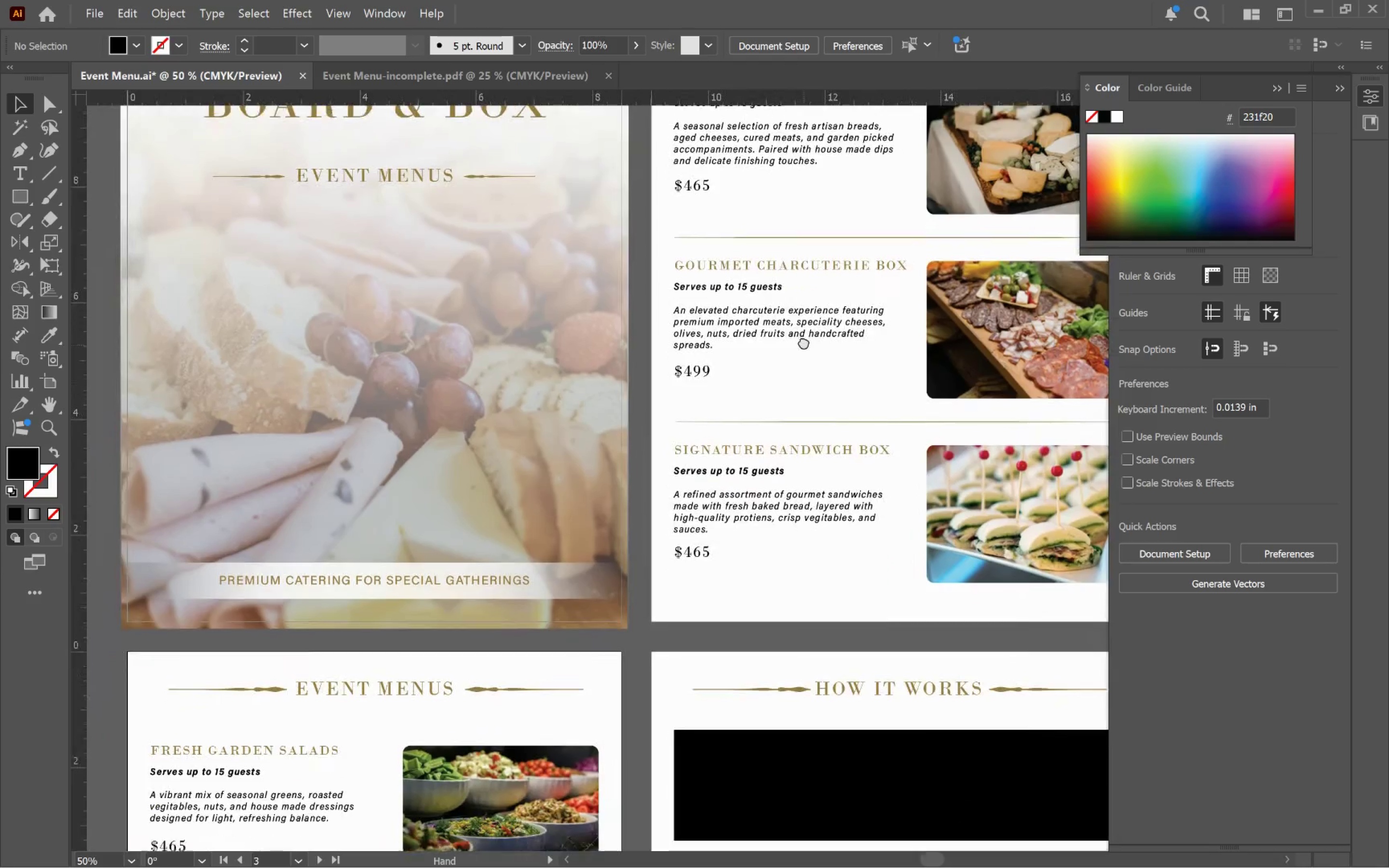 
hold_key(key=Space, duration=1.51)
 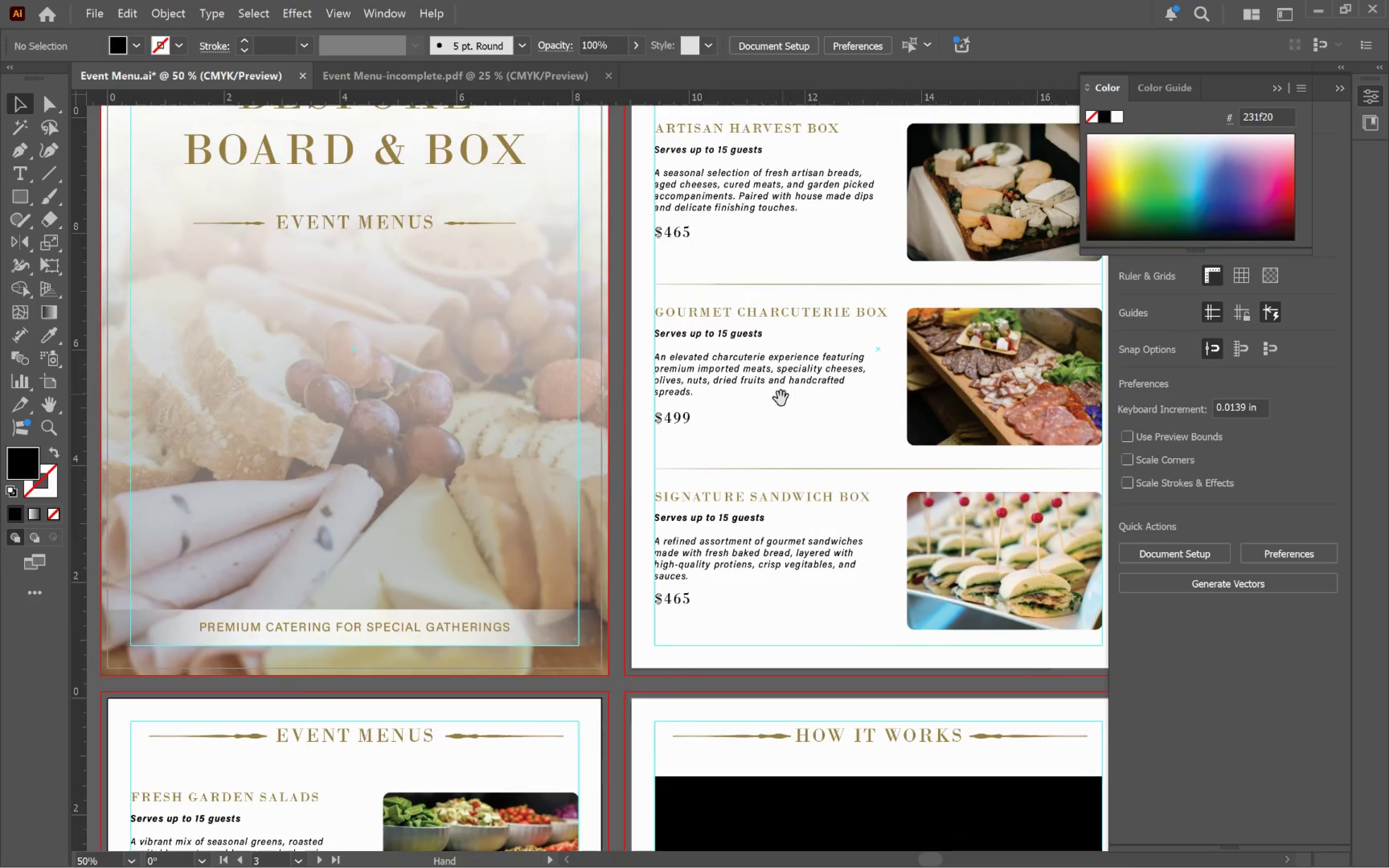 
hold_key(key=Space, duration=0.65)
 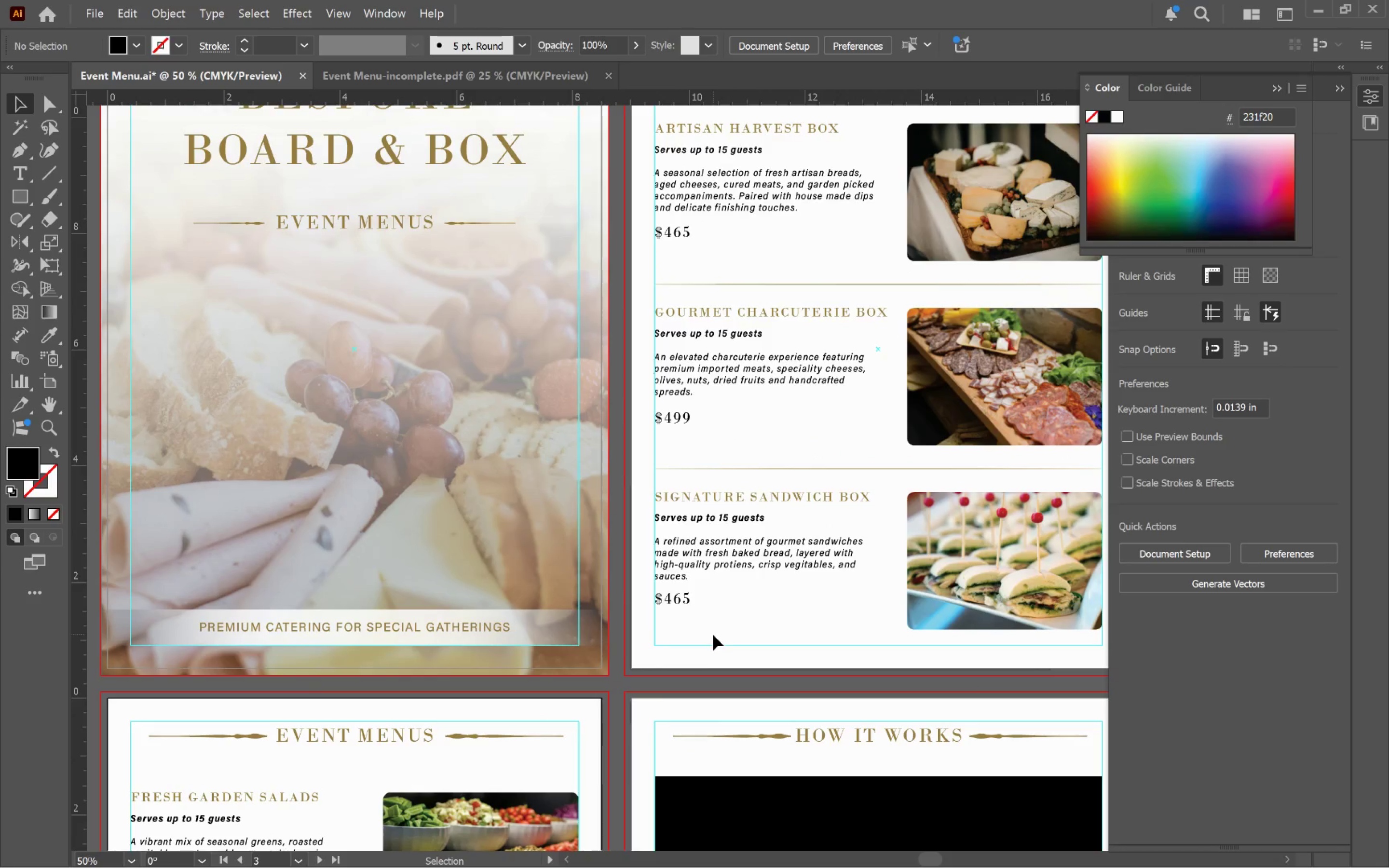 
type(t3)
key(Backspace)
type(325)
 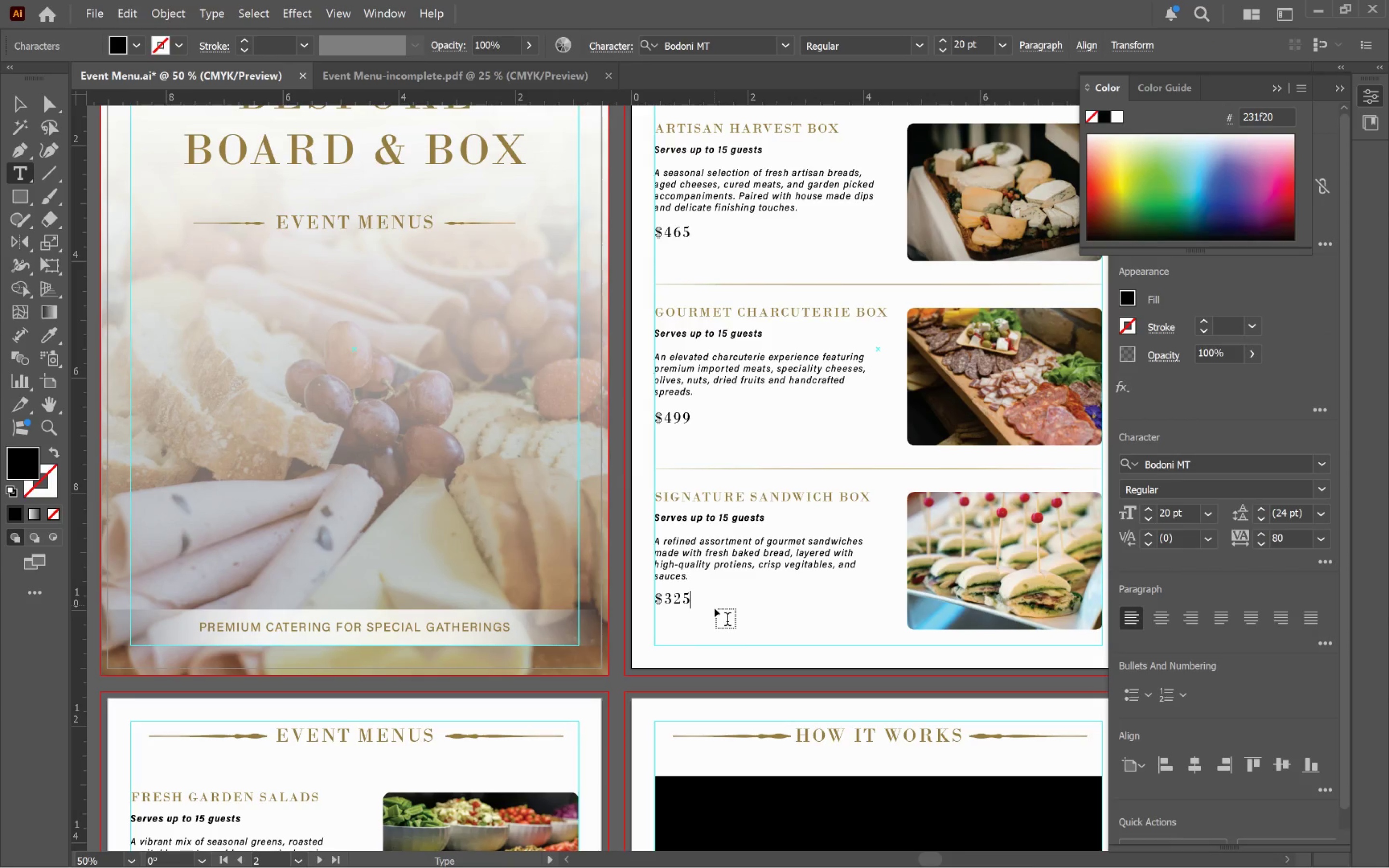 
left_click_drag(start_coordinate=[668, 600], to_coordinate=[714, 603])
 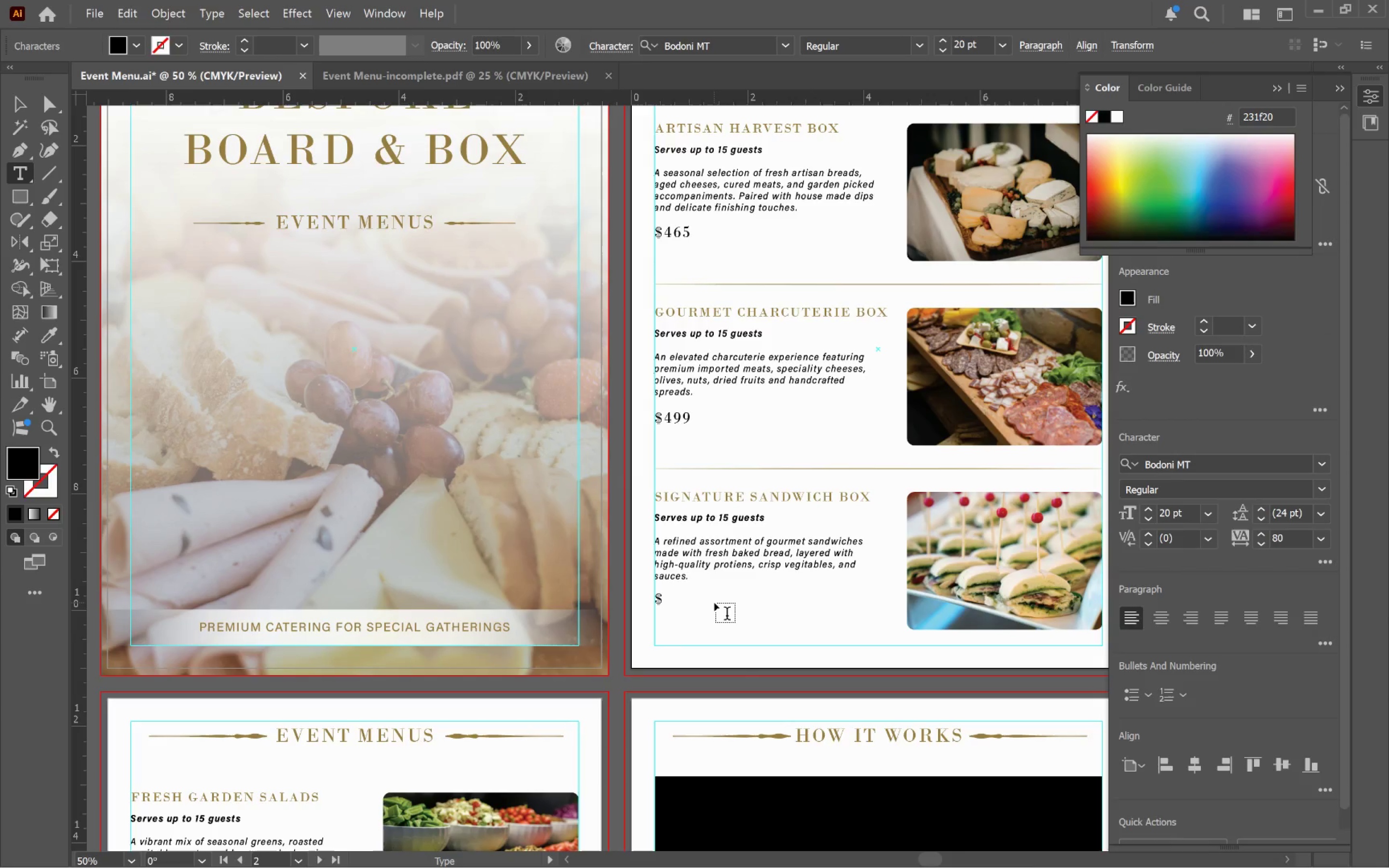 
hold_key(key=ControlLeft, duration=0.81)
scroll: coordinate [728, 628], scroll_direction: down, amount: 3.0
 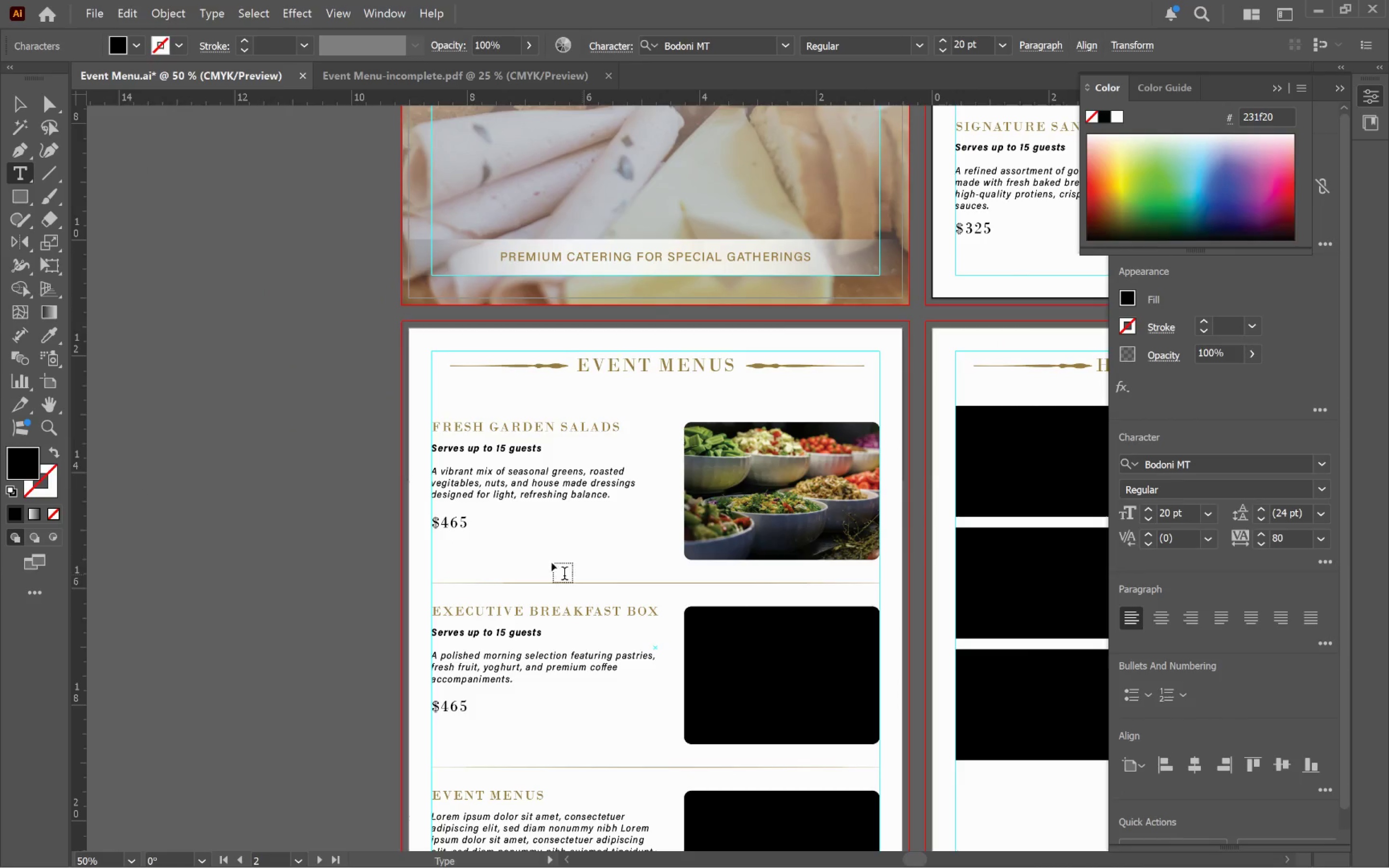 
hold_key(key=ControlLeft, duration=0.54)
 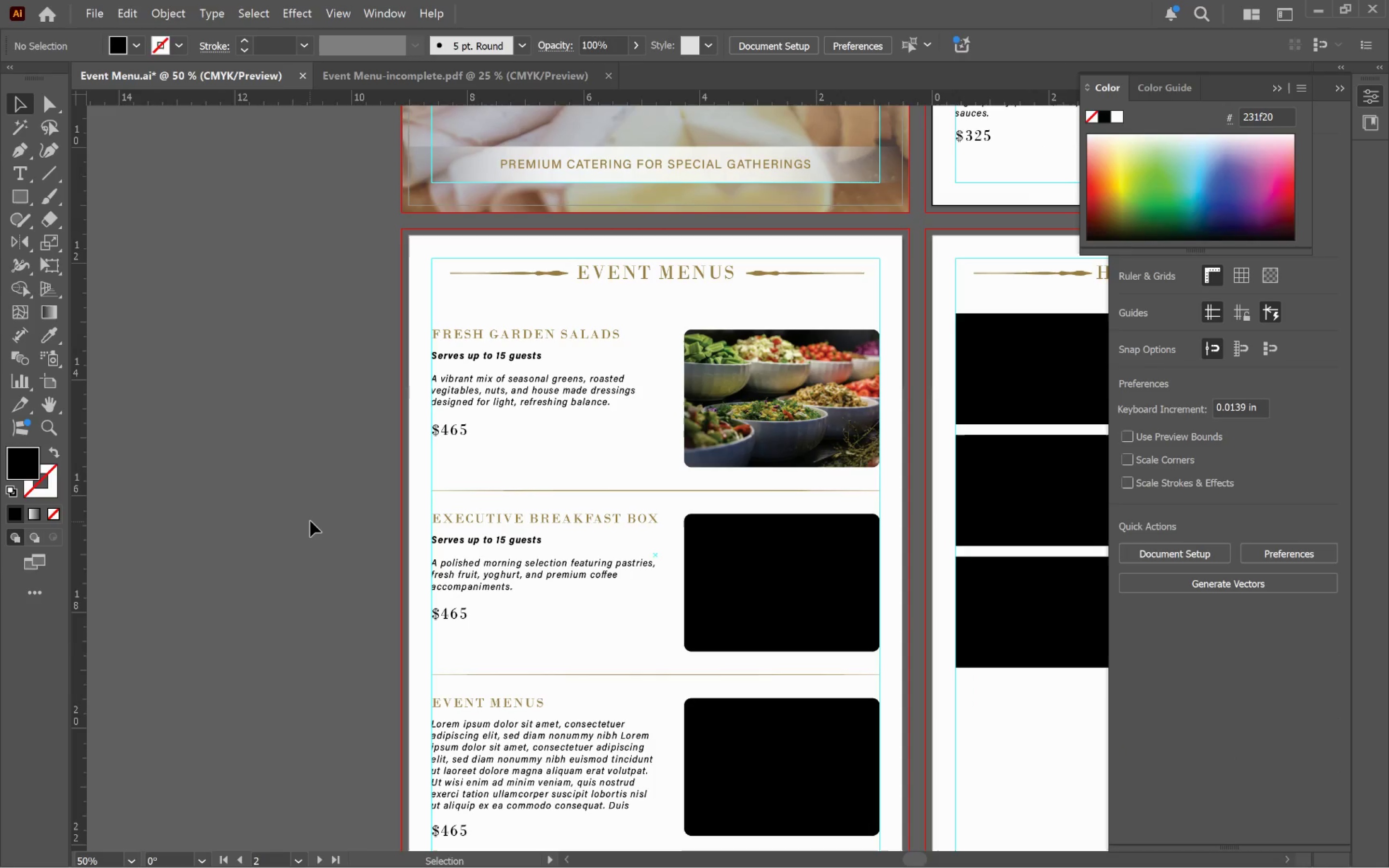 
scroll: coordinate [510, 561], scroll_direction: down, amount: 4.0
 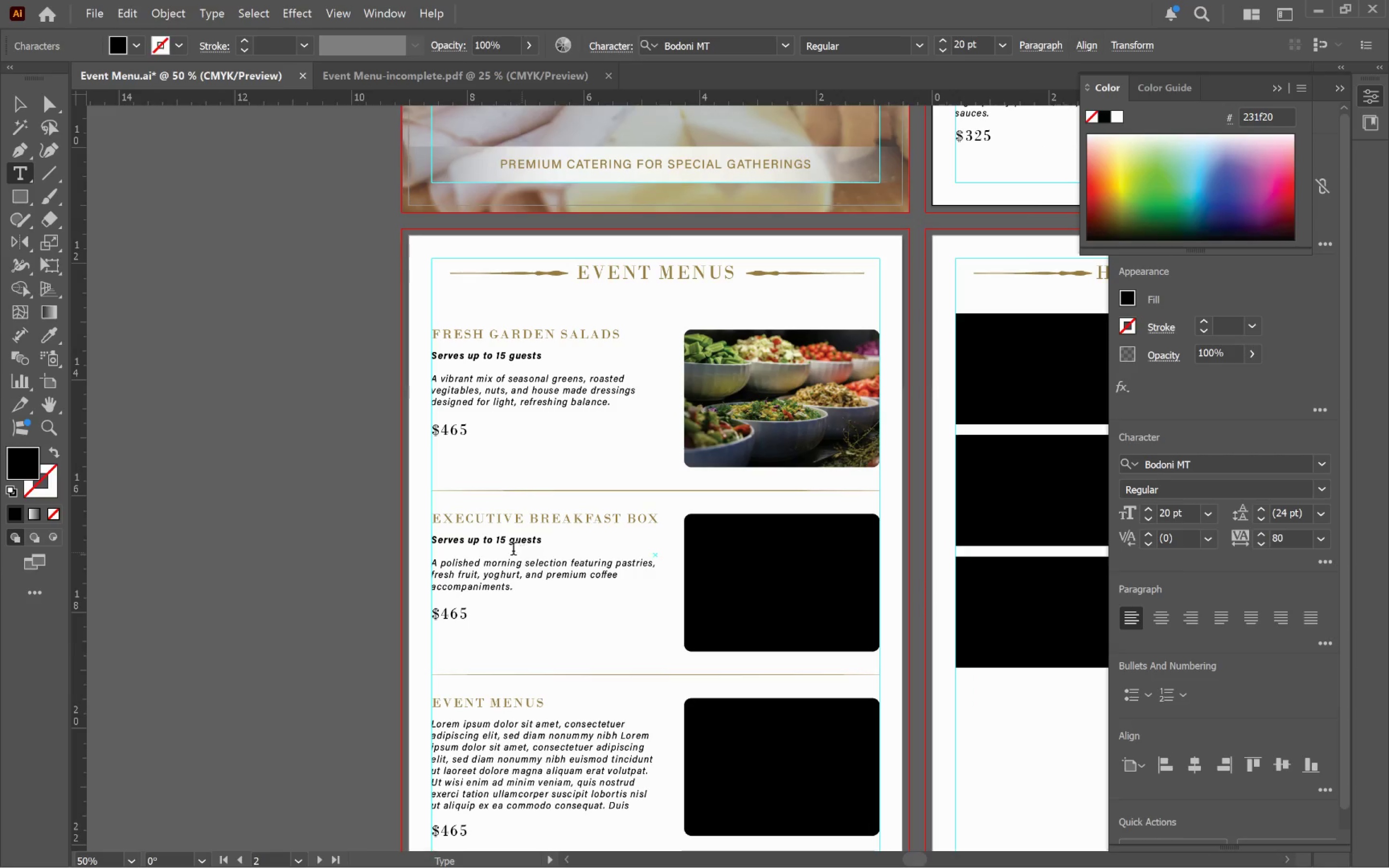 
left_click([302, 524])
 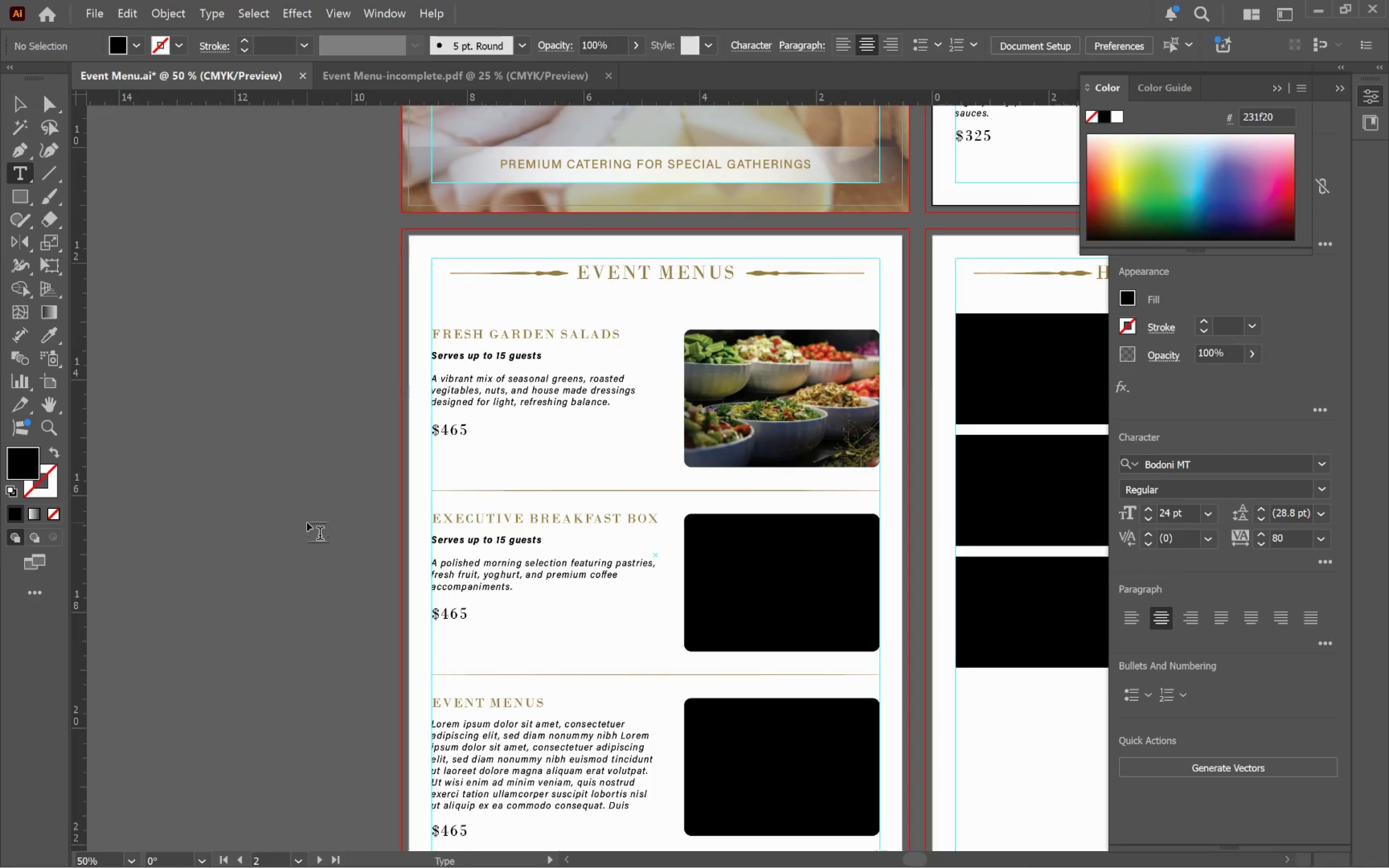 
key(V)
 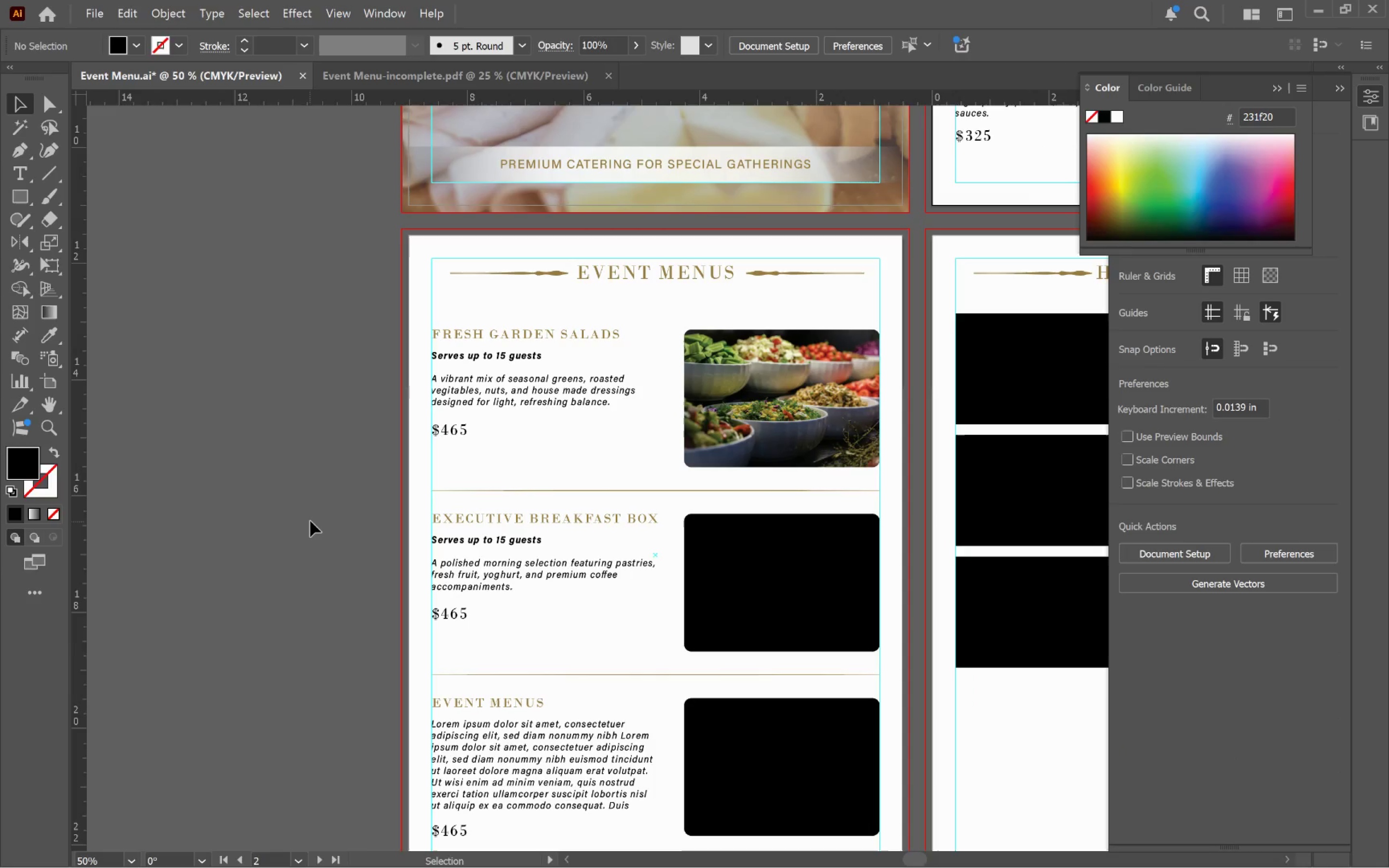 
left_click([310, 520])
 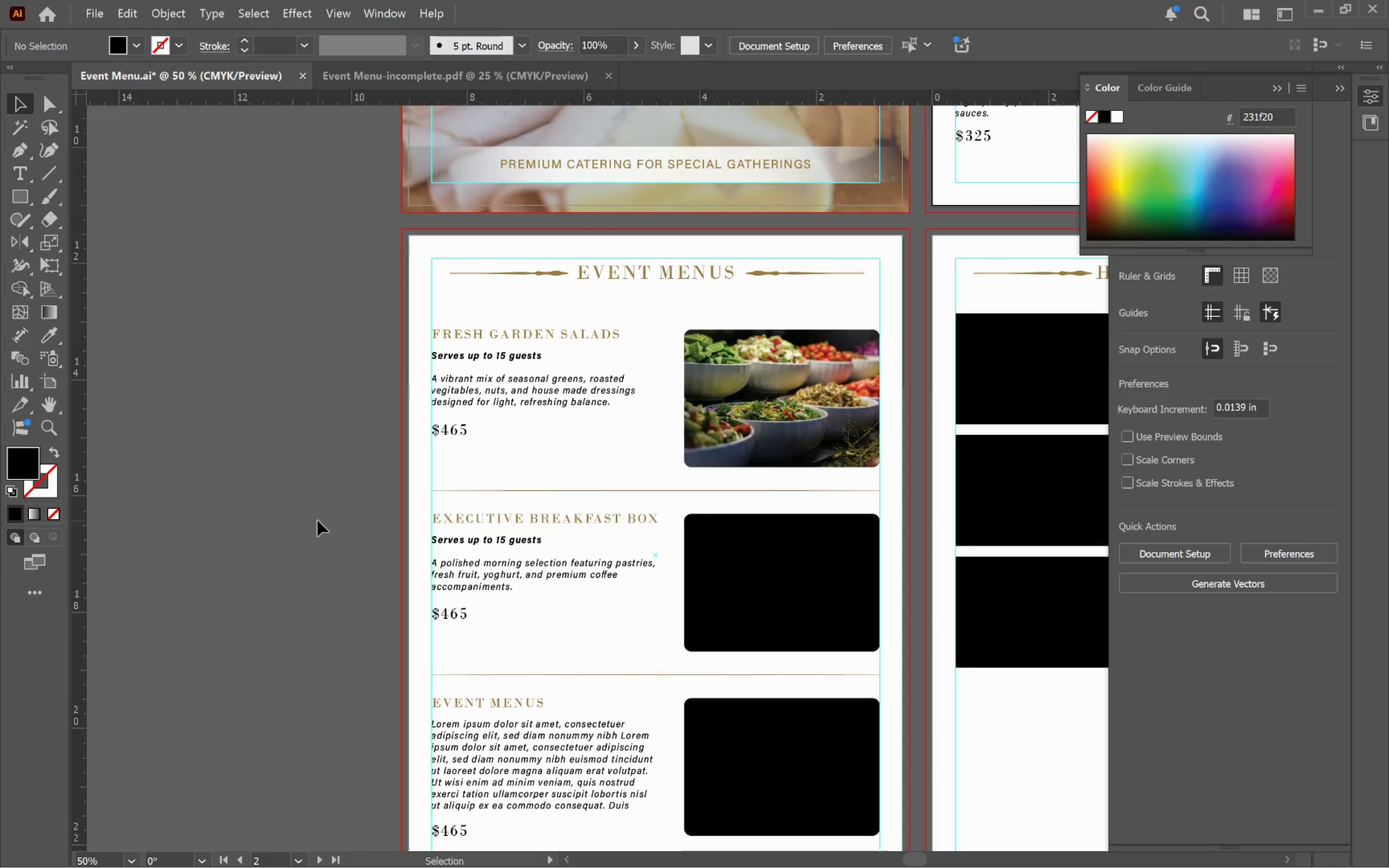 
key(Alt+Tab)
 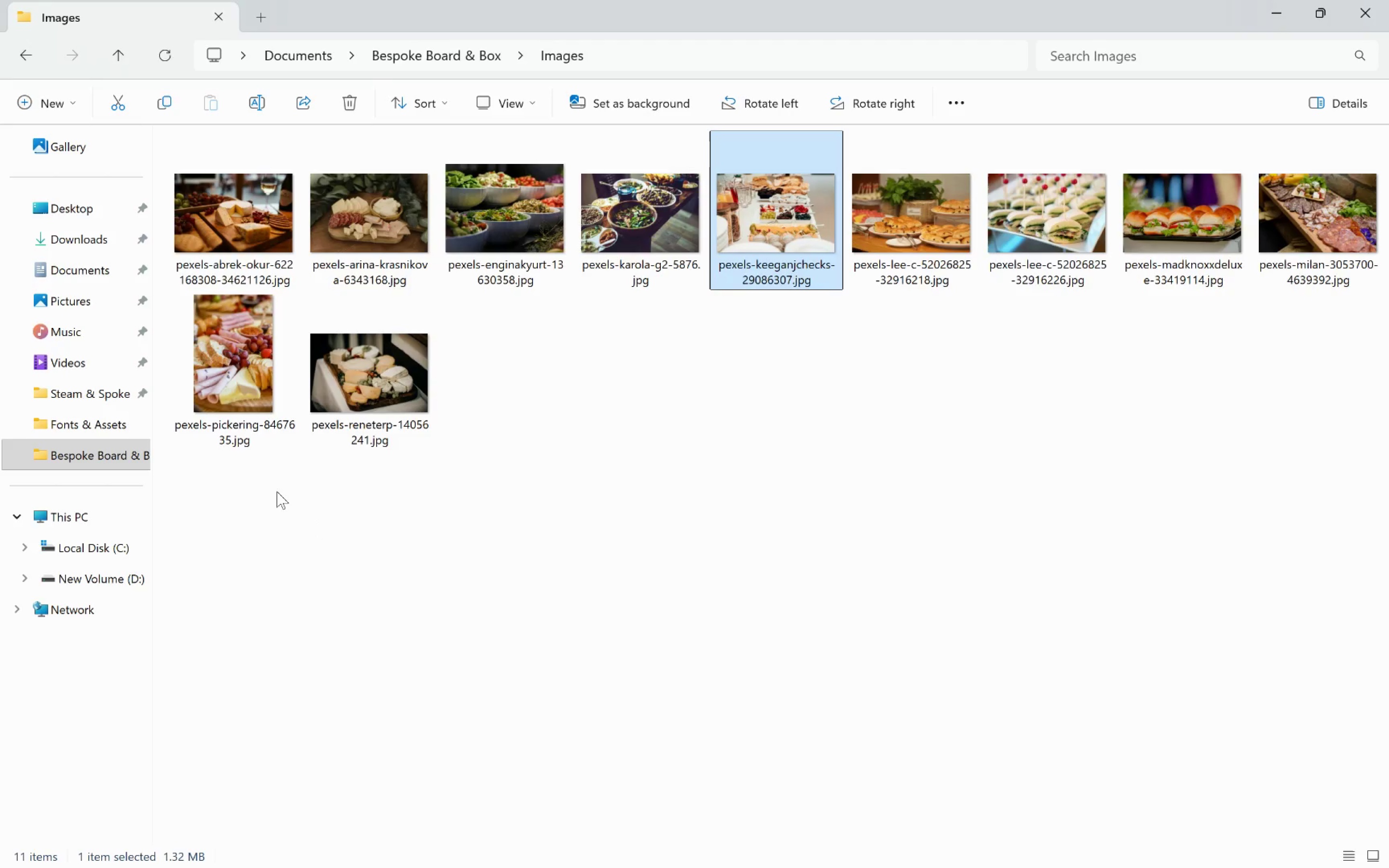 
left_click([791, 480])
 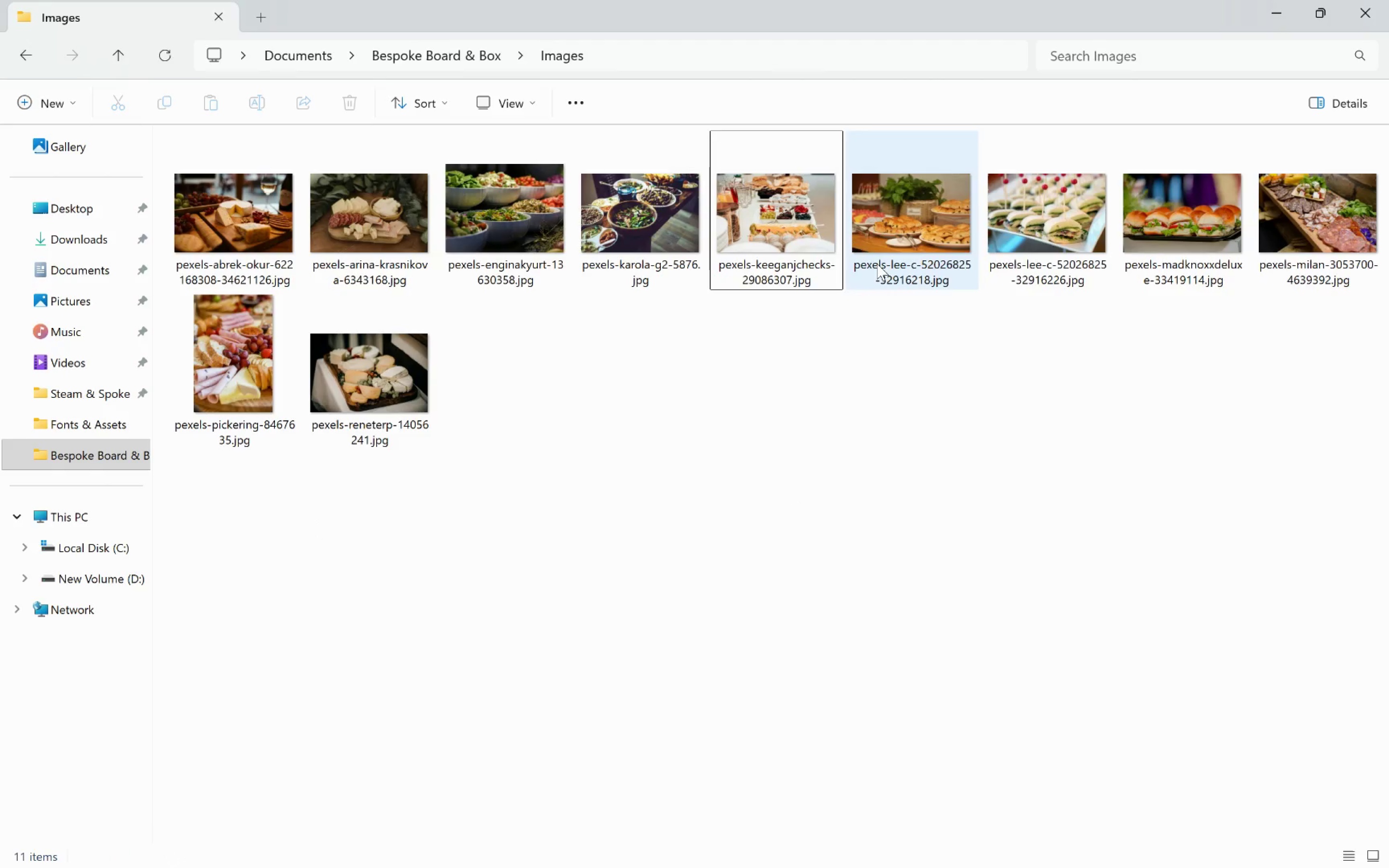 
double_click([905, 238])
 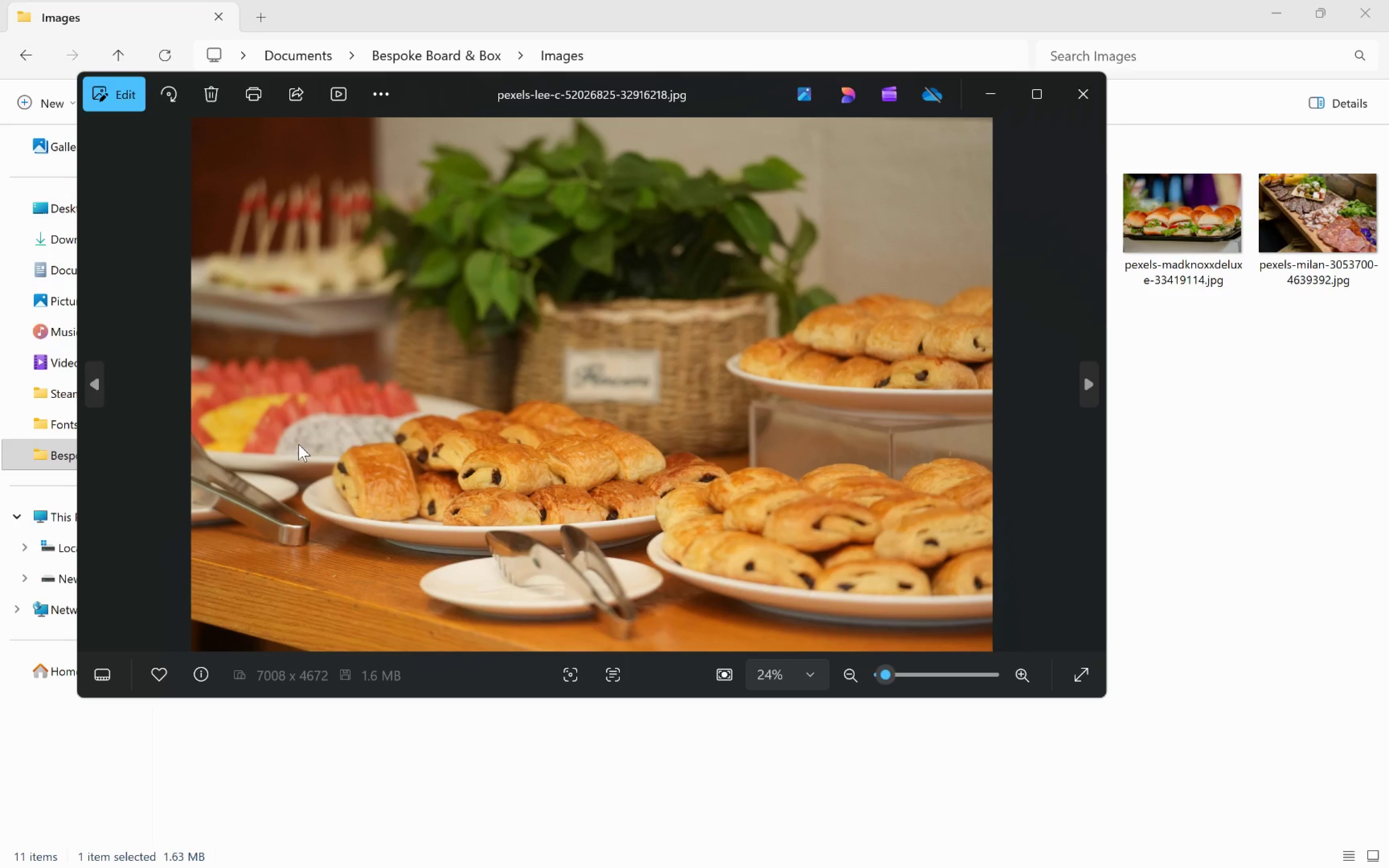 
left_click([93, 386])
 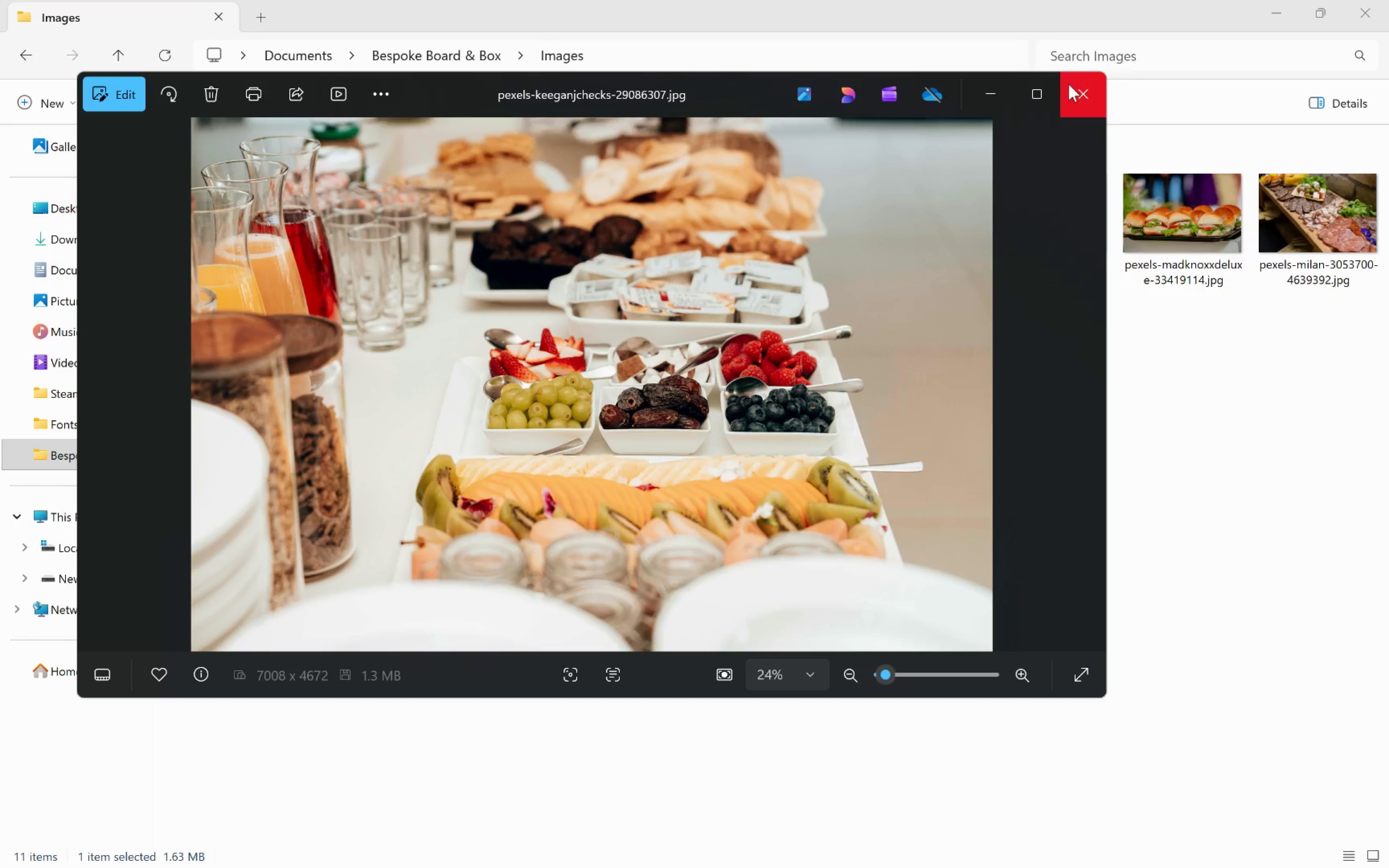 
left_click([1082, 94])
 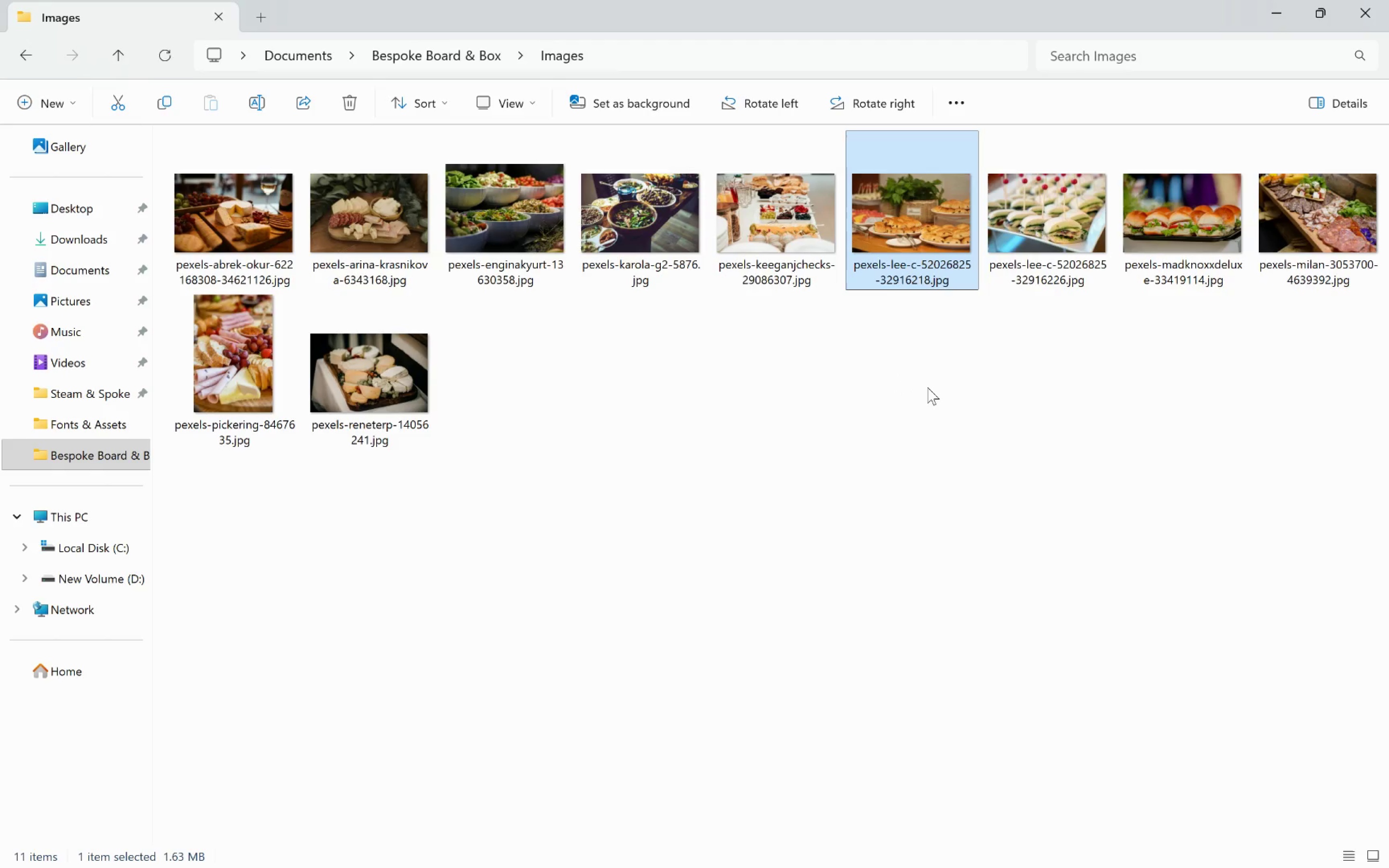 
key(Alt+Tab)
 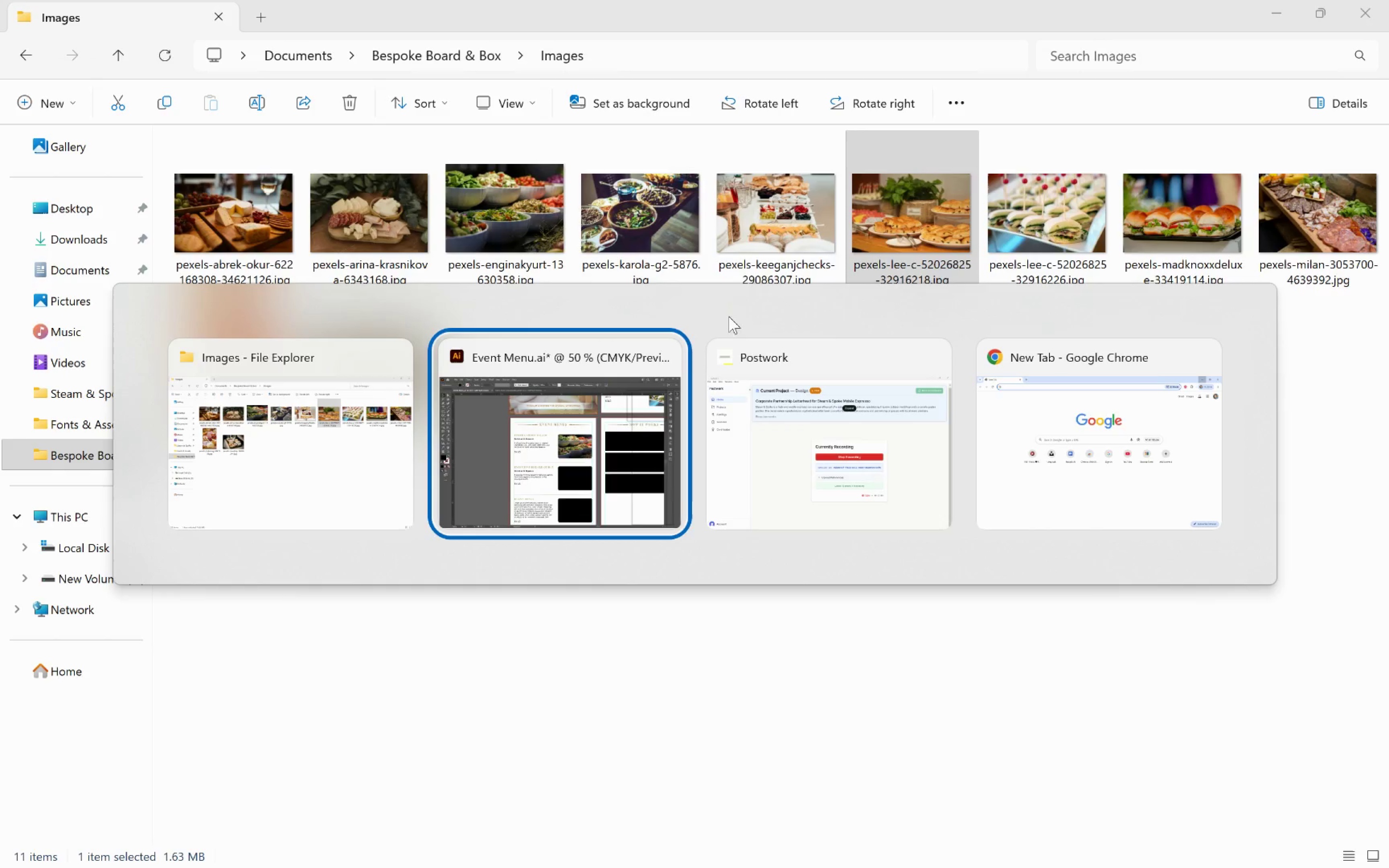 
left_click([790, 230])
 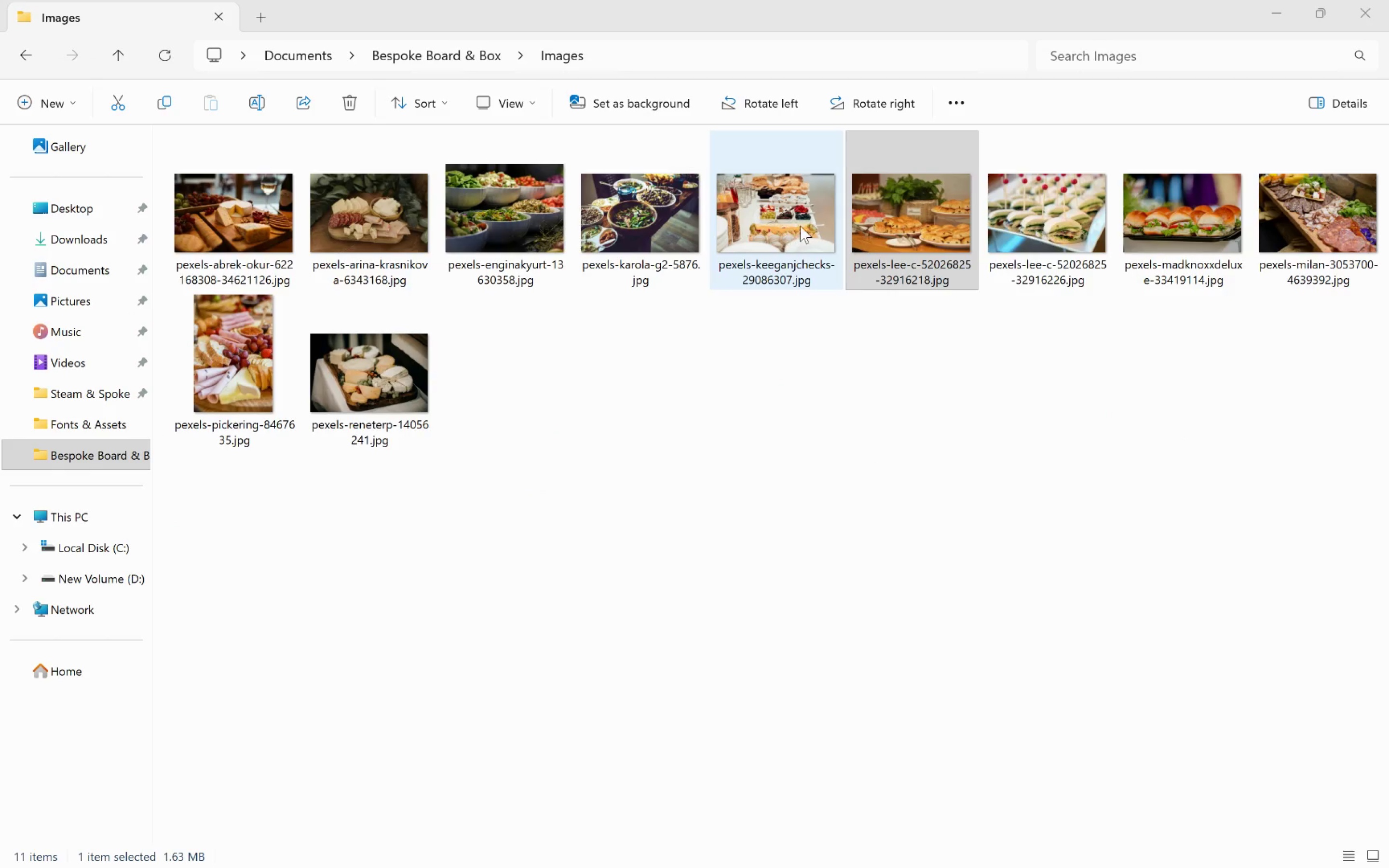 
left_click([803, 222])
 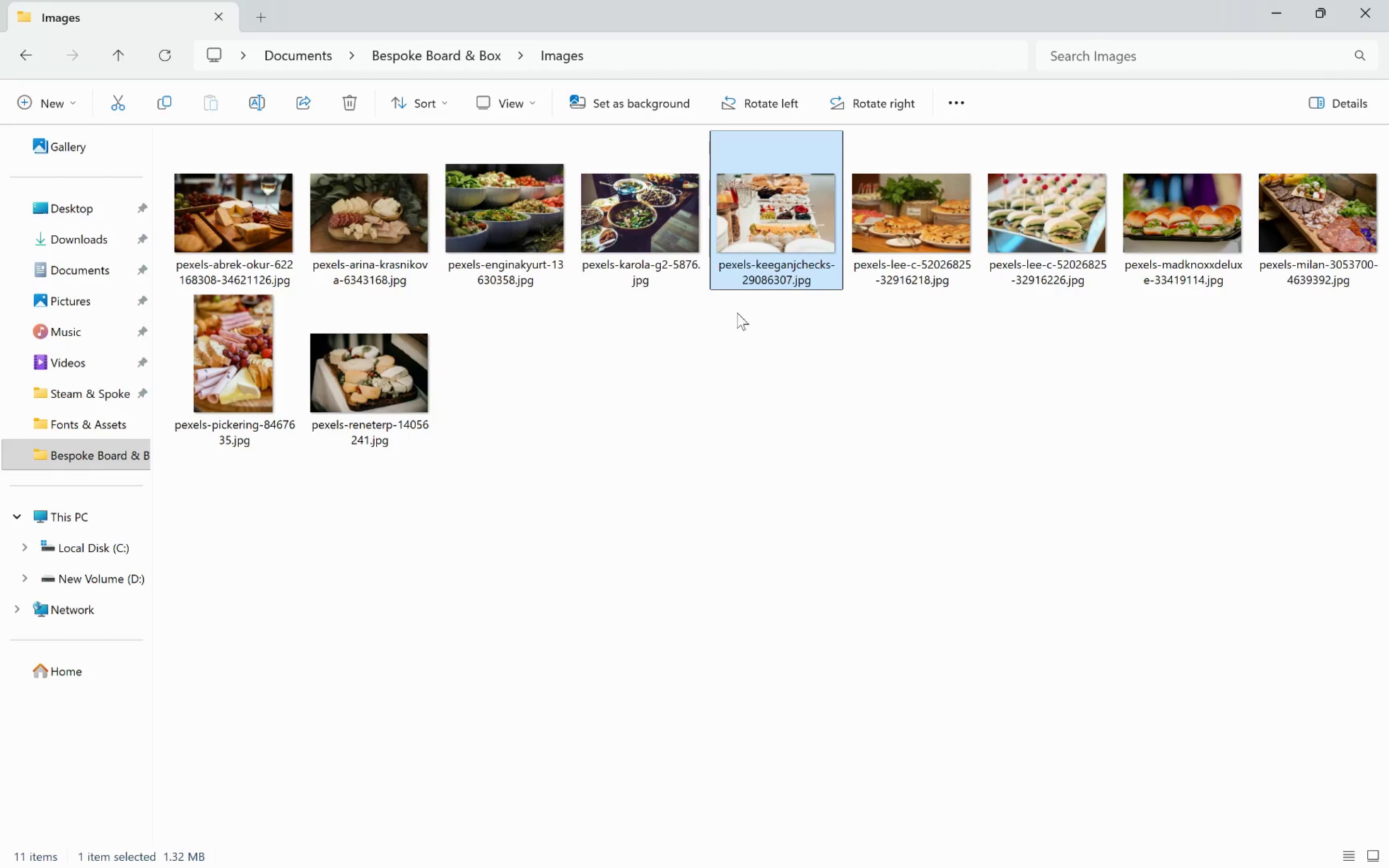 
key(Alt+Tab)
 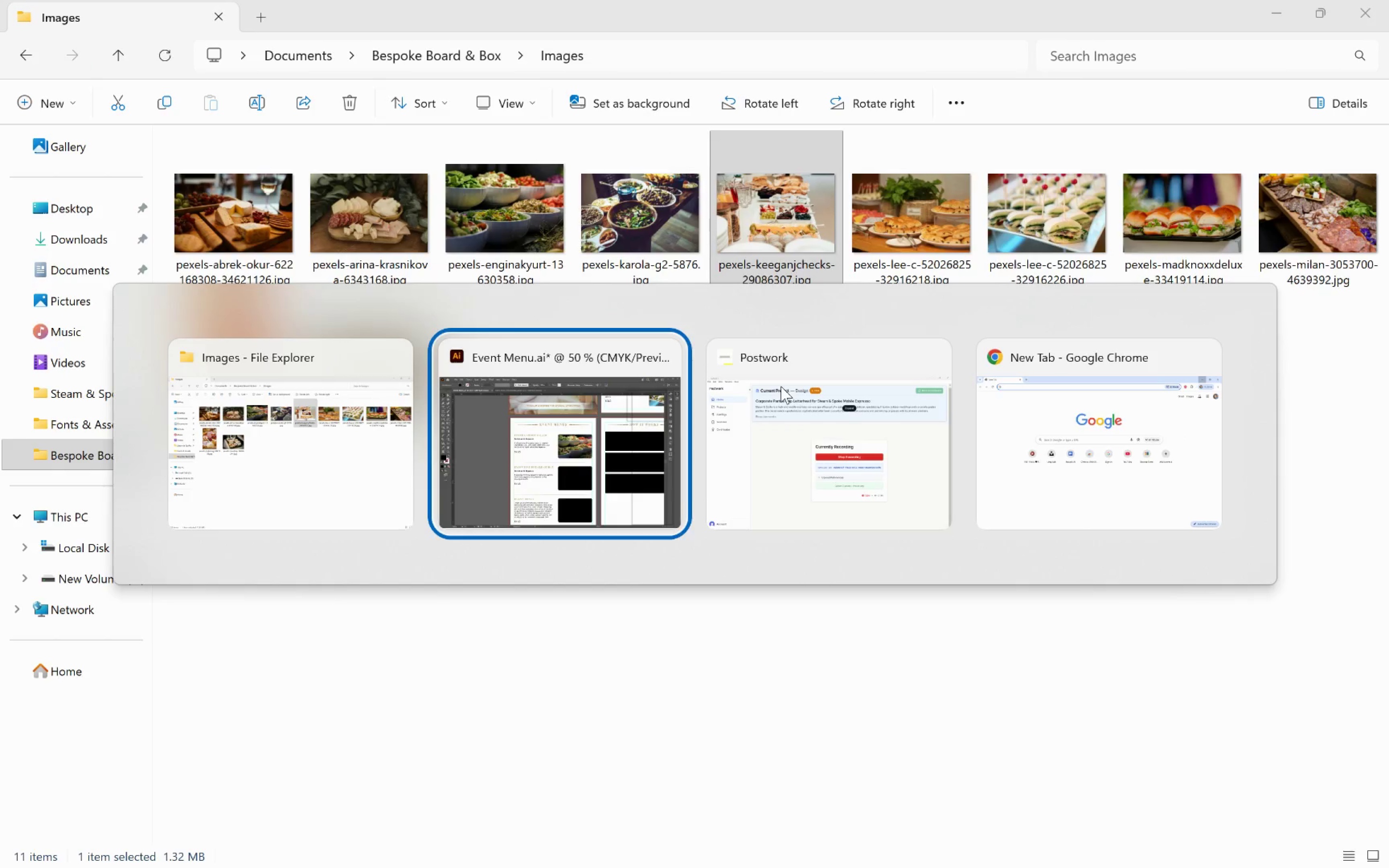 
key(Alt+Tab)
 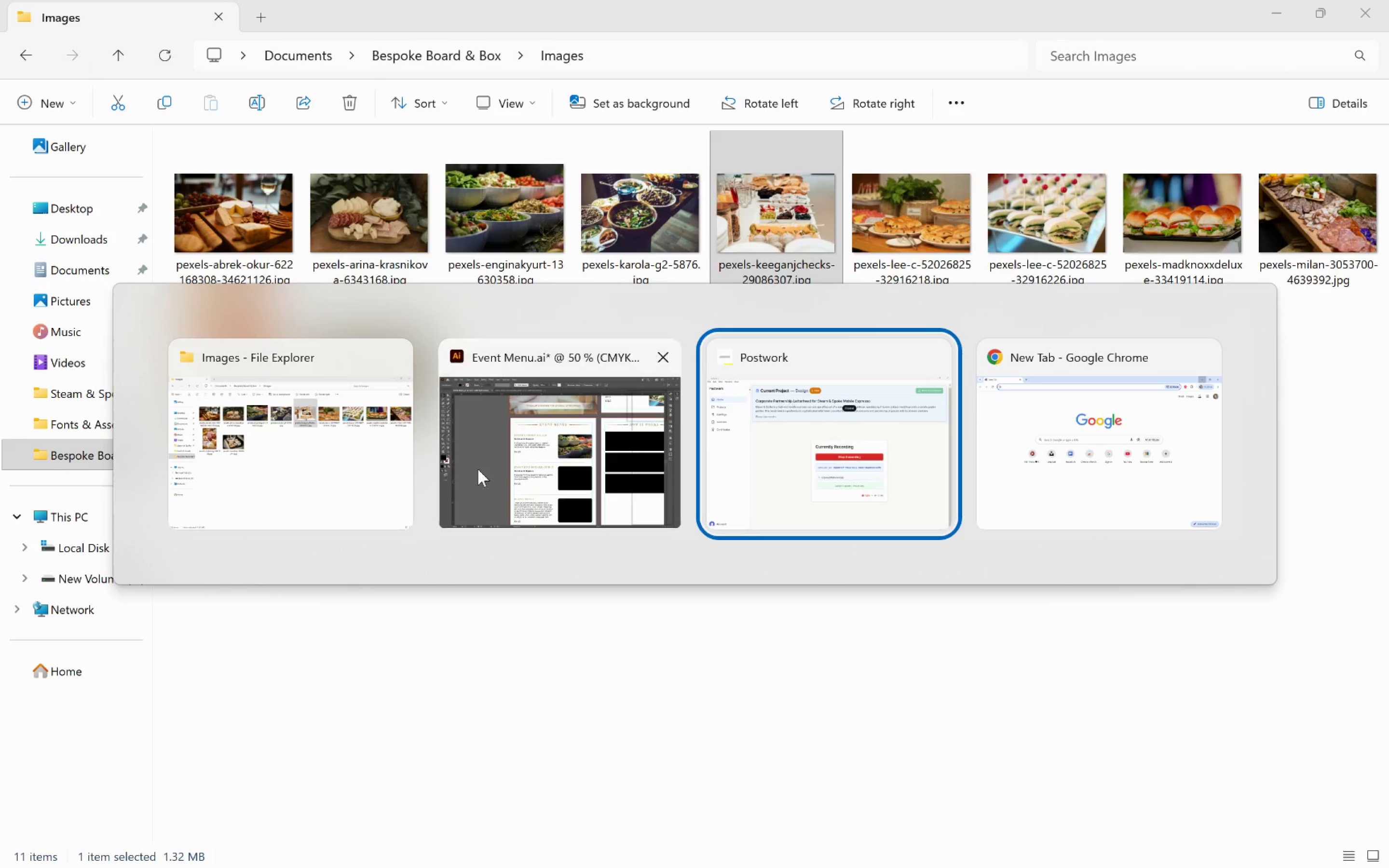 
left_click([476, 475])
 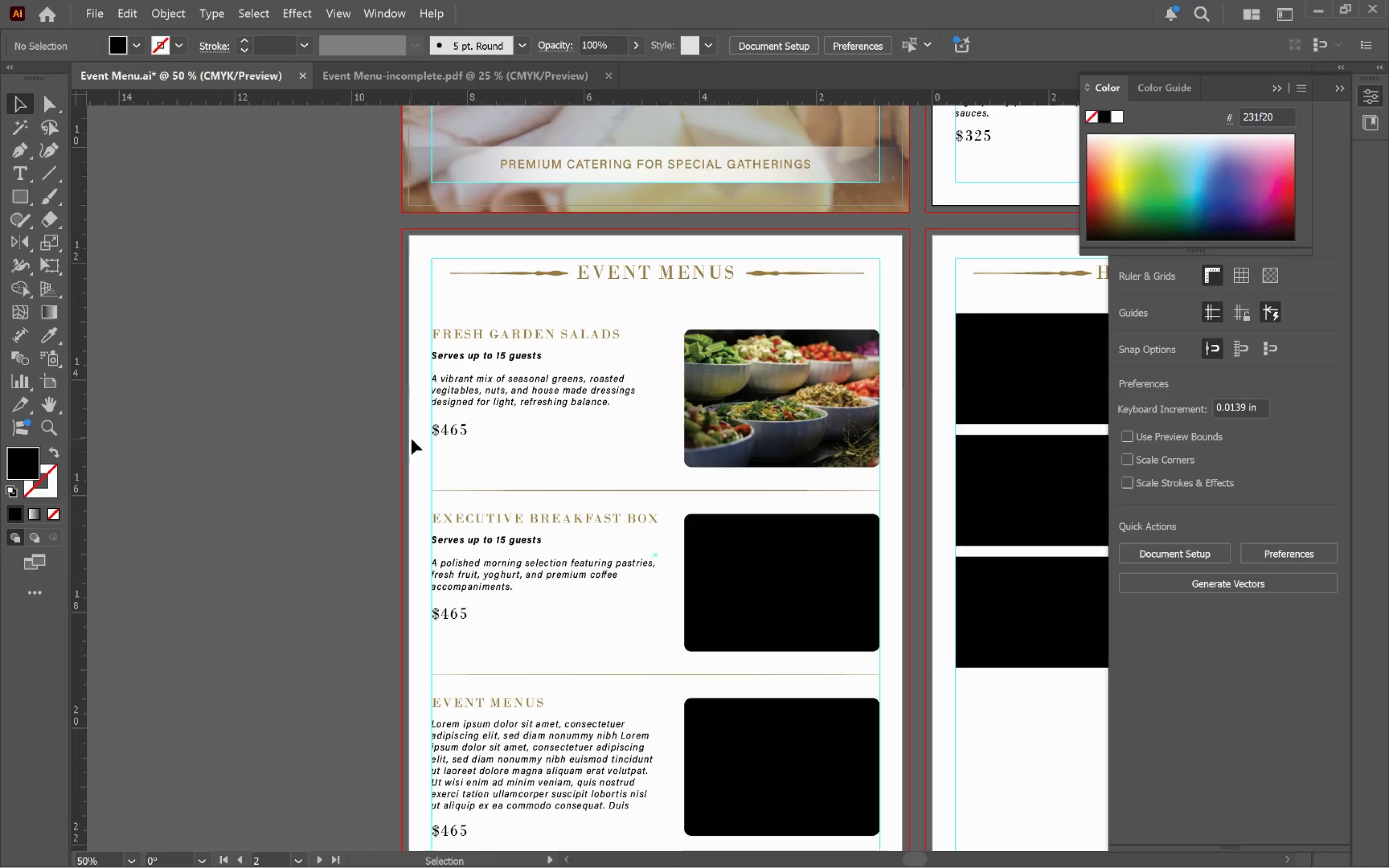 
hold_key(key=Space, duration=0.55)
 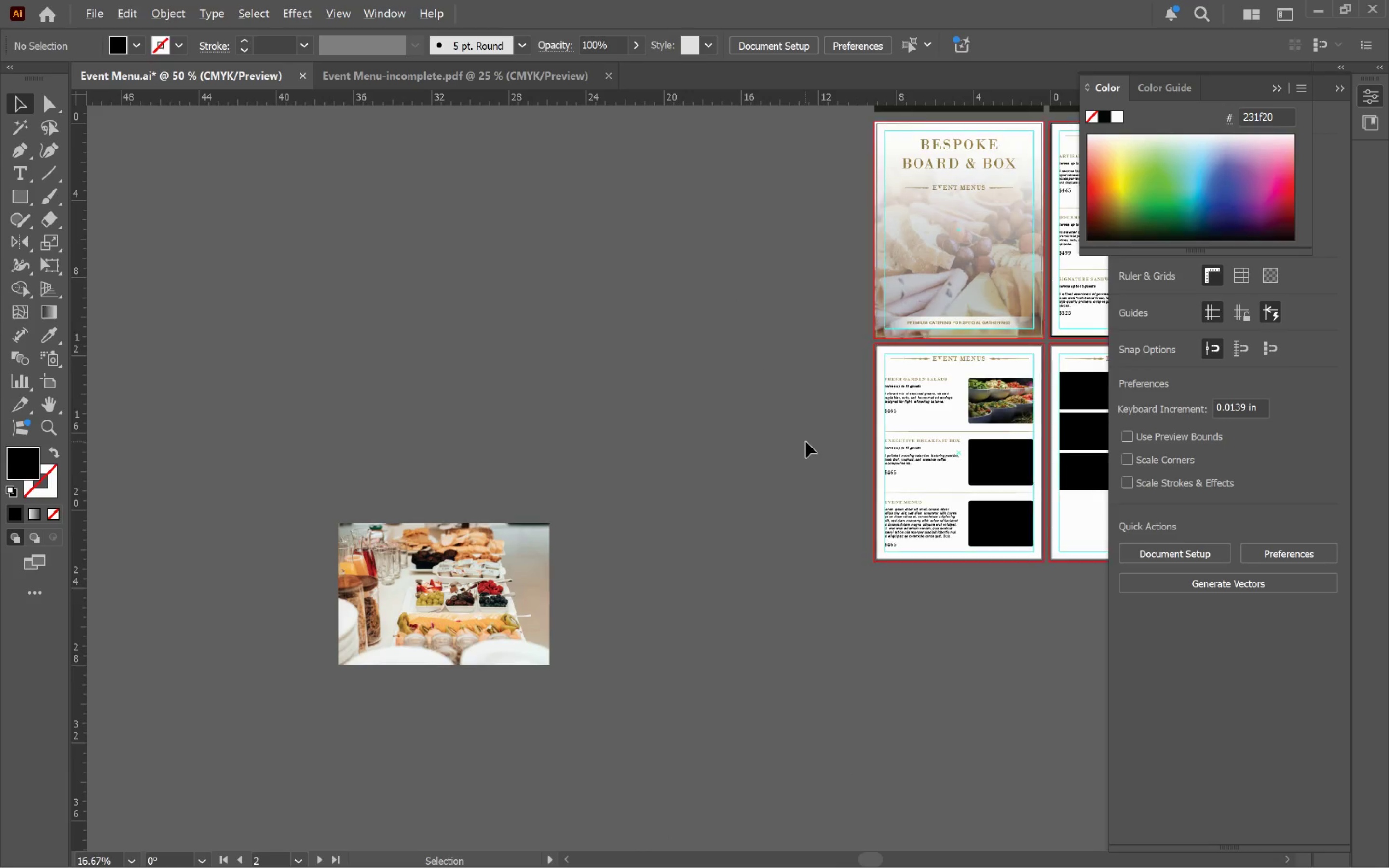 
left_click_drag(start_coordinate=[369, 450], to_coordinate=[983, 369])
 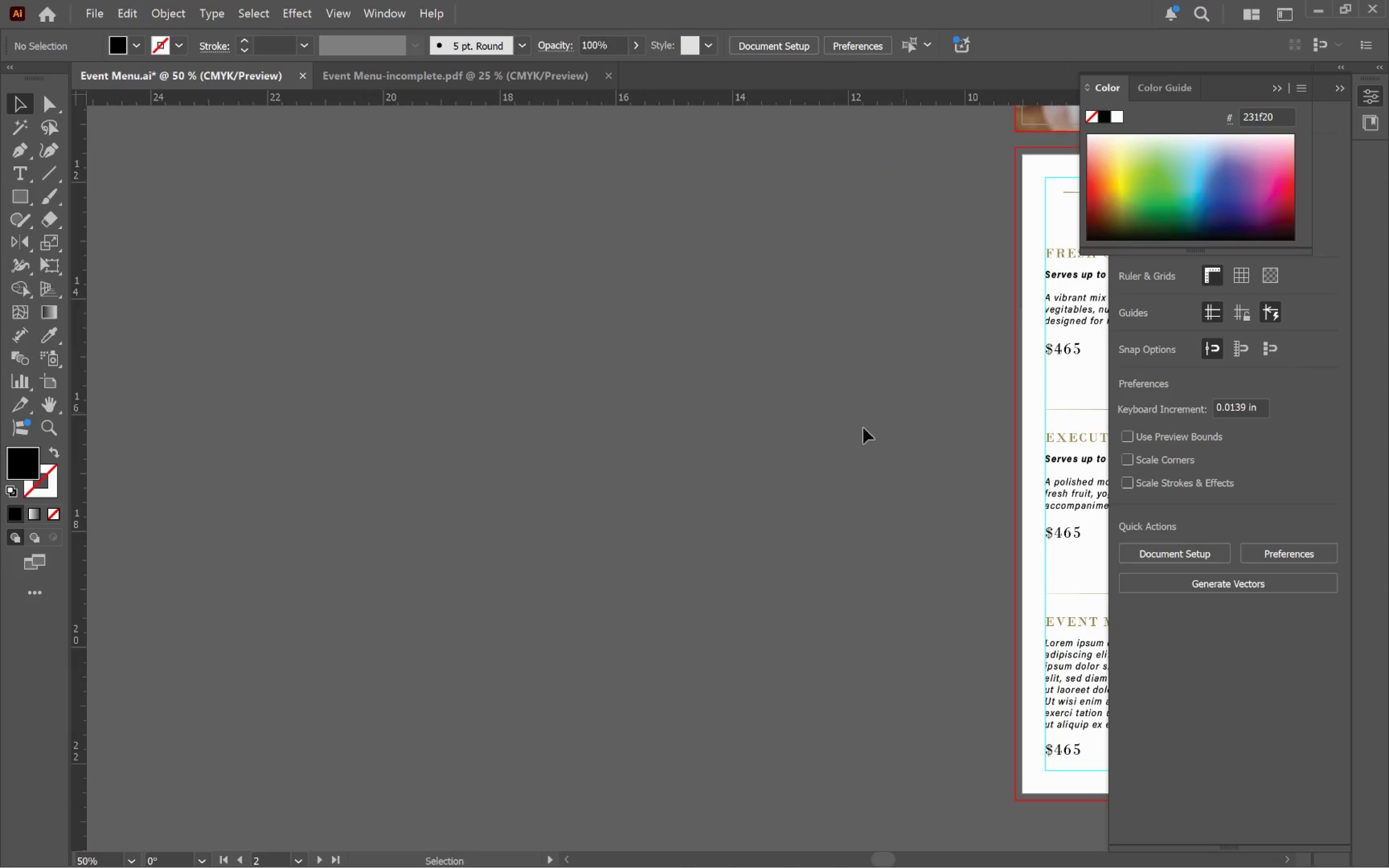 
hold_key(key=AltLeft, duration=0.52)
scroll: coordinate [804, 443], scroll_direction: down, amount: 3.0
 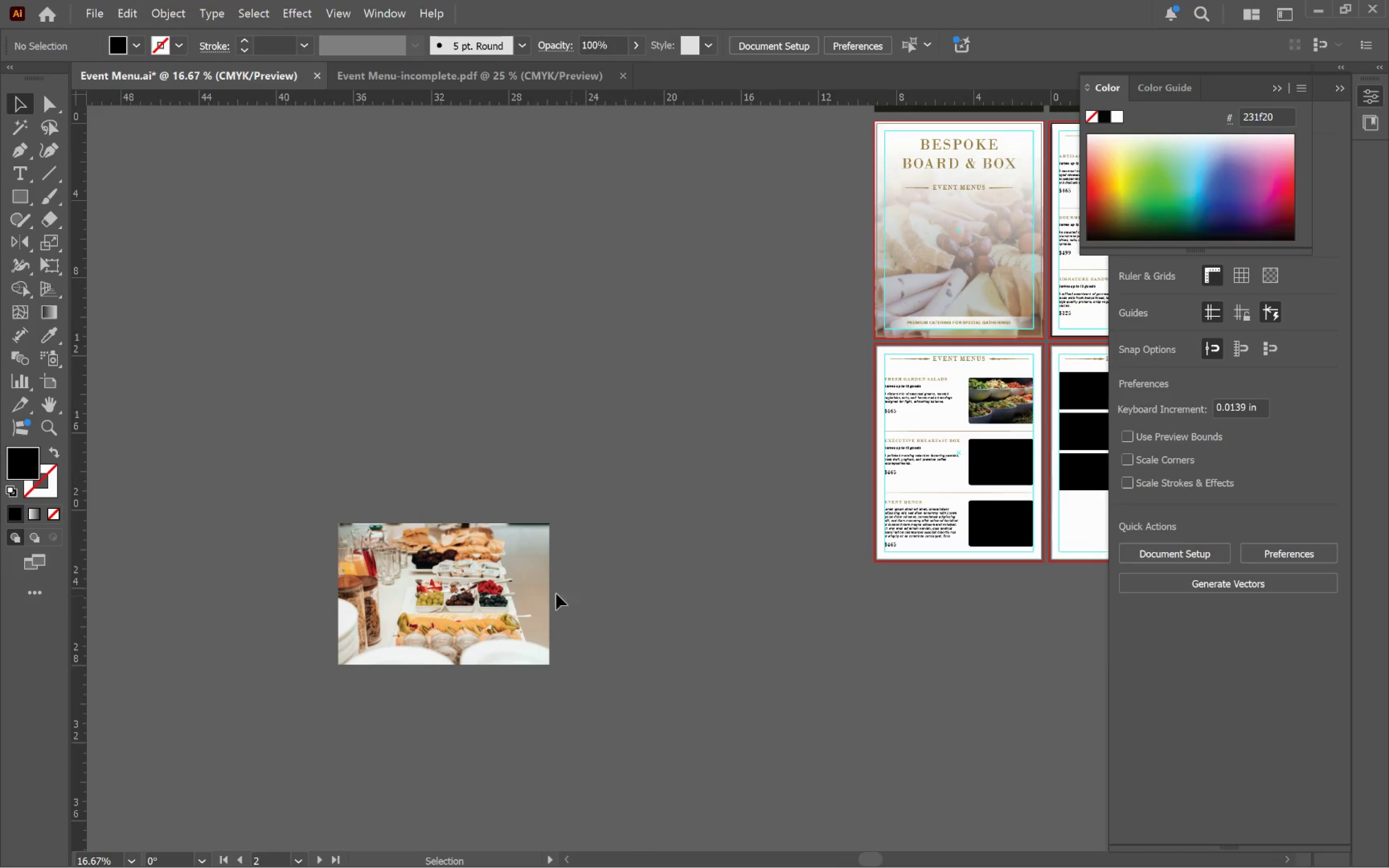 
left_click_drag(start_coordinate=[429, 579], to_coordinate=[746, 416])
 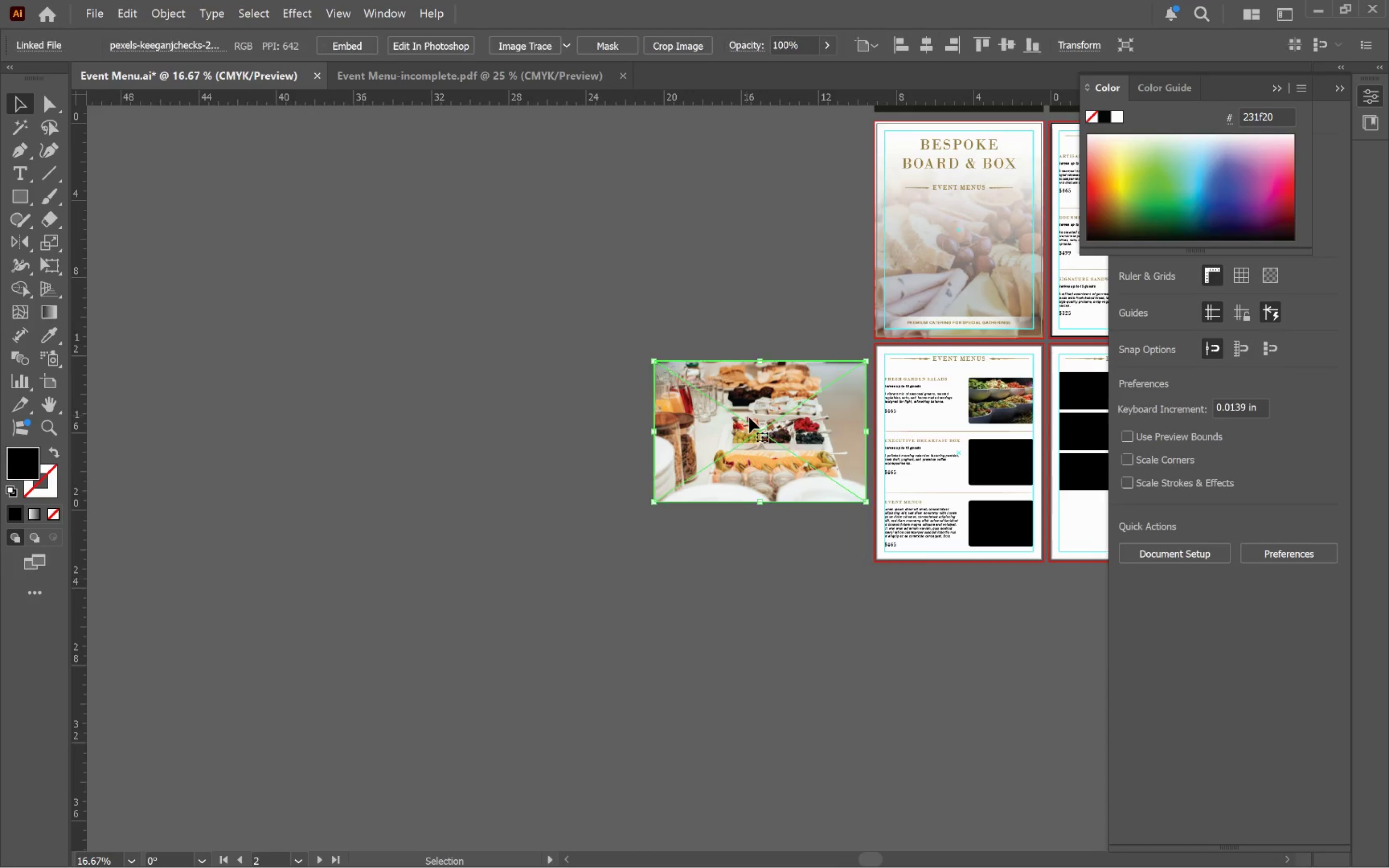 
hold_key(key=AltLeft, duration=0.89)
scroll: coordinate [924, 469], scroll_direction: up, amount: 4.0
 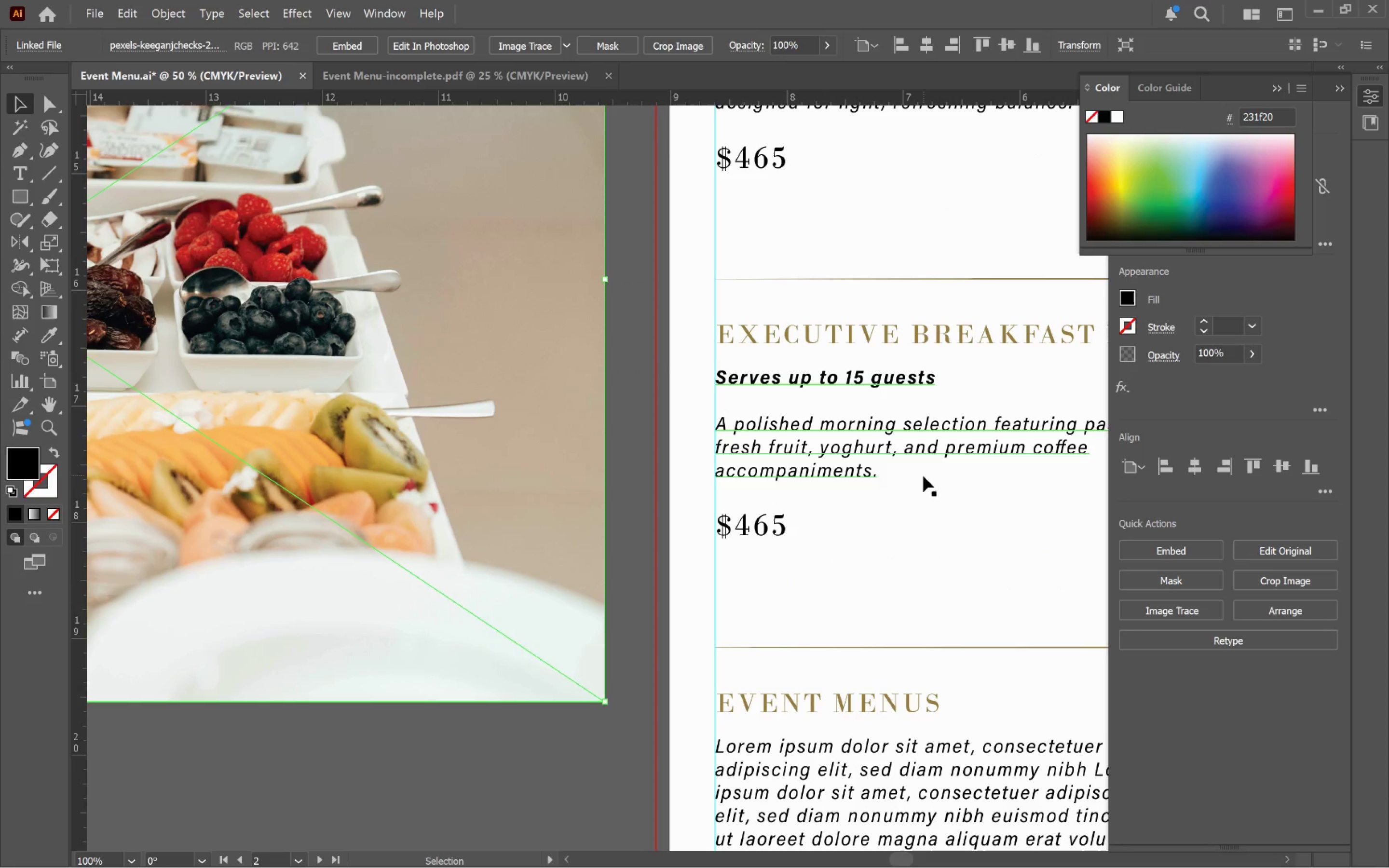 
hold_key(key=Space, duration=1.51)
 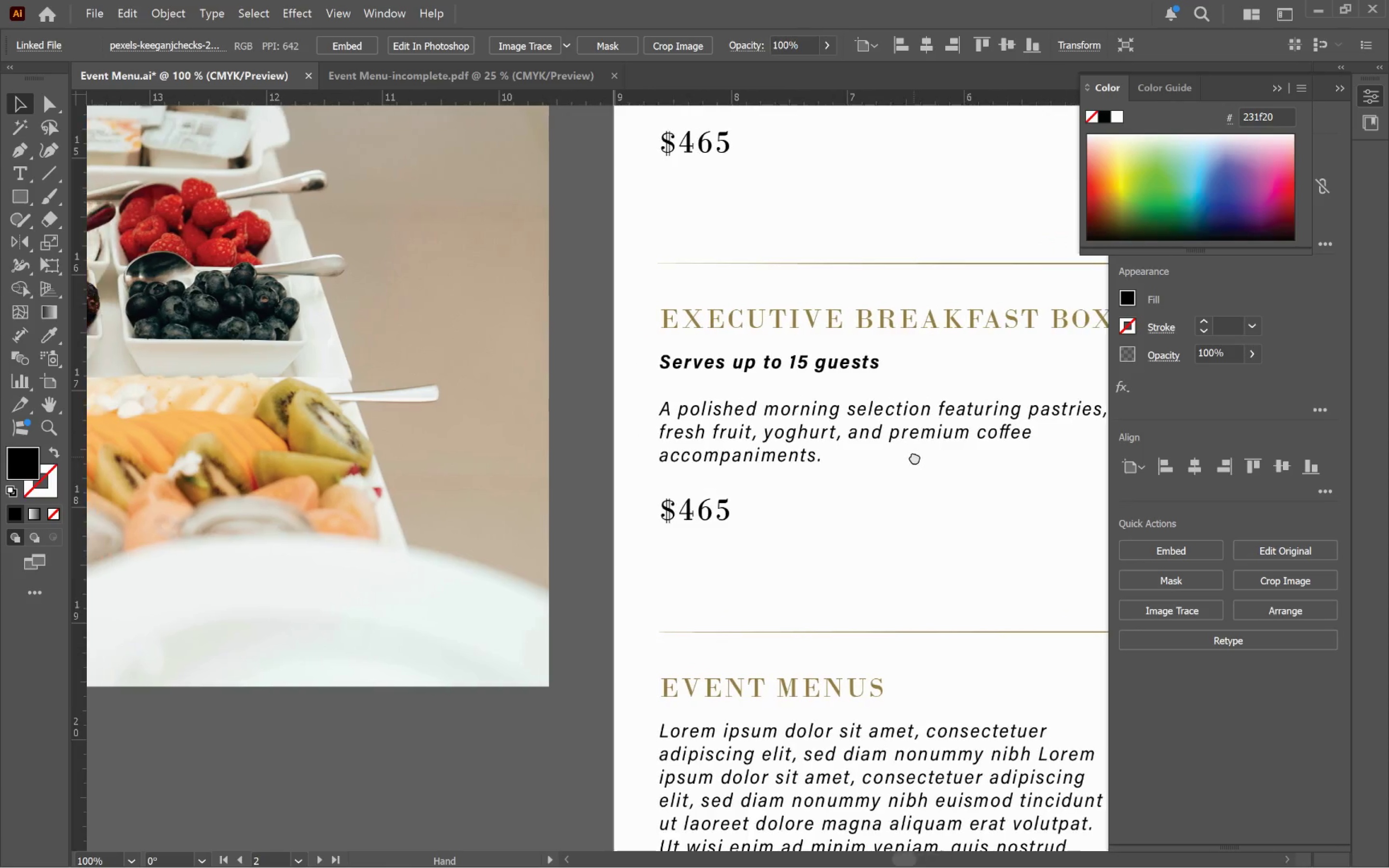 
left_click_drag(start_coordinate=[970, 473], to_coordinate=[892, 441])
 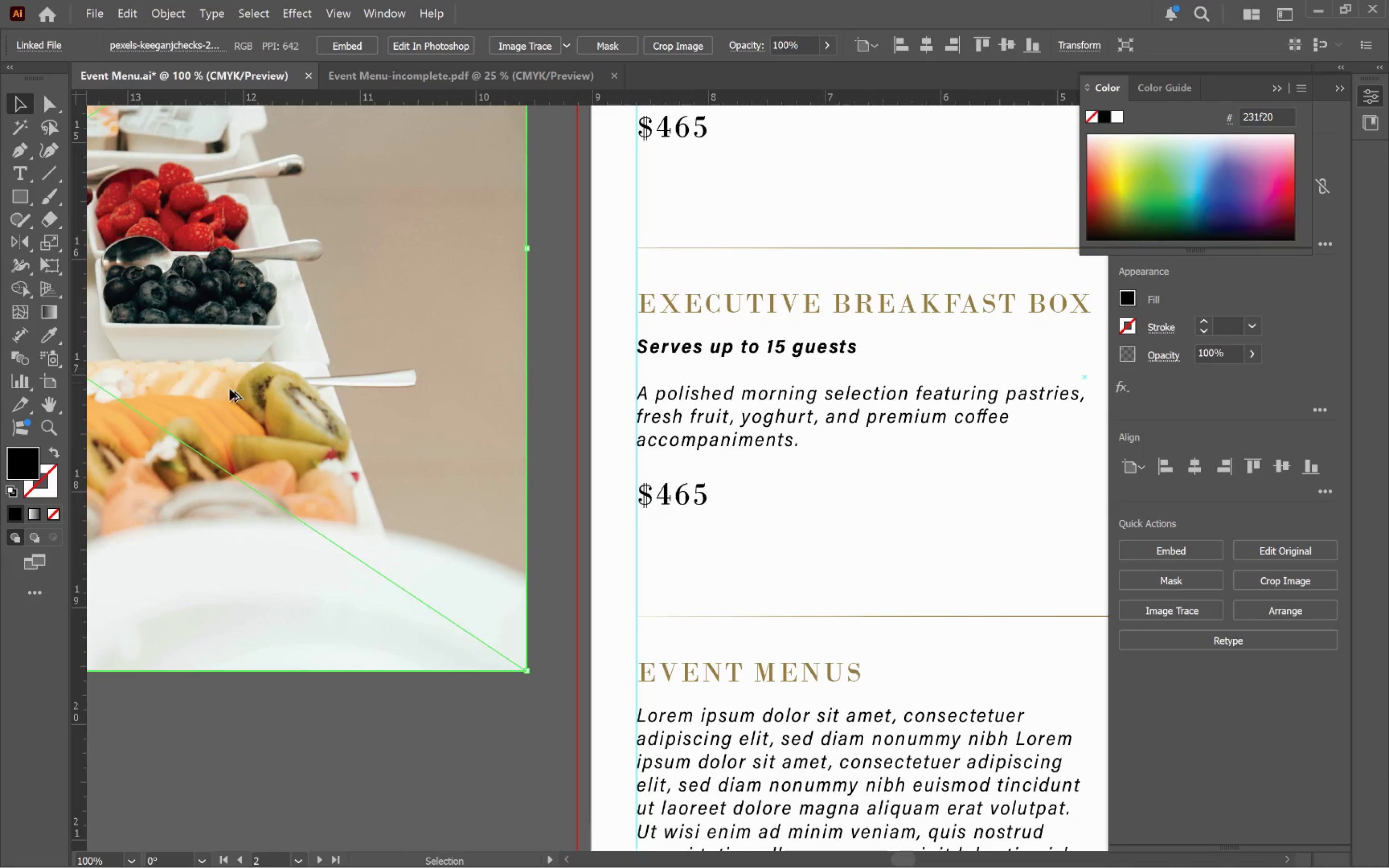 
hold_key(key=Space, duration=1.5)
 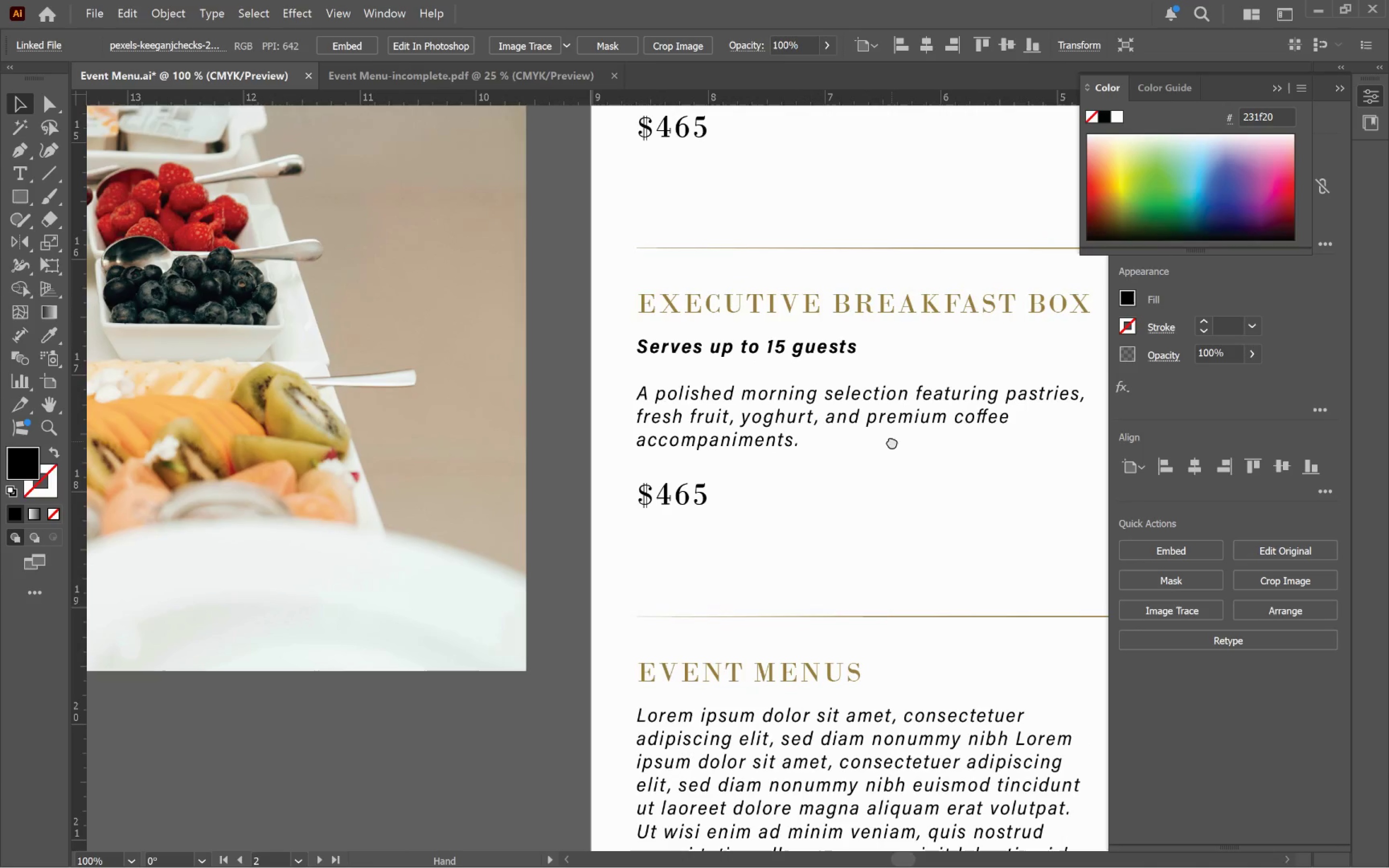 
key(Space)
 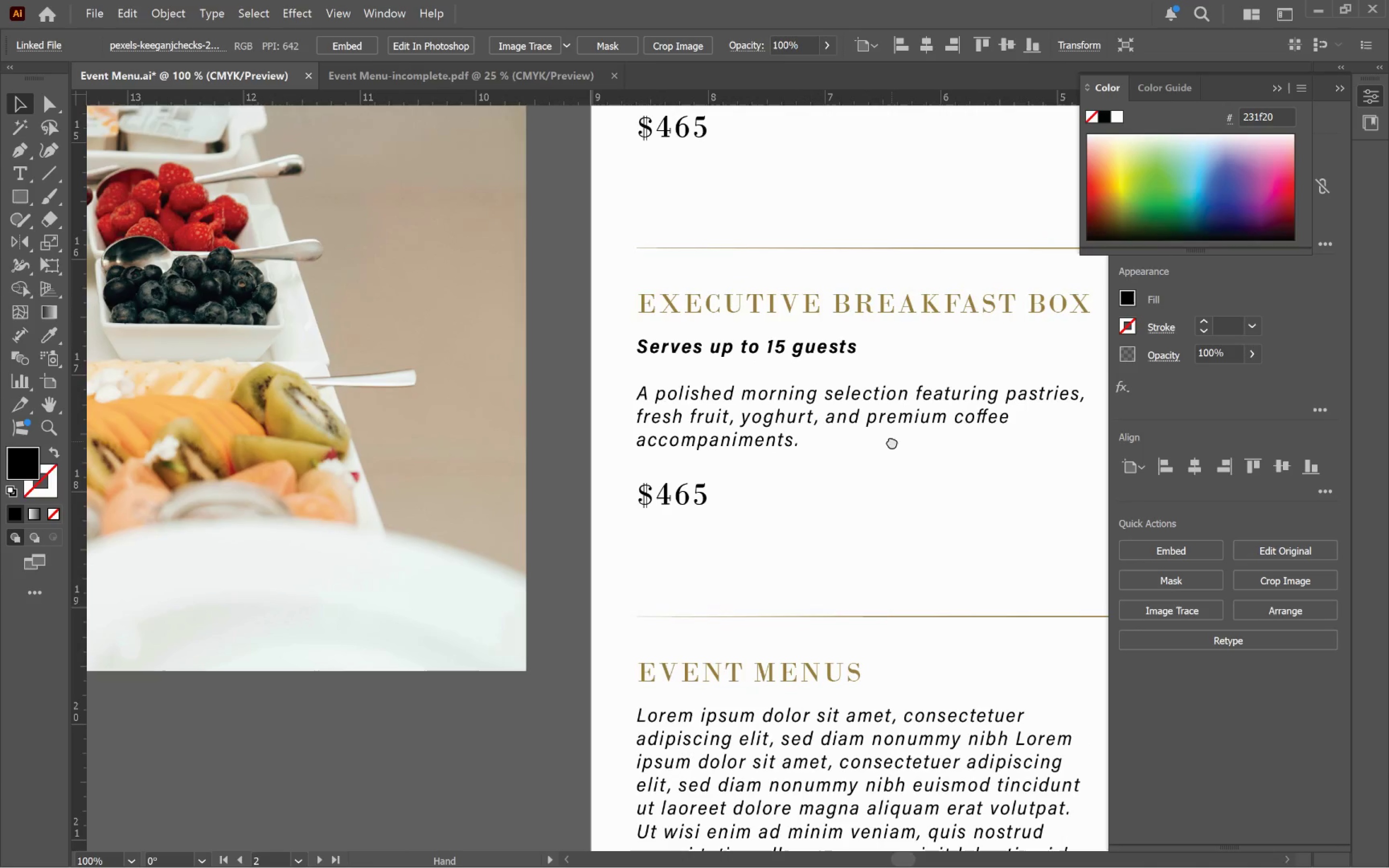 
key(Space)
 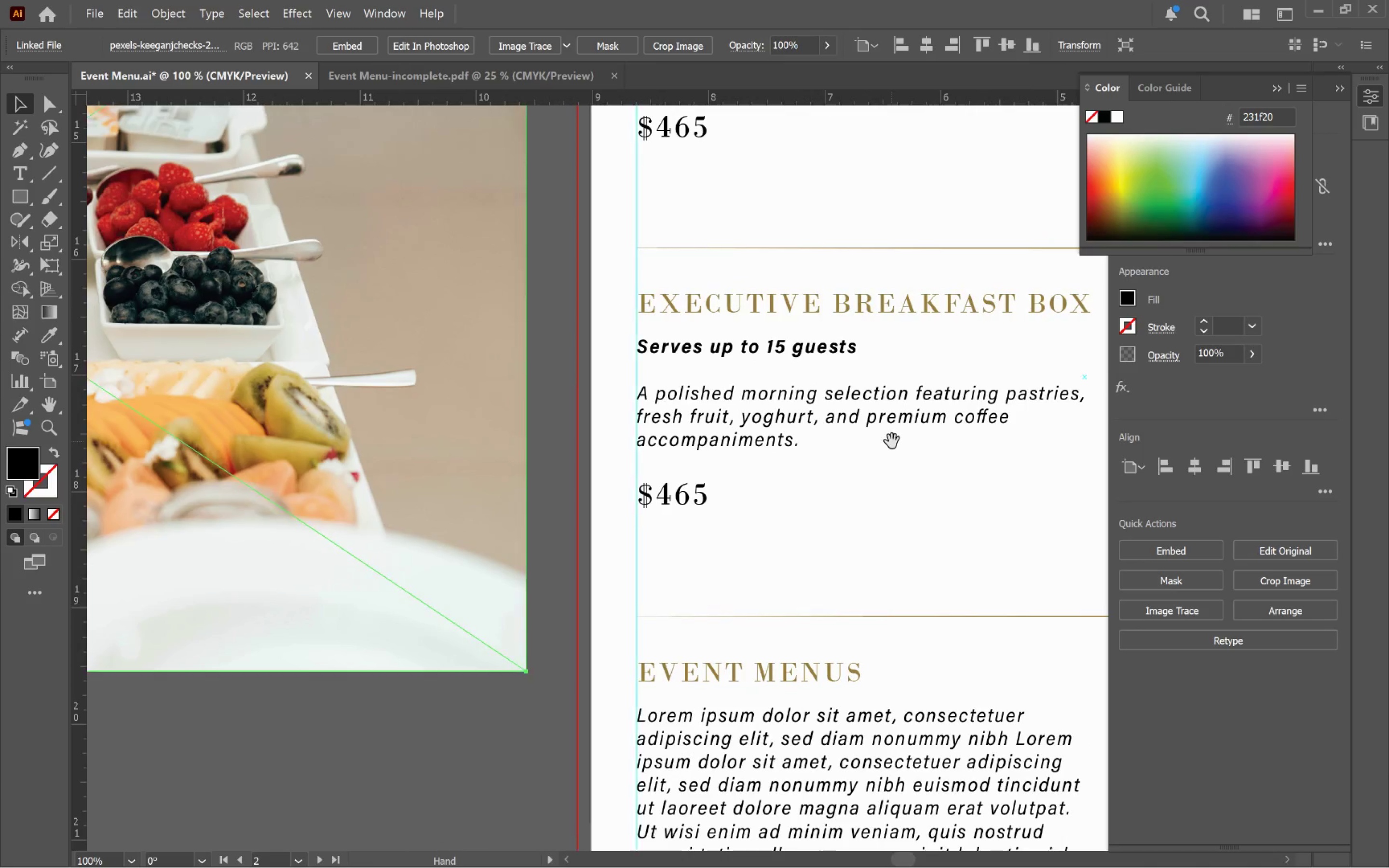 
key(Space)
 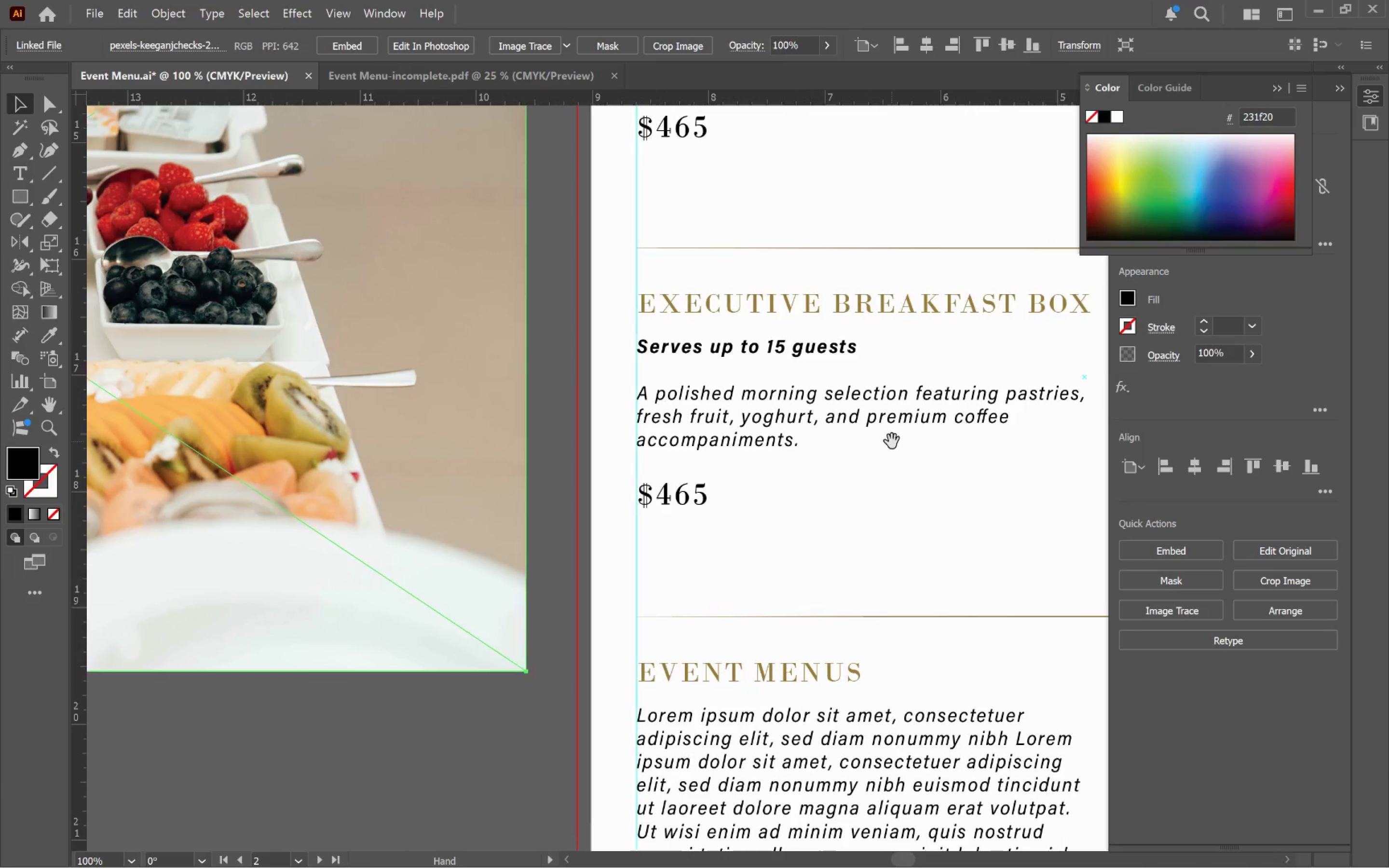 
key(Space)
 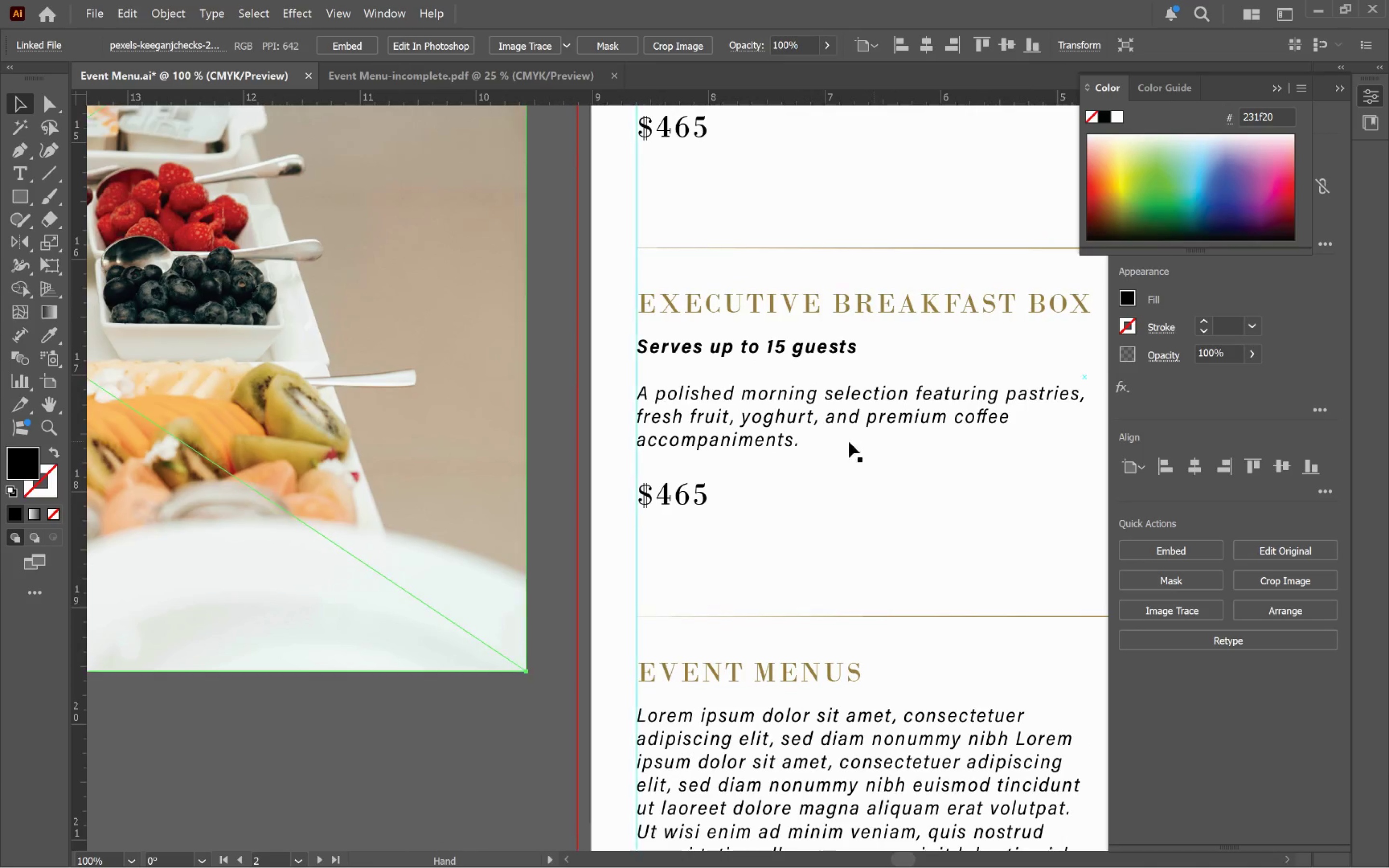 
key(Space)
 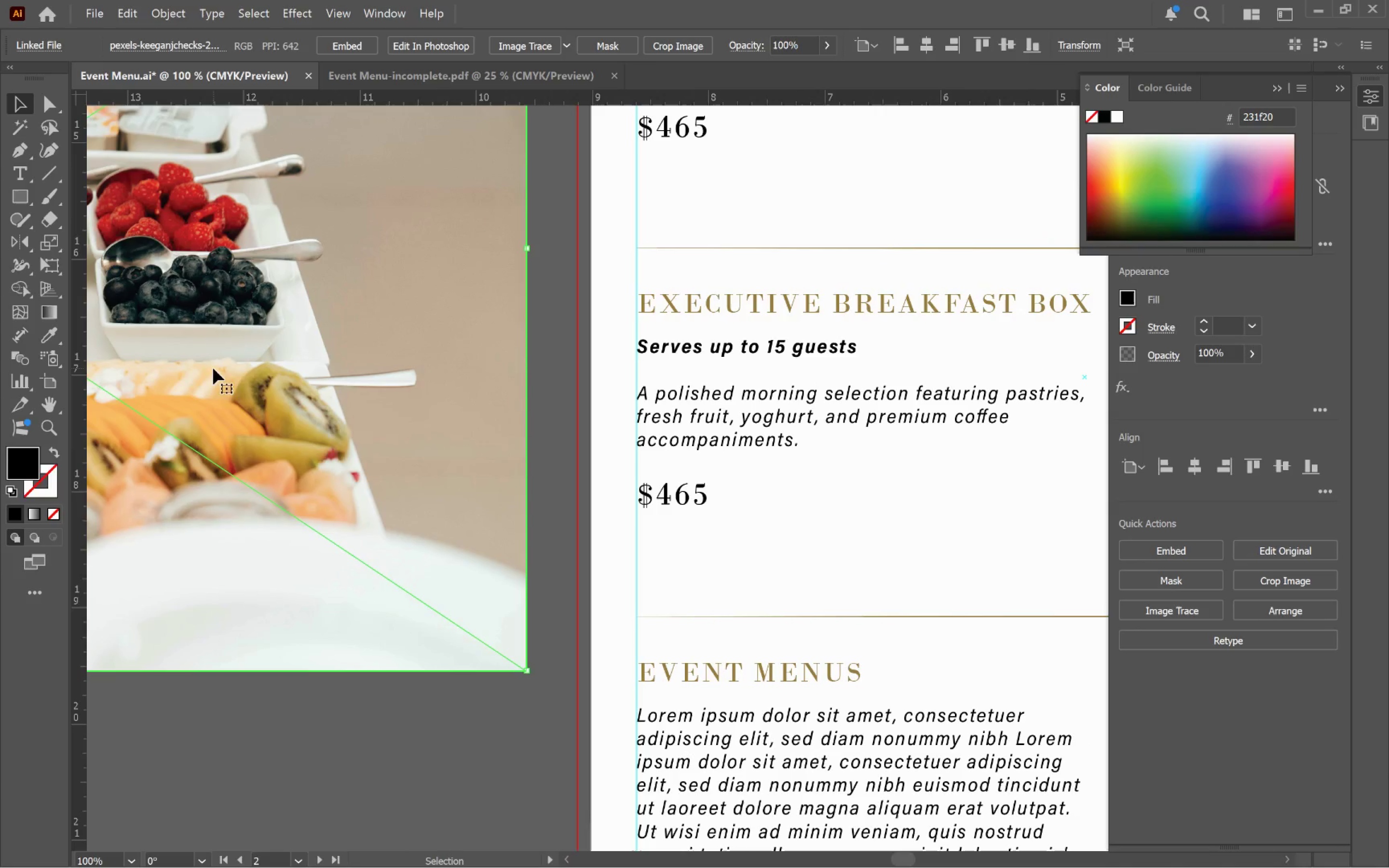 
hold_key(key=AltLeft, duration=0.53)
scroll: coordinate [245, 398], scroll_direction: down, amount: 2.0
 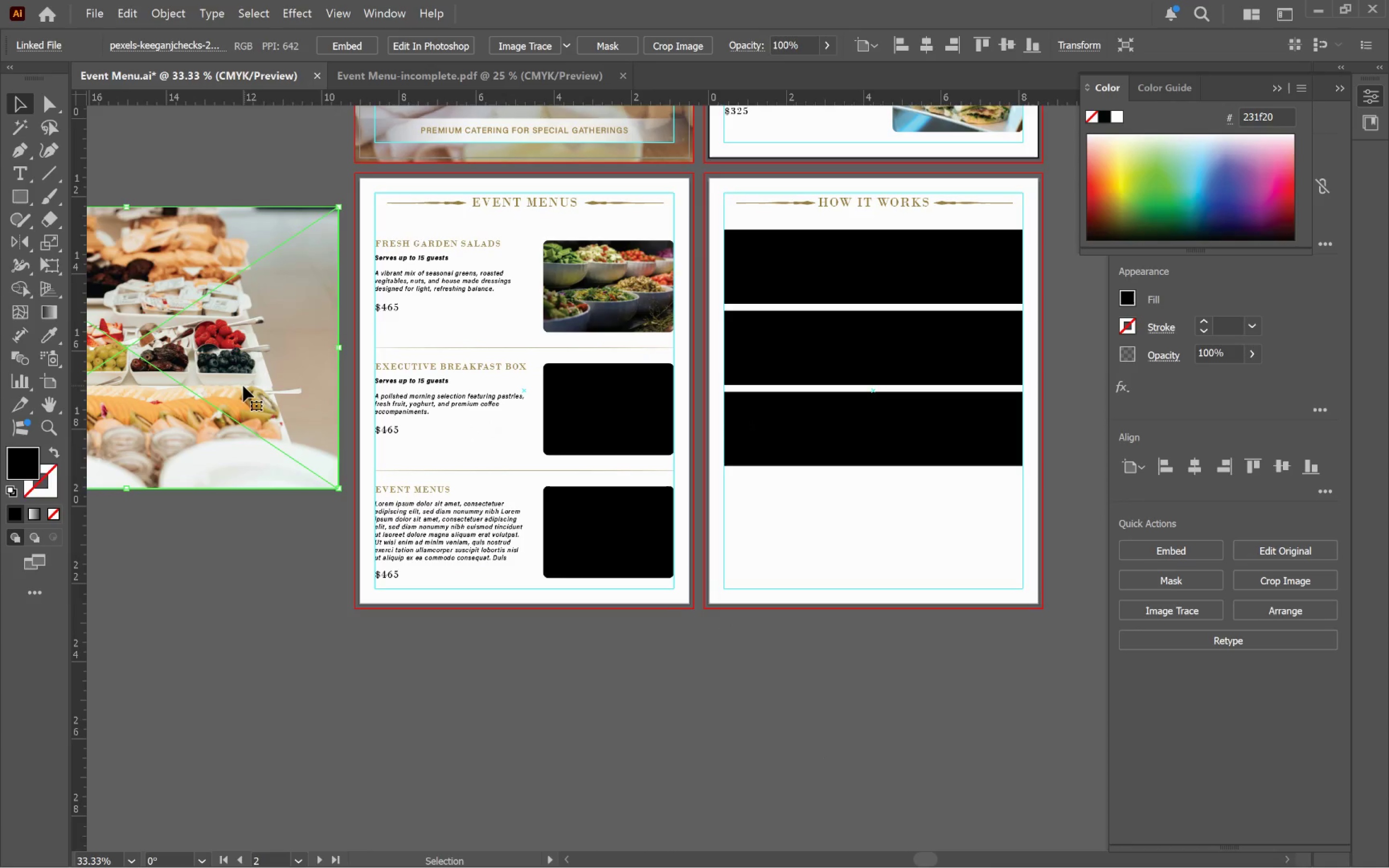 
left_click_drag(start_coordinate=[242, 386], to_coordinate=[414, 428])
 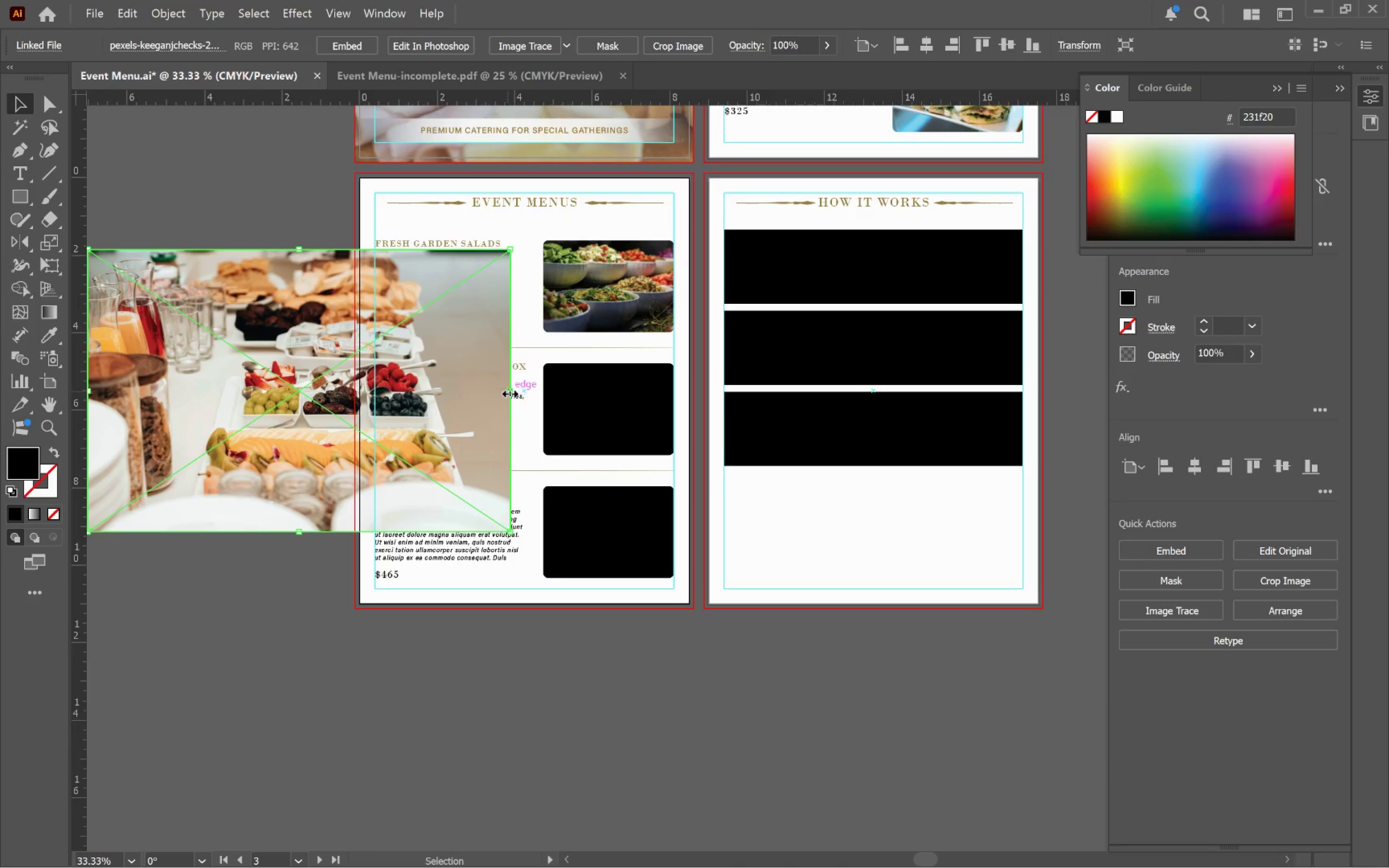 
left_click_drag(start_coordinate=[508, 391], to_coordinate=[361, 390])
 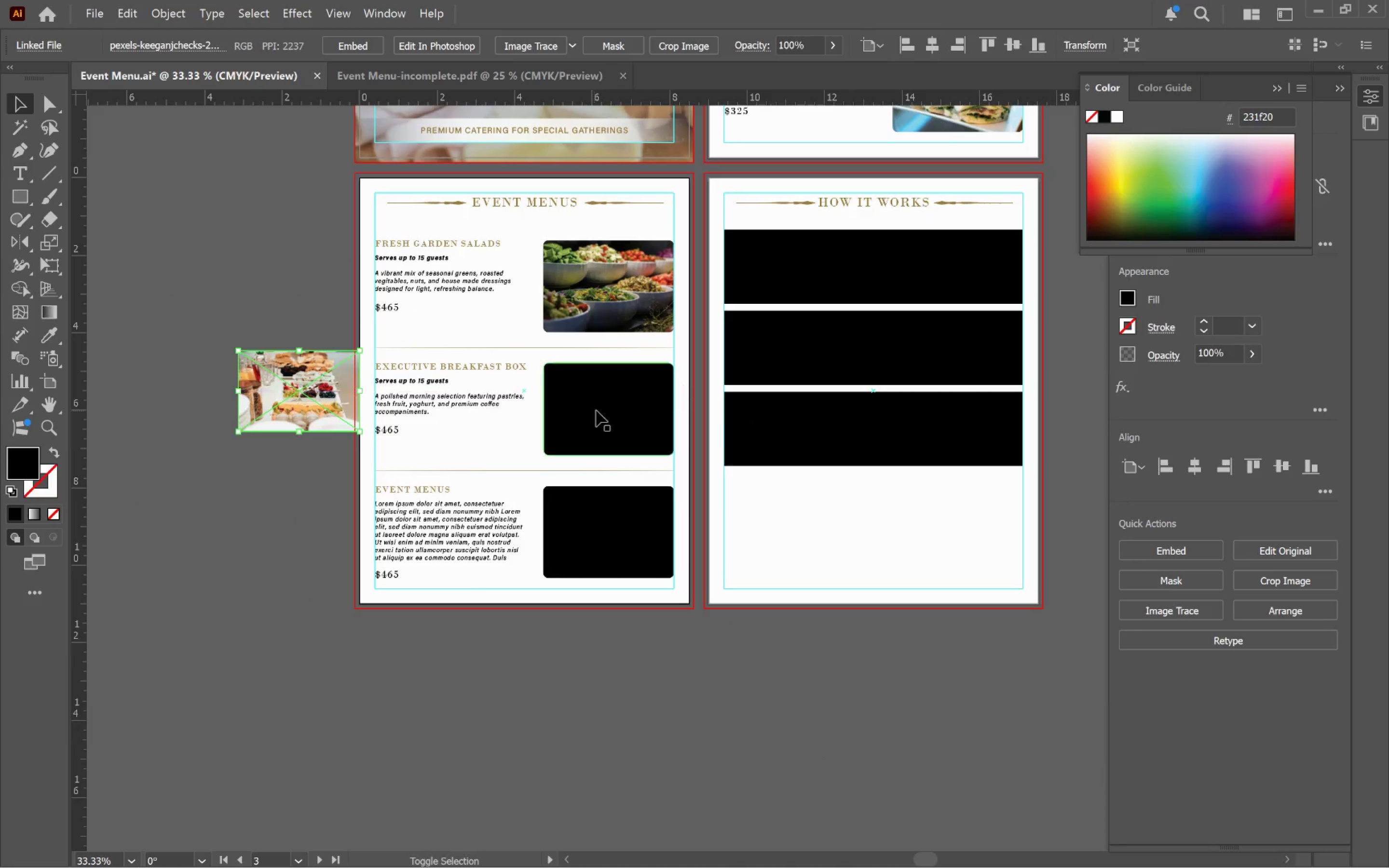 
hold_key(key=AltLeft, duration=1.18)
 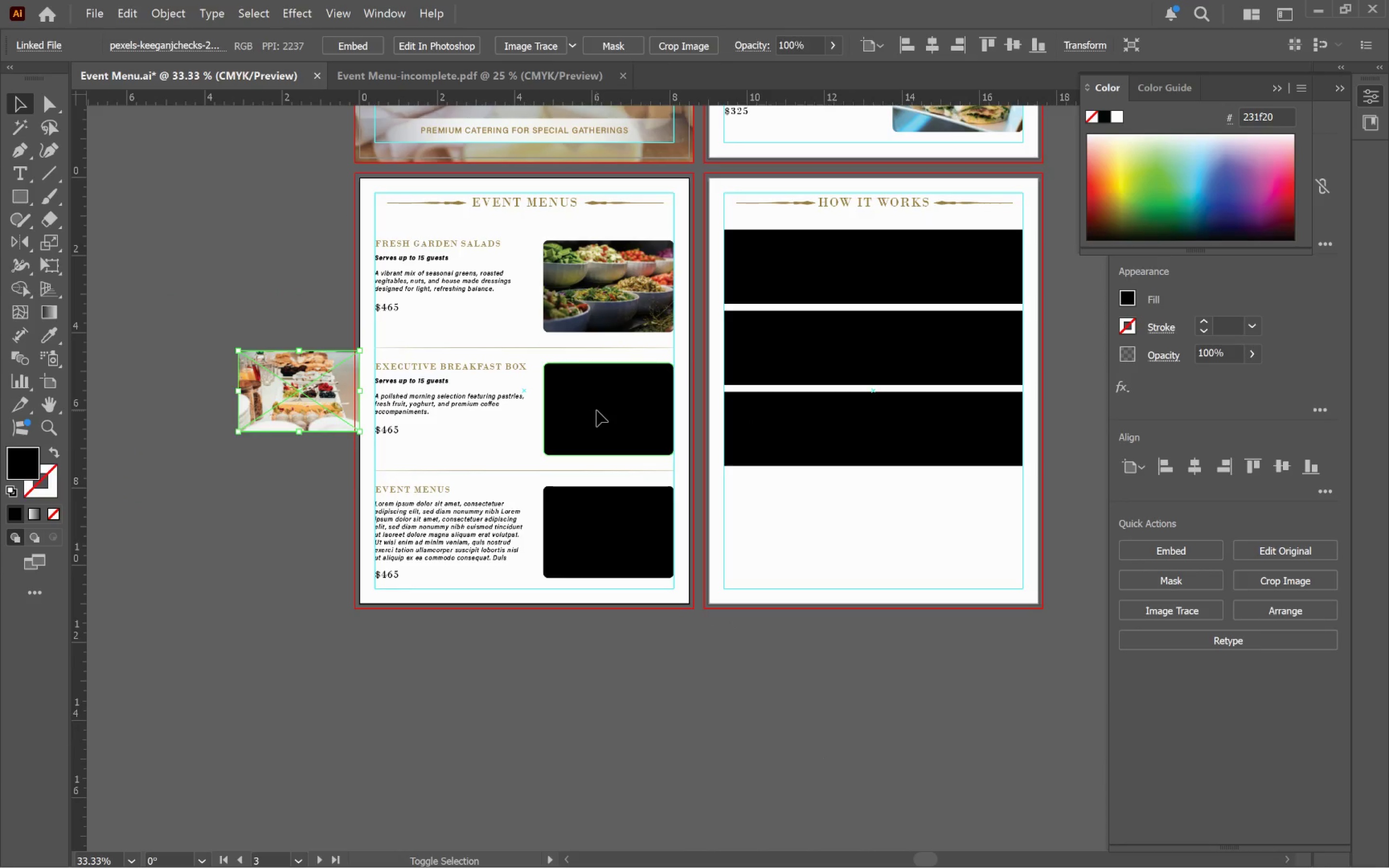 
hold_key(key=ShiftLeft, duration=1.23)
 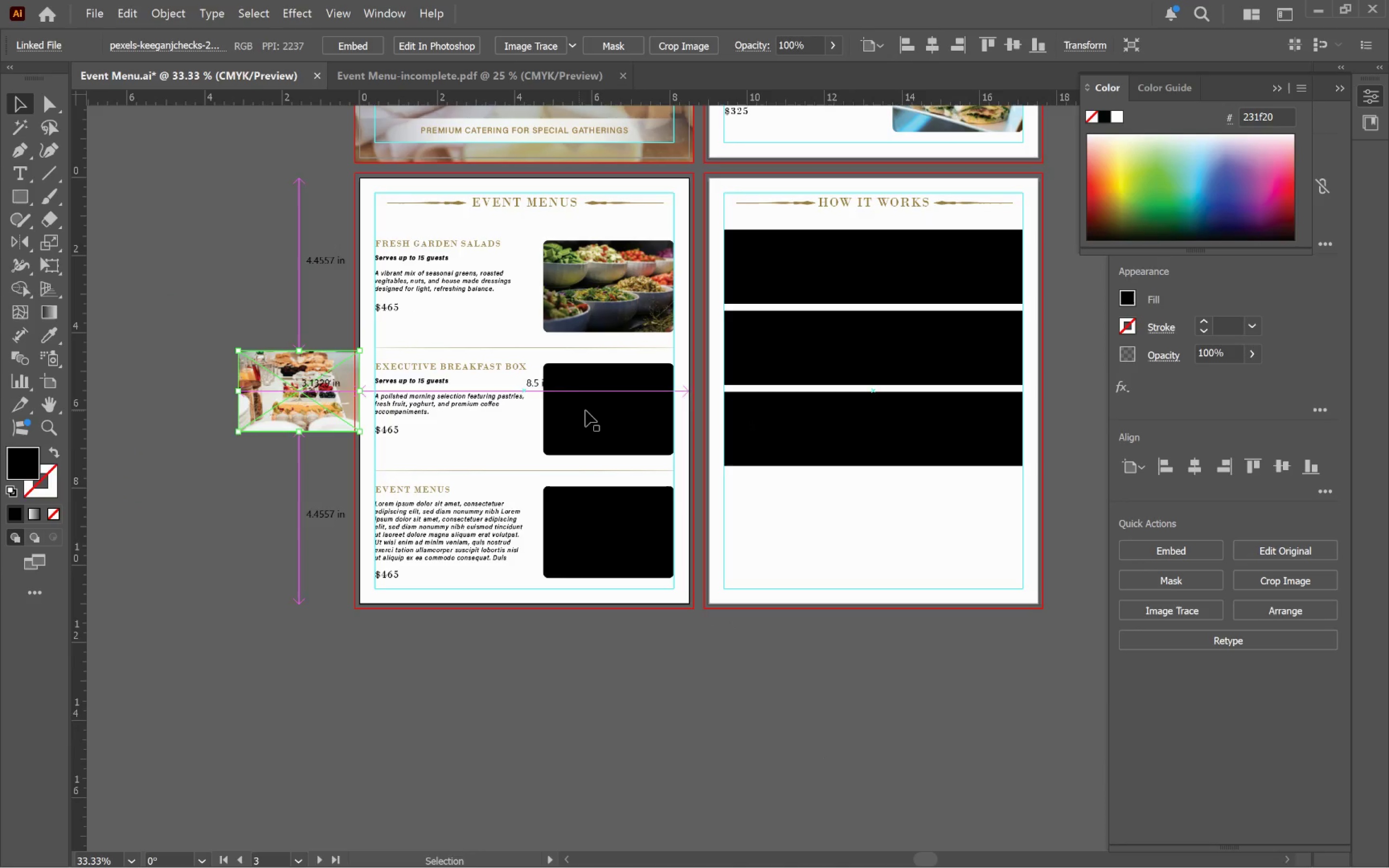 
hold_key(key=ShiftLeft, duration=0.35)
left_click([597, 410])
 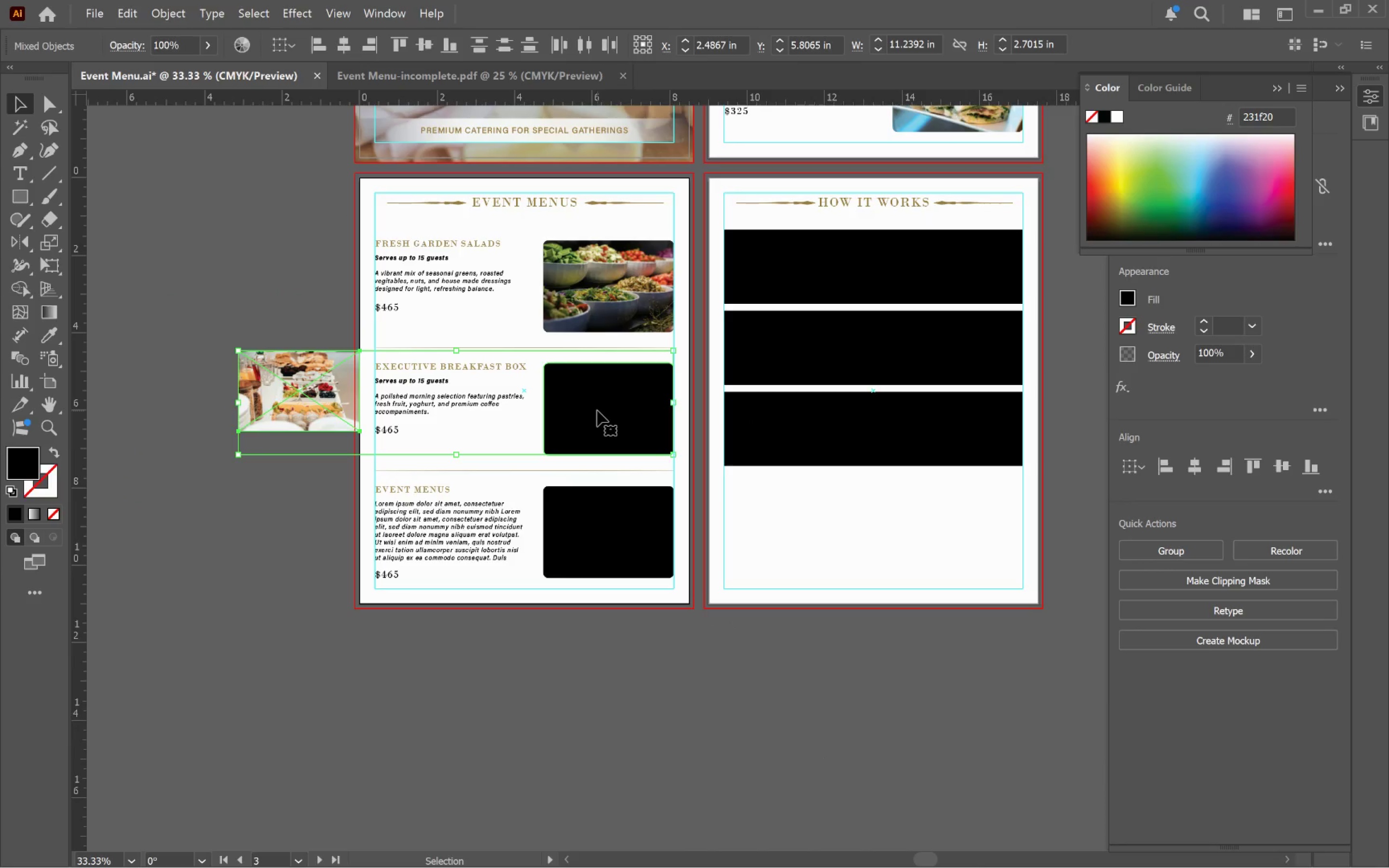 
left_click([597, 410])
 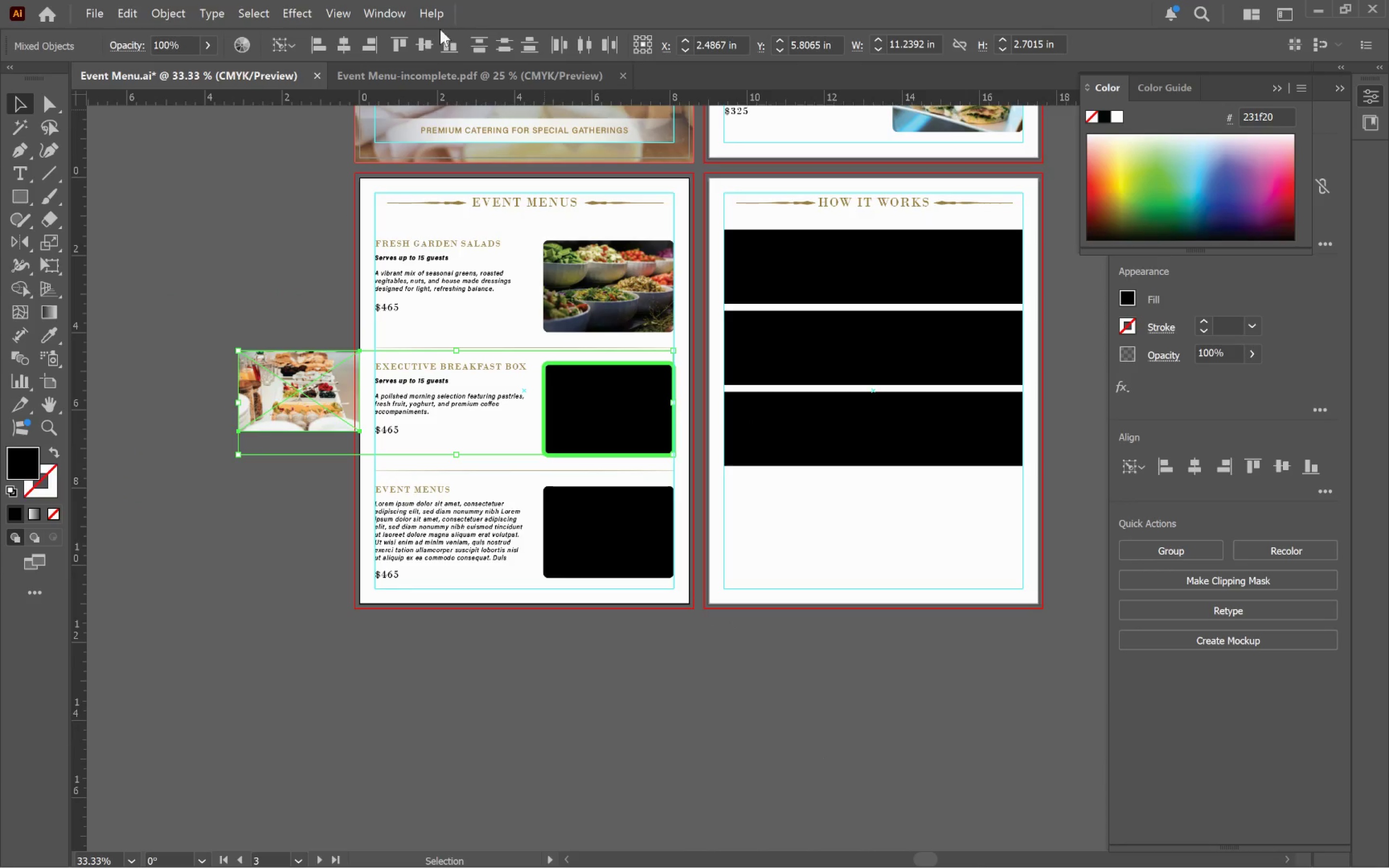 
left_click([423, 42])
 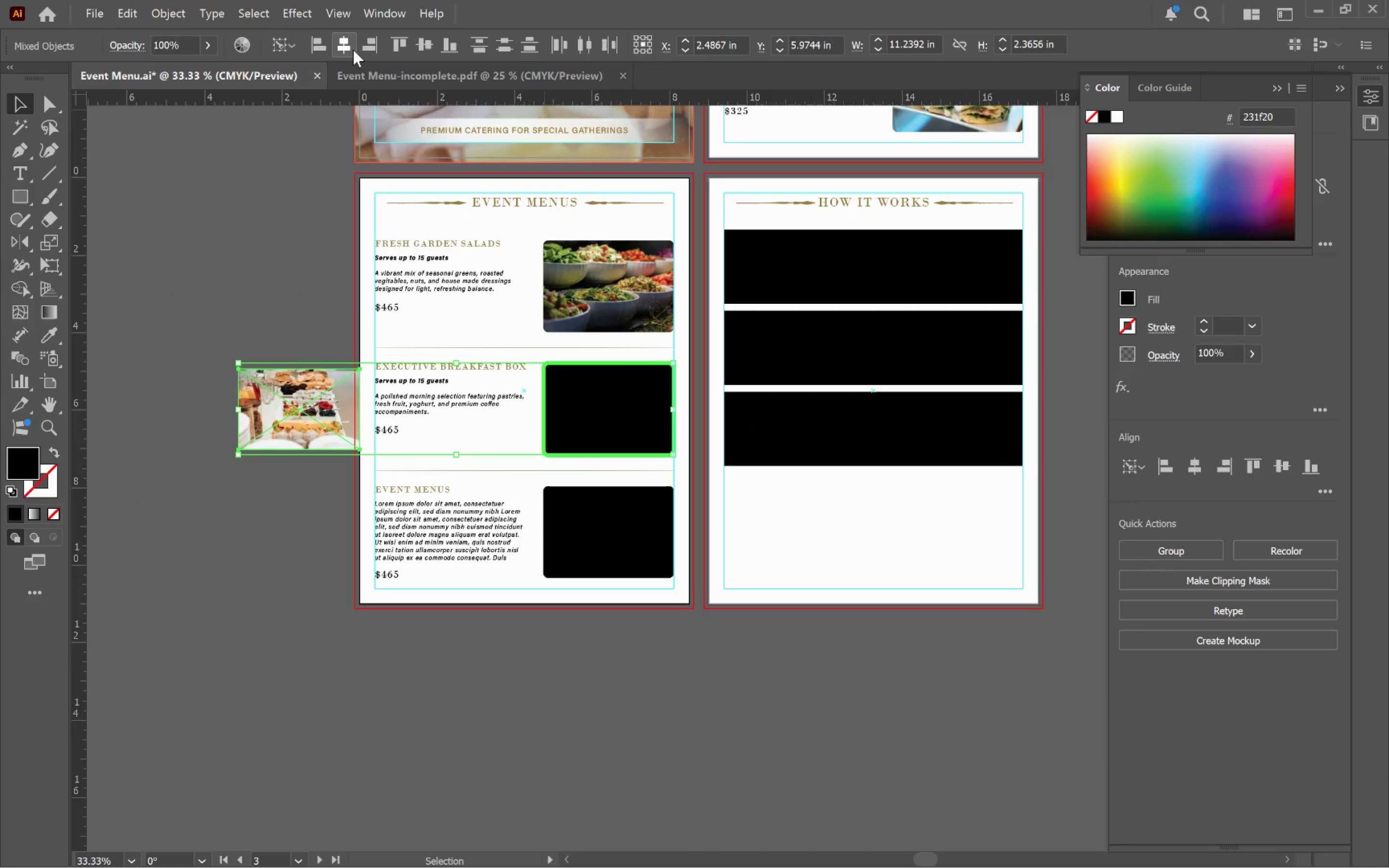 
left_click([353, 49])
 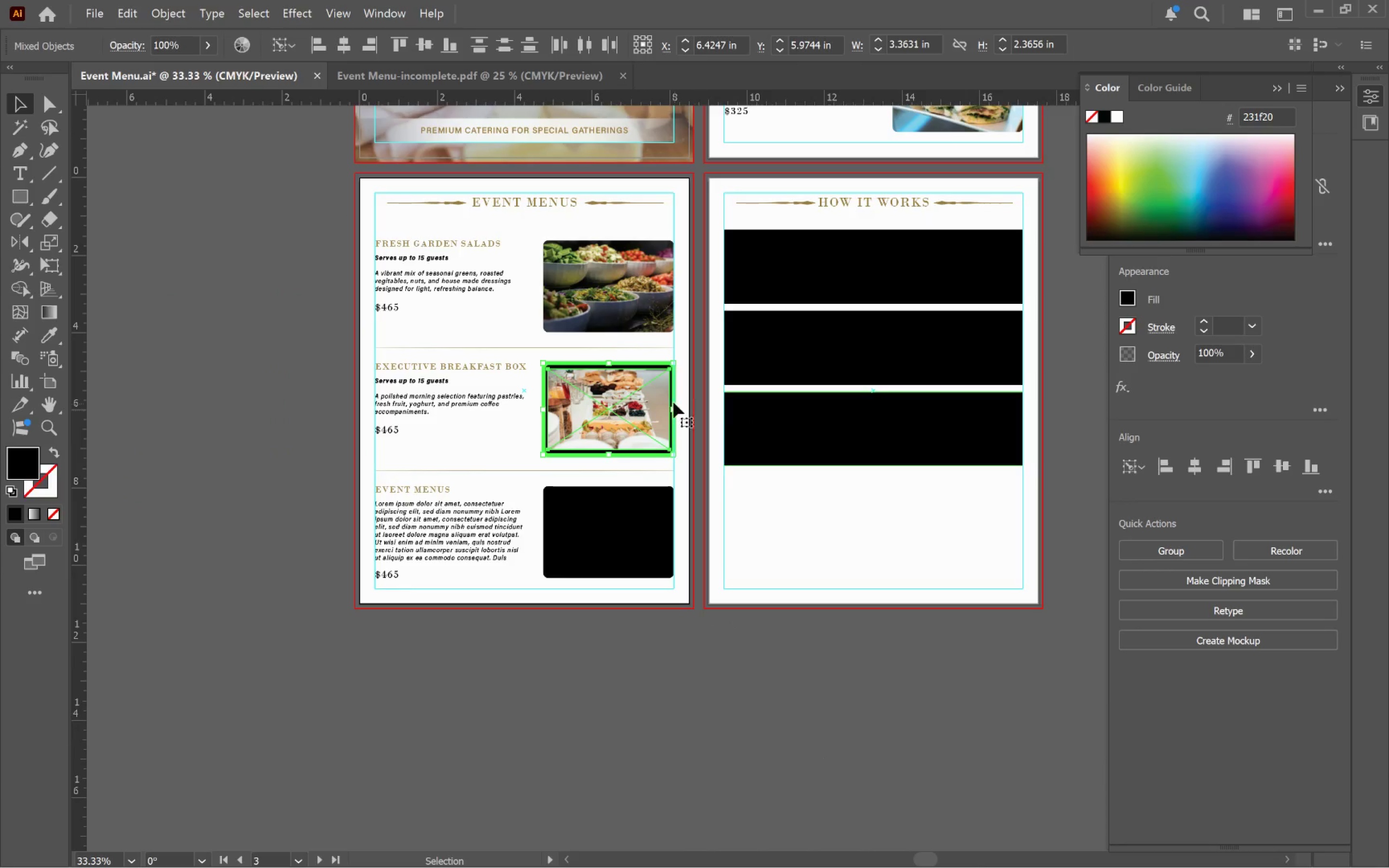 
left_click([684, 385])
 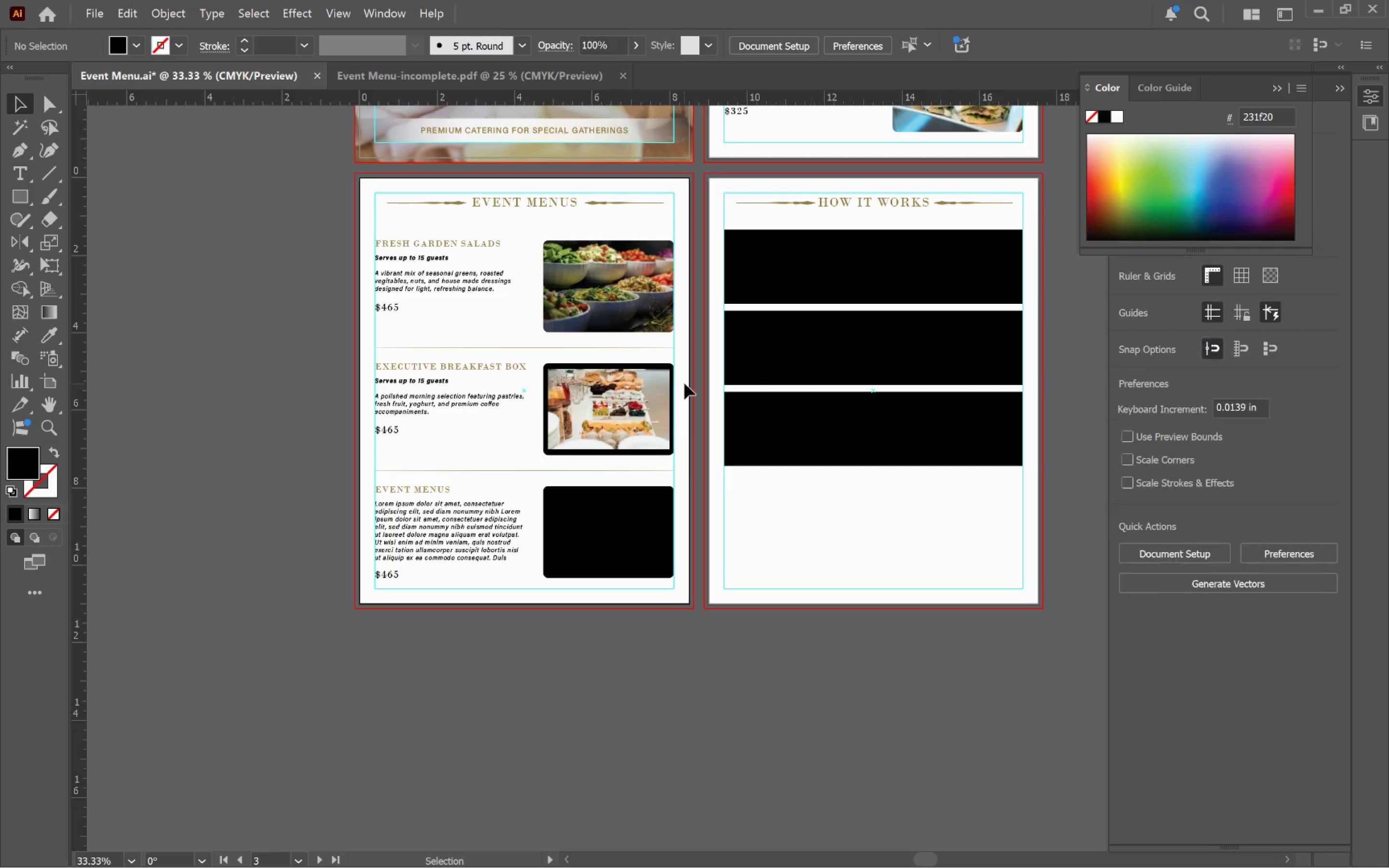 
hold_key(key=AltLeft, duration=0.5)
scroll: coordinate [675, 395], scroll_direction: up, amount: 2.0
 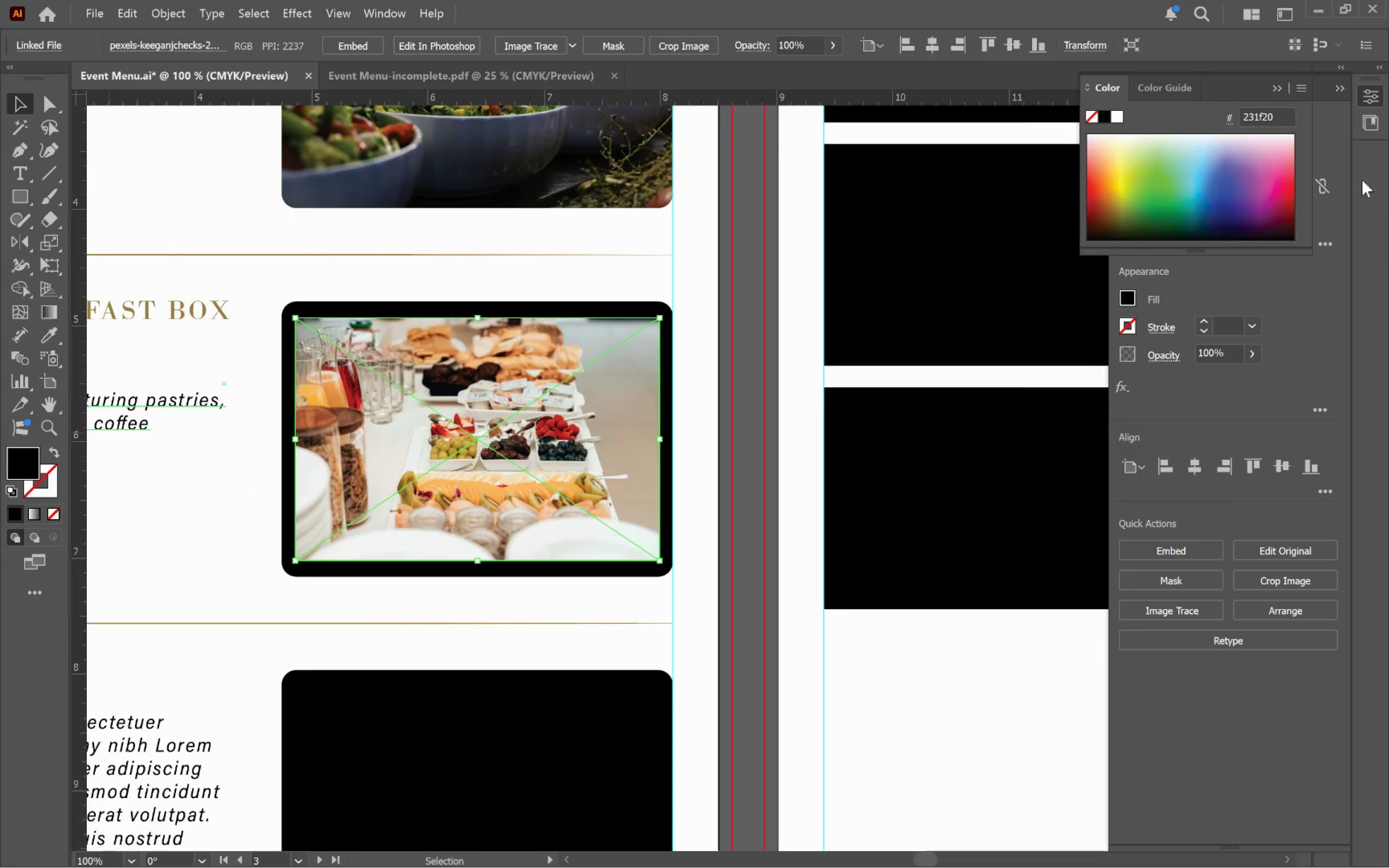 
left_click([1370, 102])
 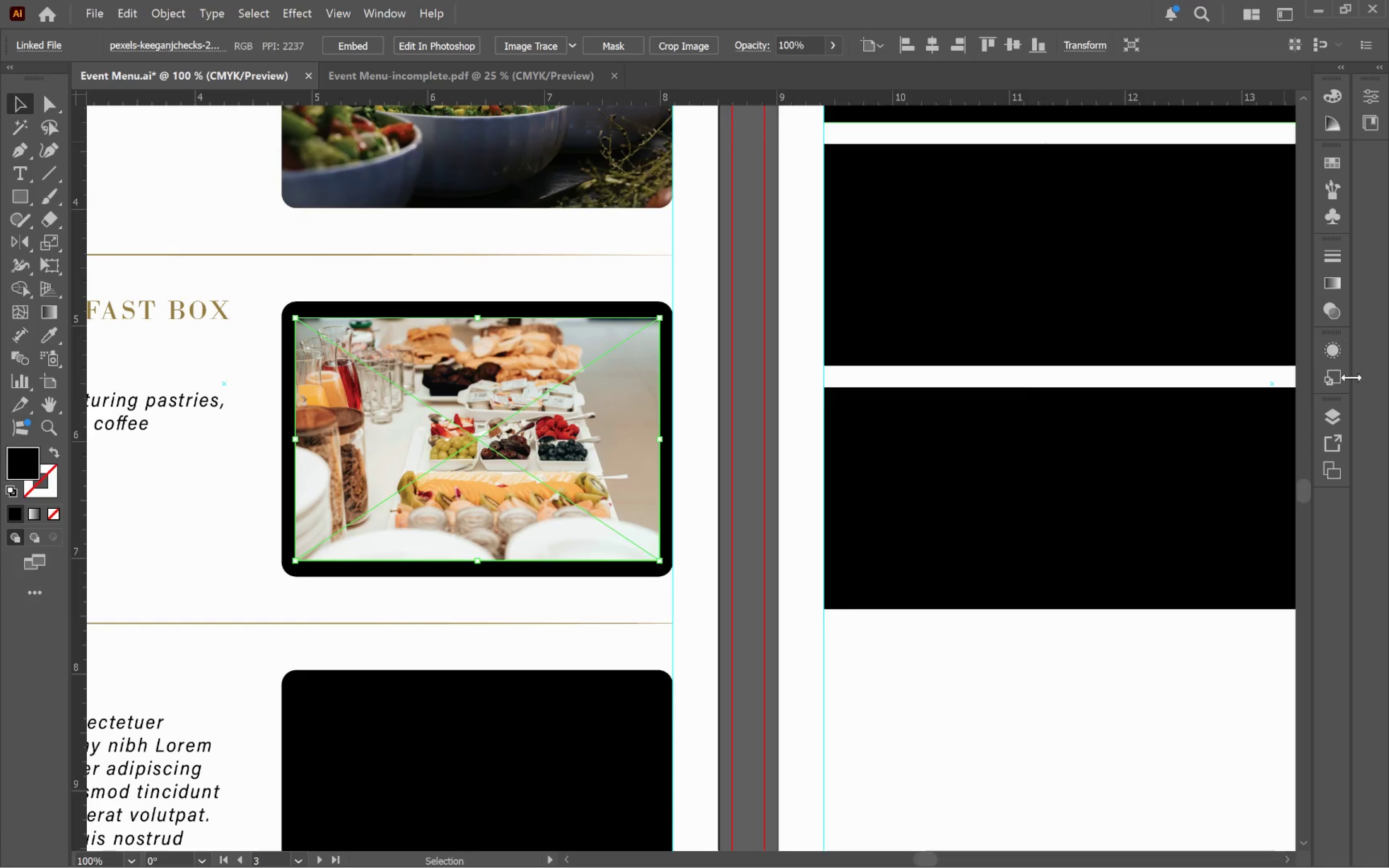 
mouse_move([1321, 415])
 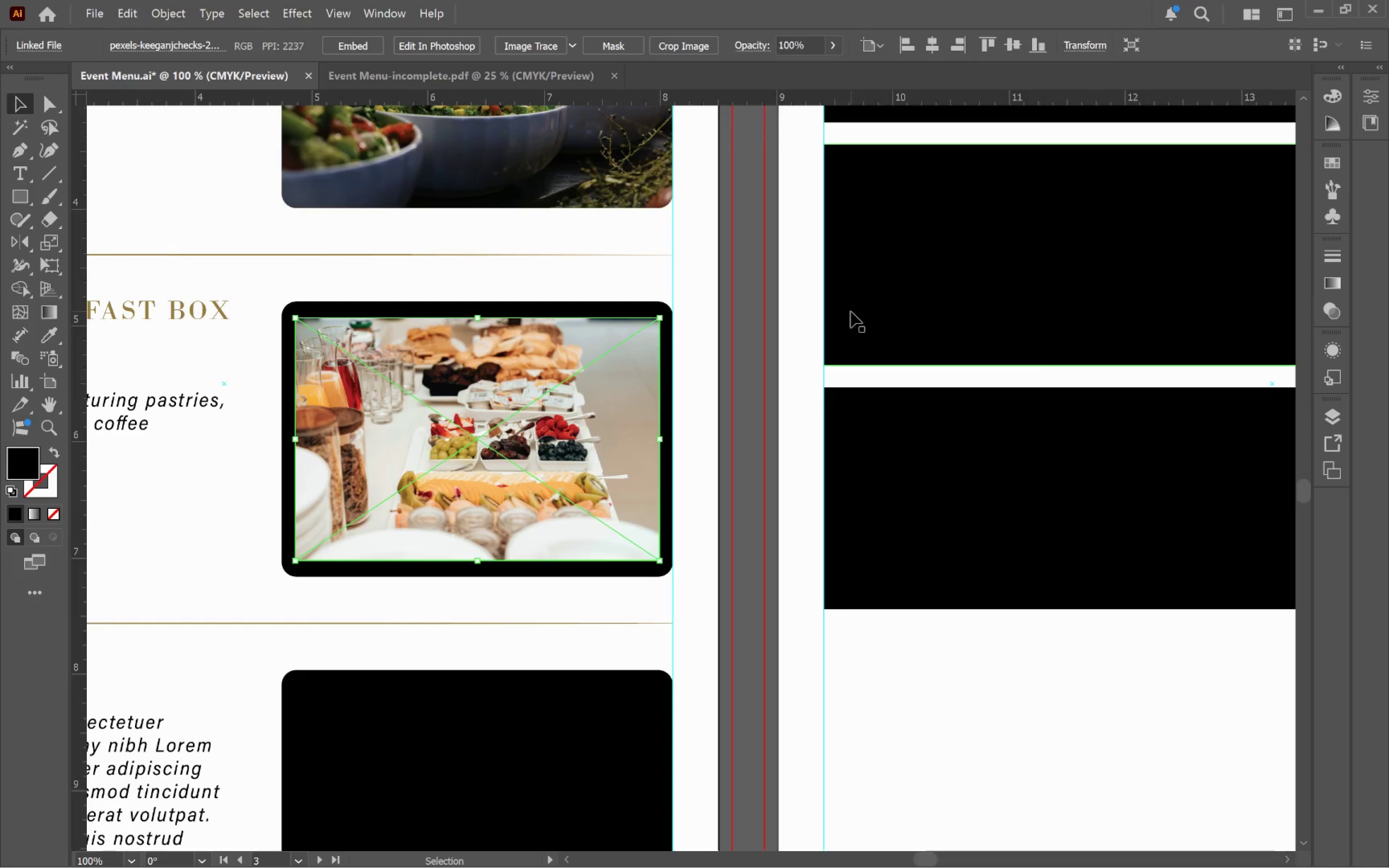 
key(Alt+Tab)
 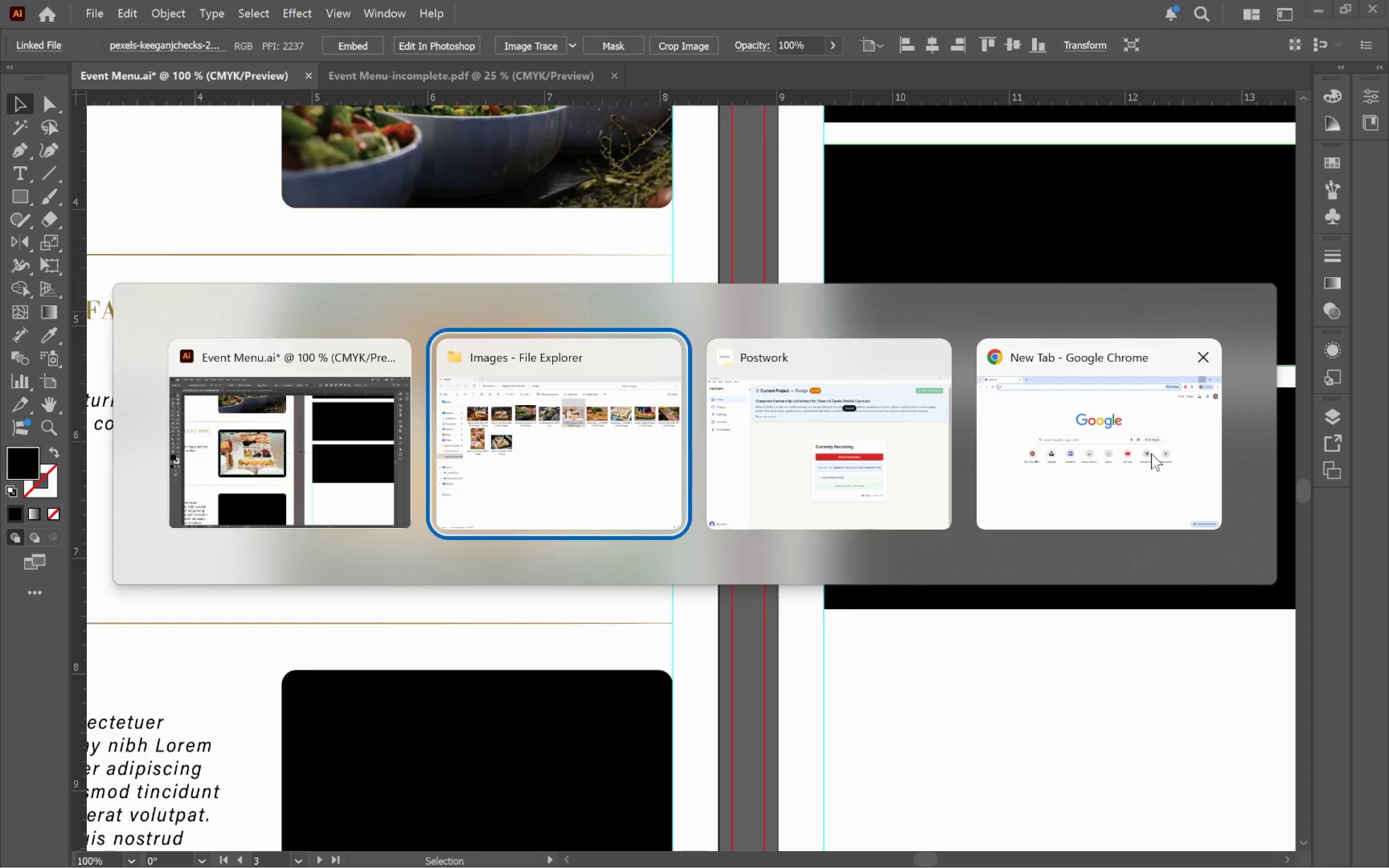 
left_click([1142, 456])
 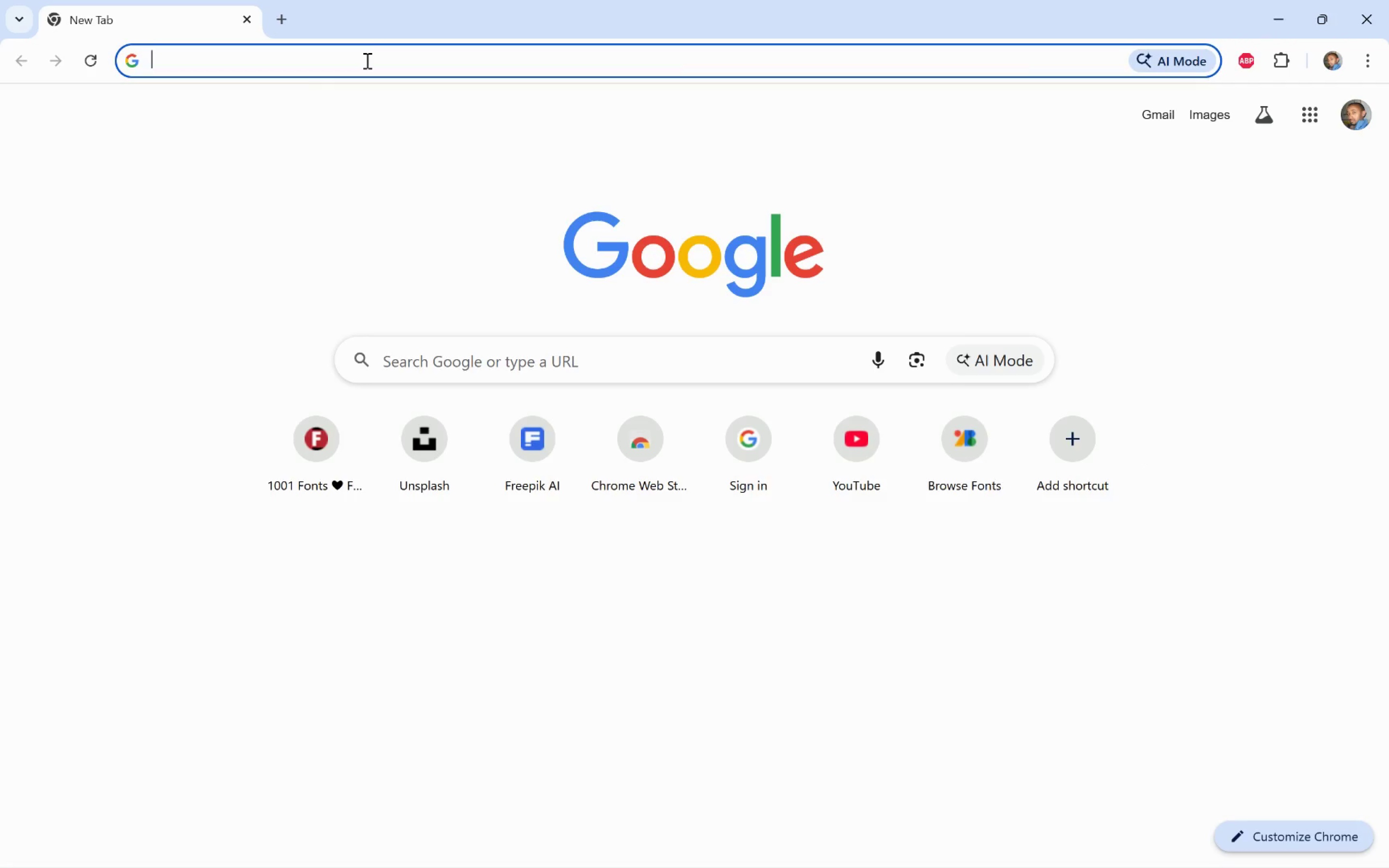 
left_click([370, 54])
 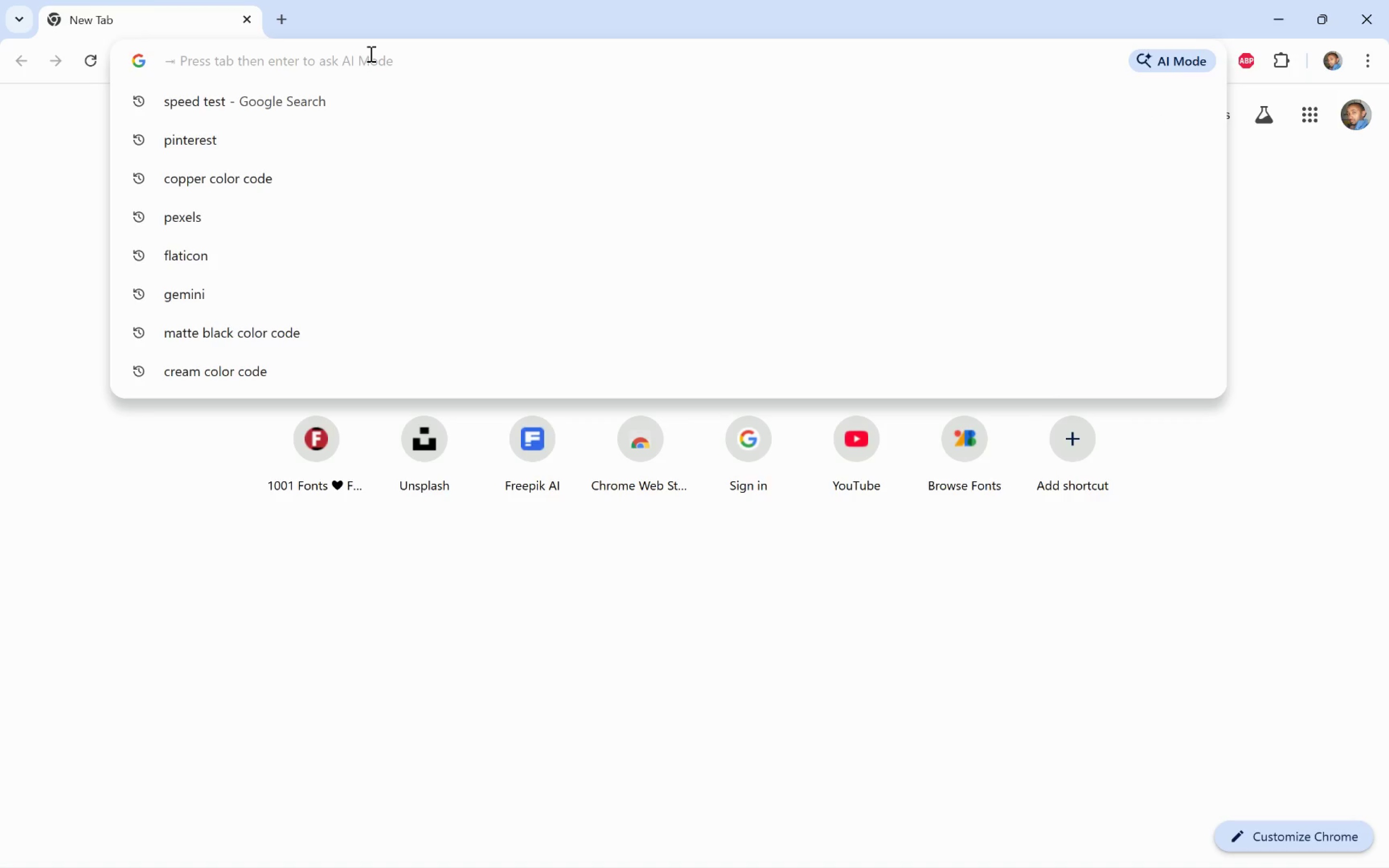 
type(illustrator auto colla)
 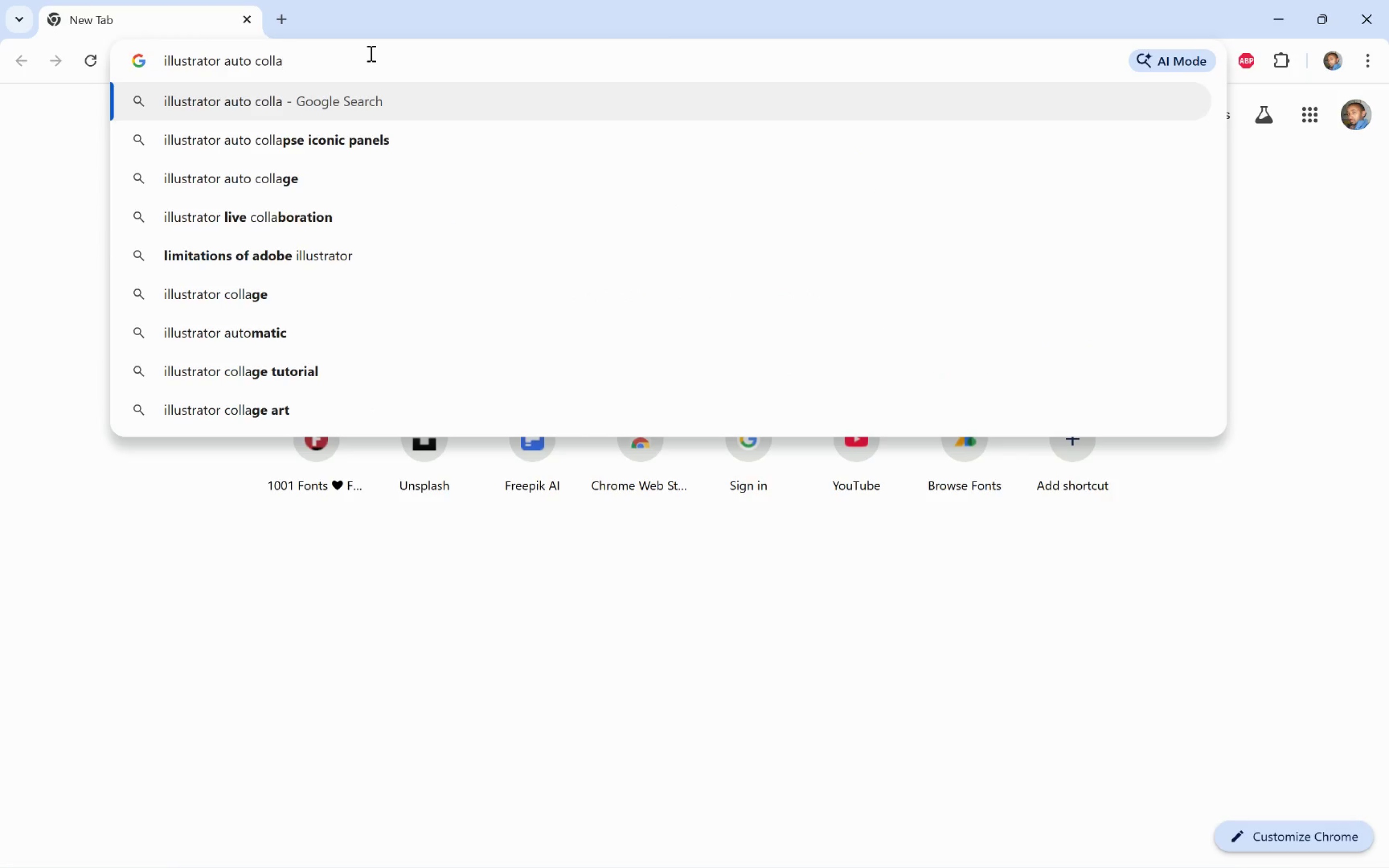 
type(s)
key(Backspace)
type(pse panels)
 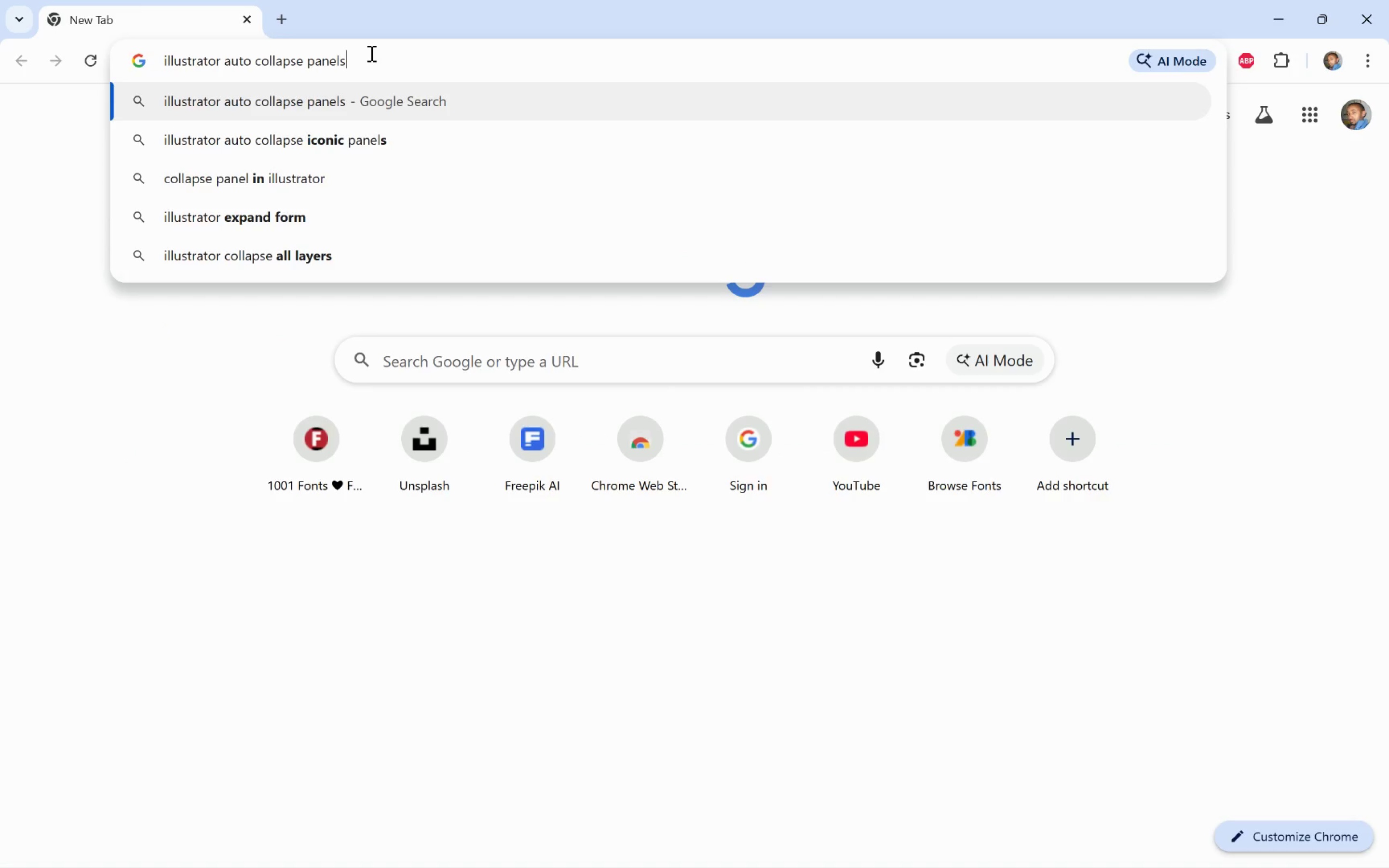 
key(Enter)
 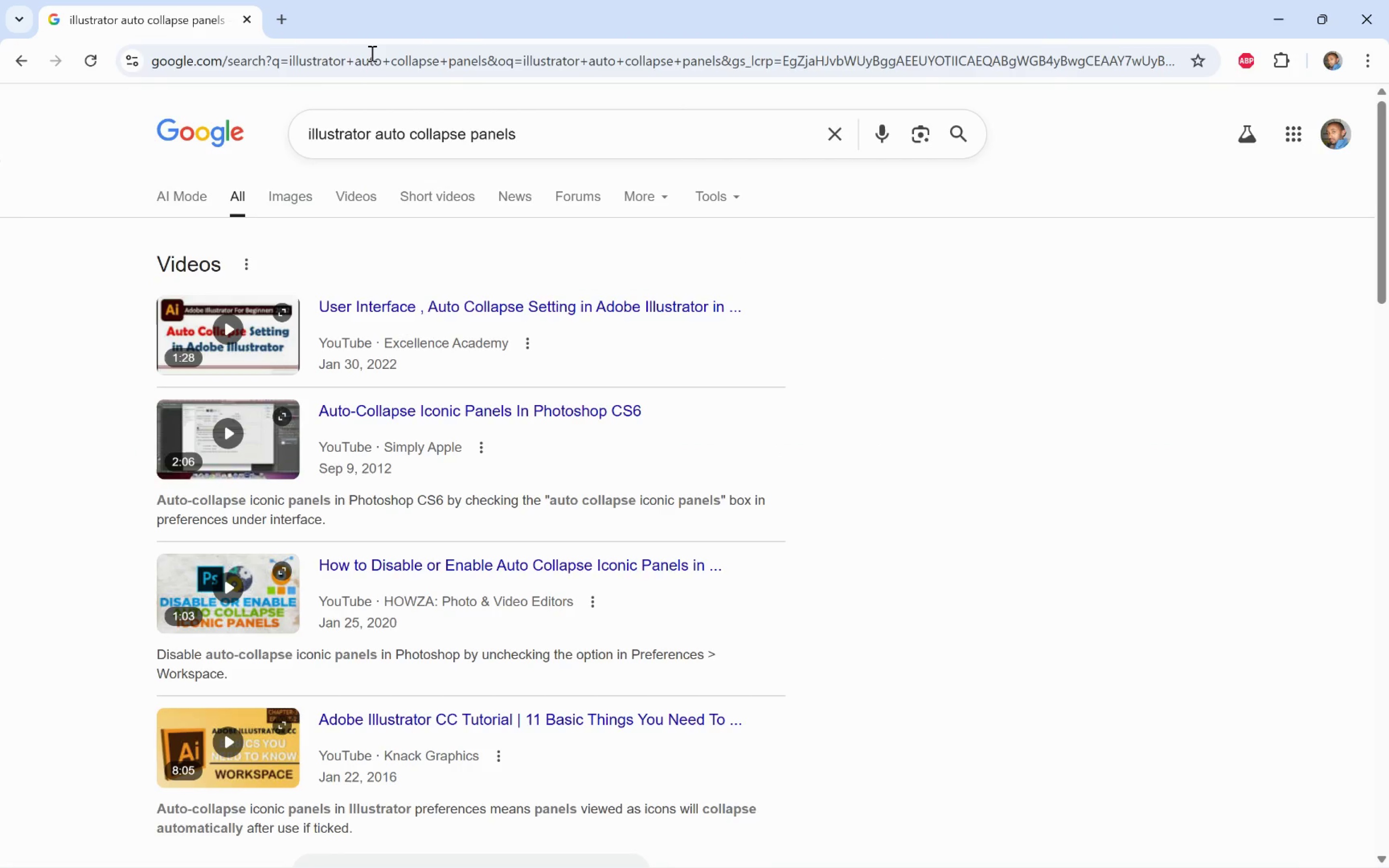 
wait(8.03)
 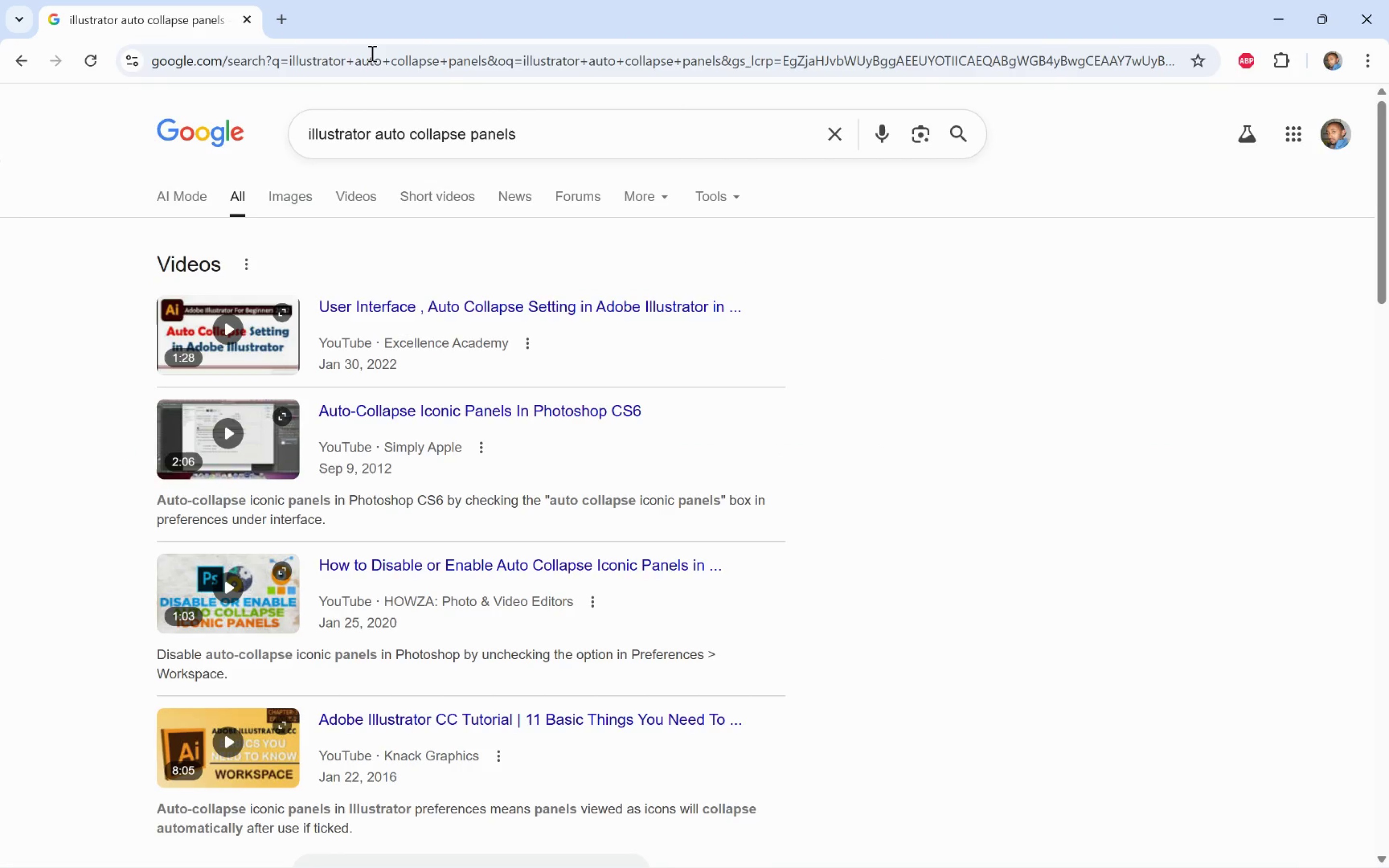 
left_click([532, 317])
 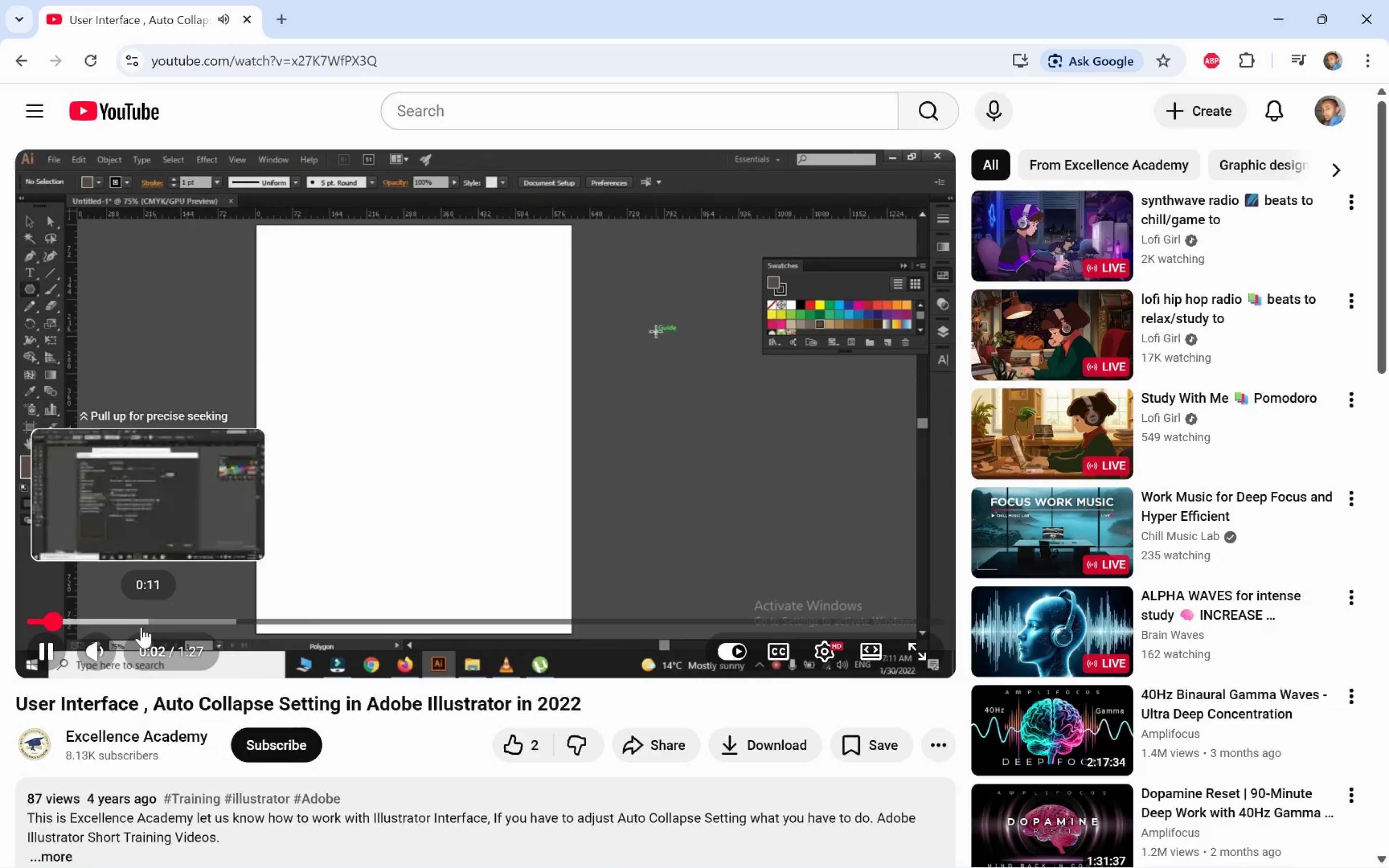 
wait(7.51)
 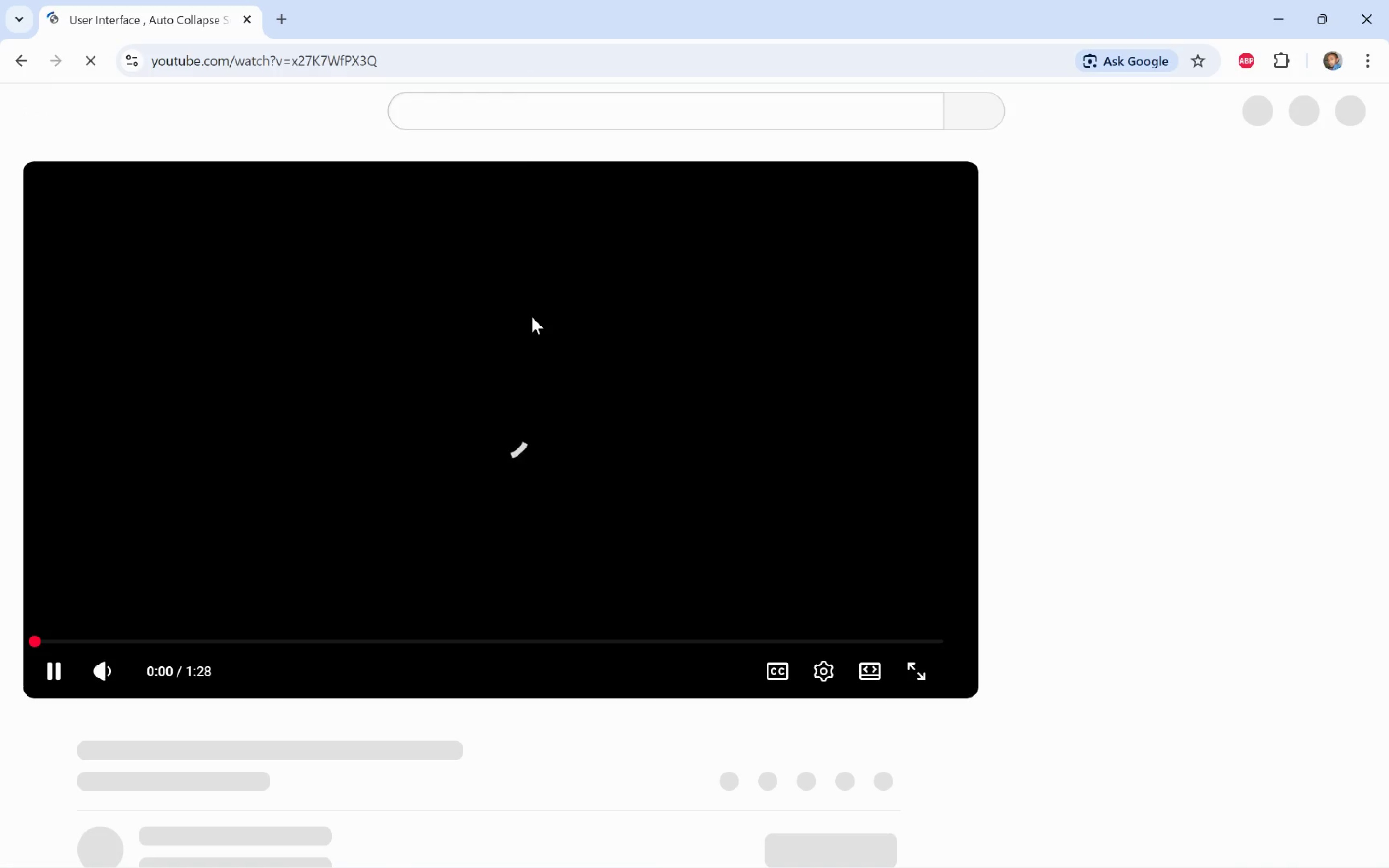 
left_click([136, 615])
 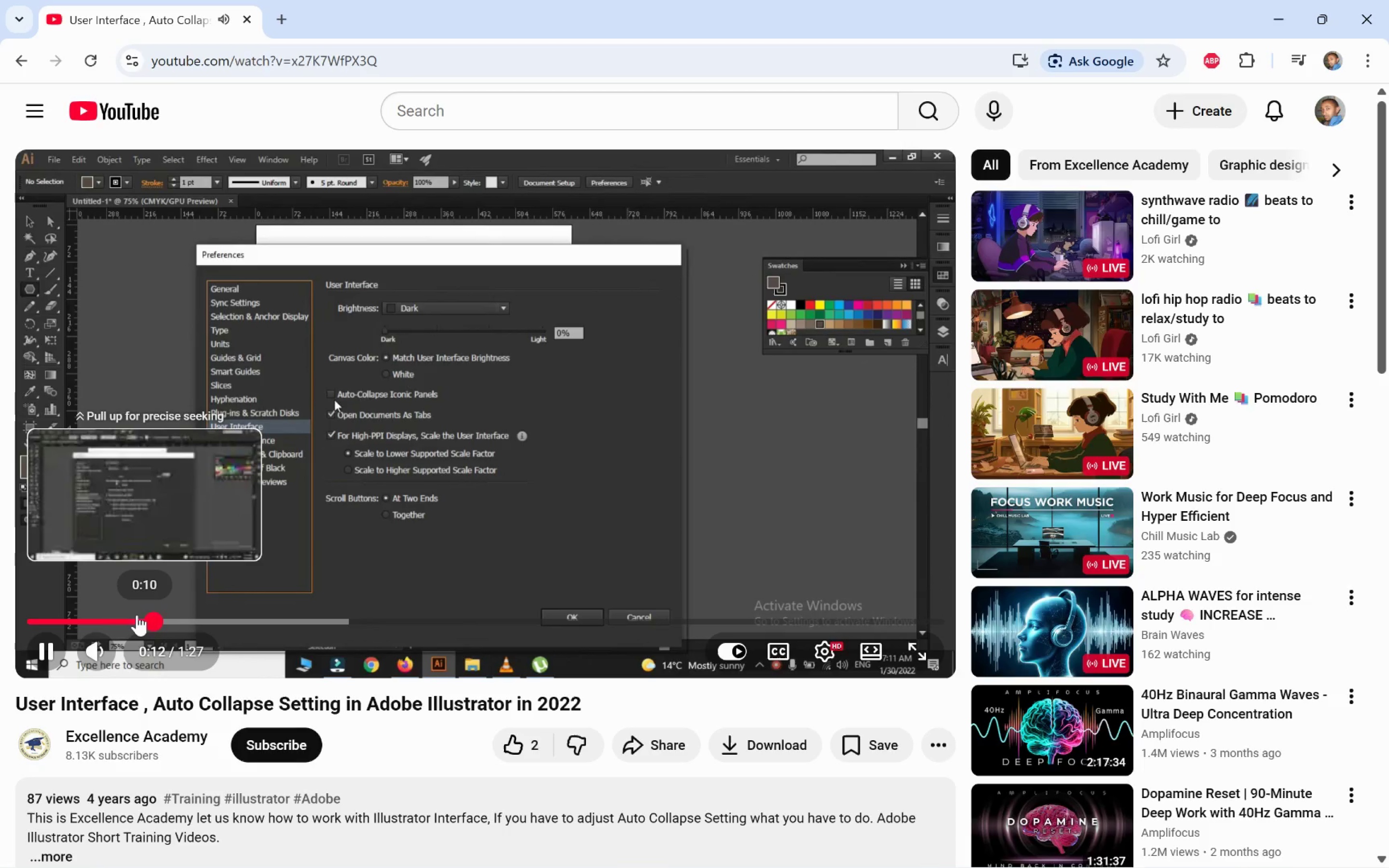 
left_click([535, 439])
 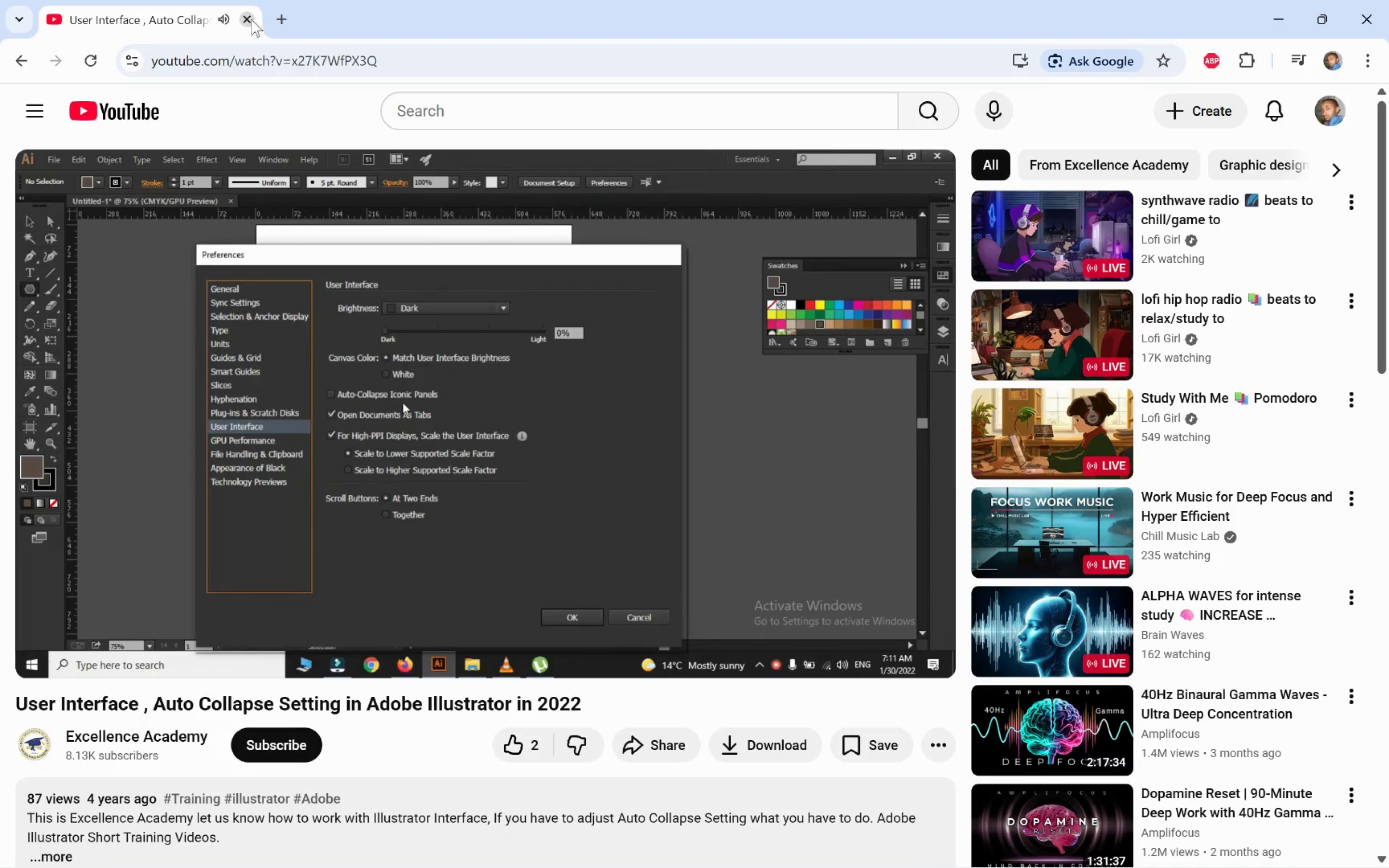 
left_click([283, 22])
 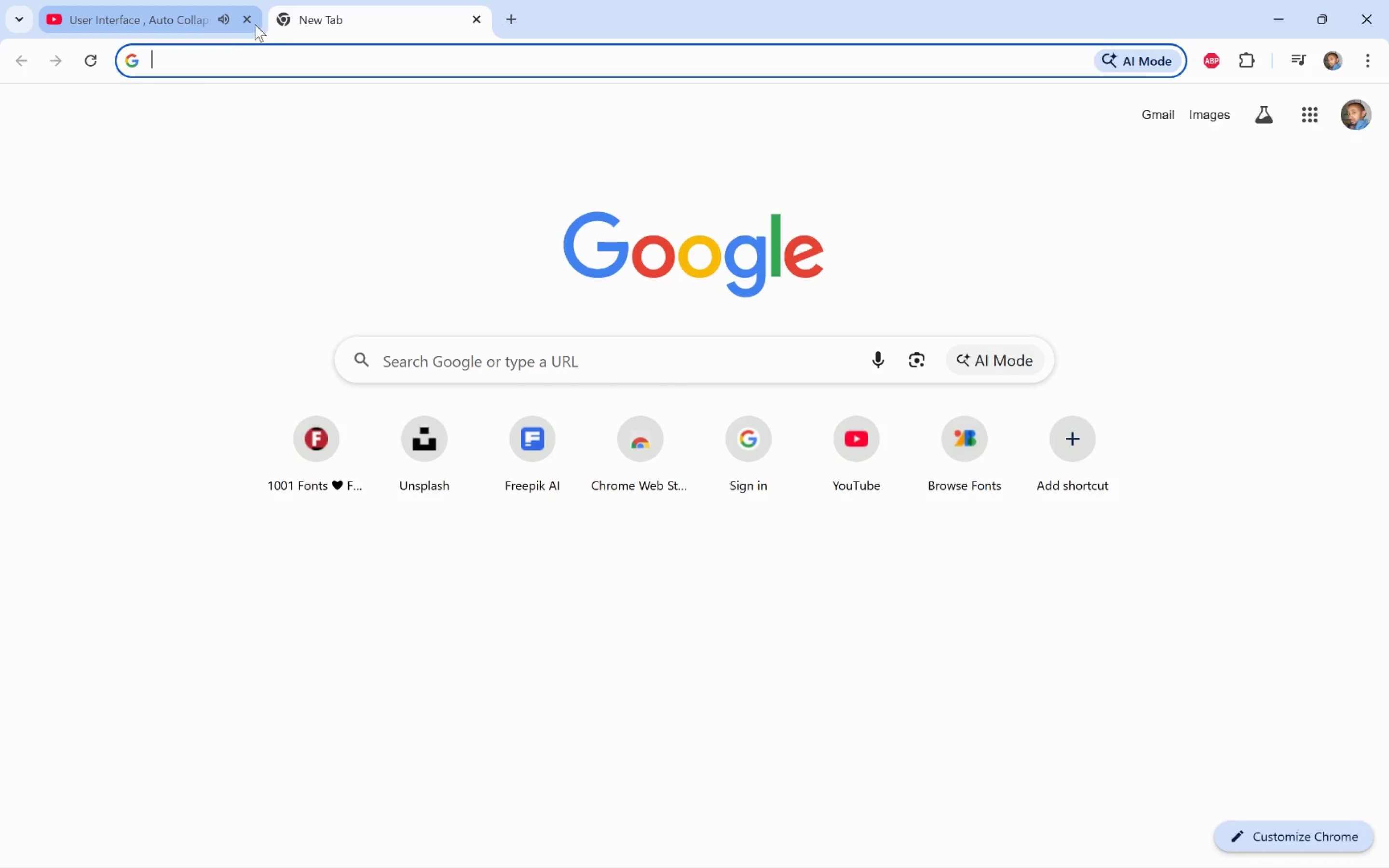 
left_click([251, 22])
 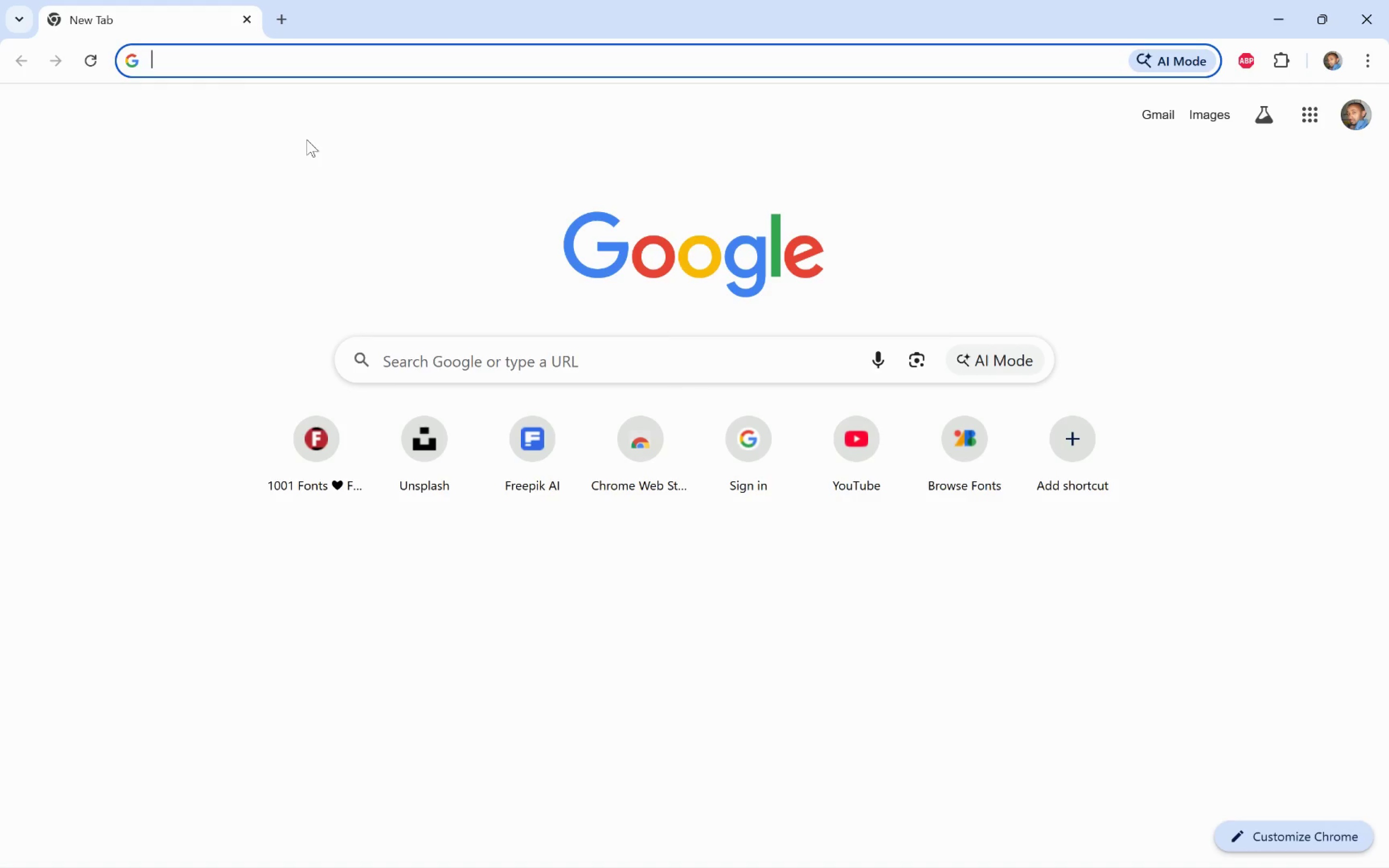 
key(Alt+Tab)
 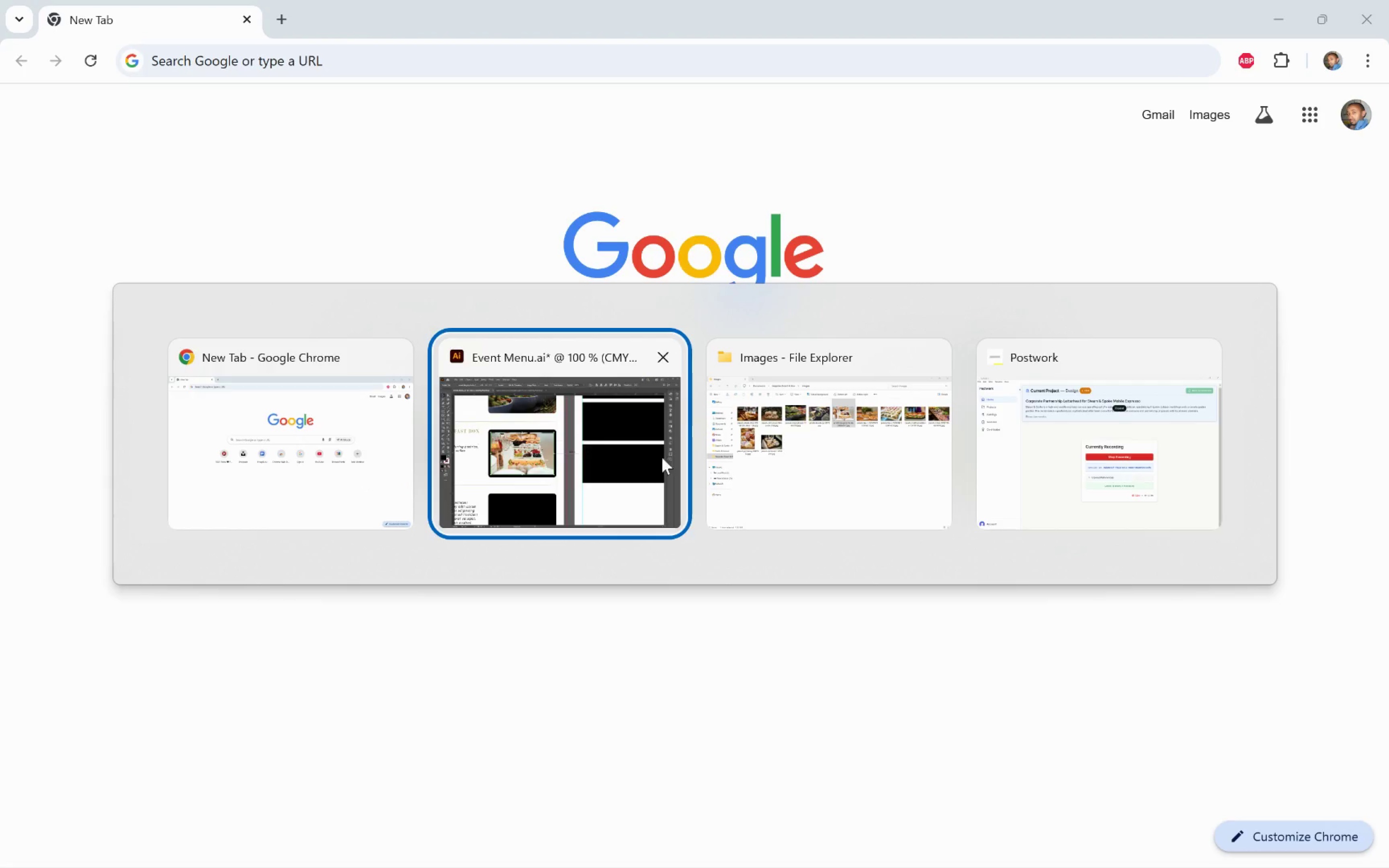 
left_click([597, 464])
 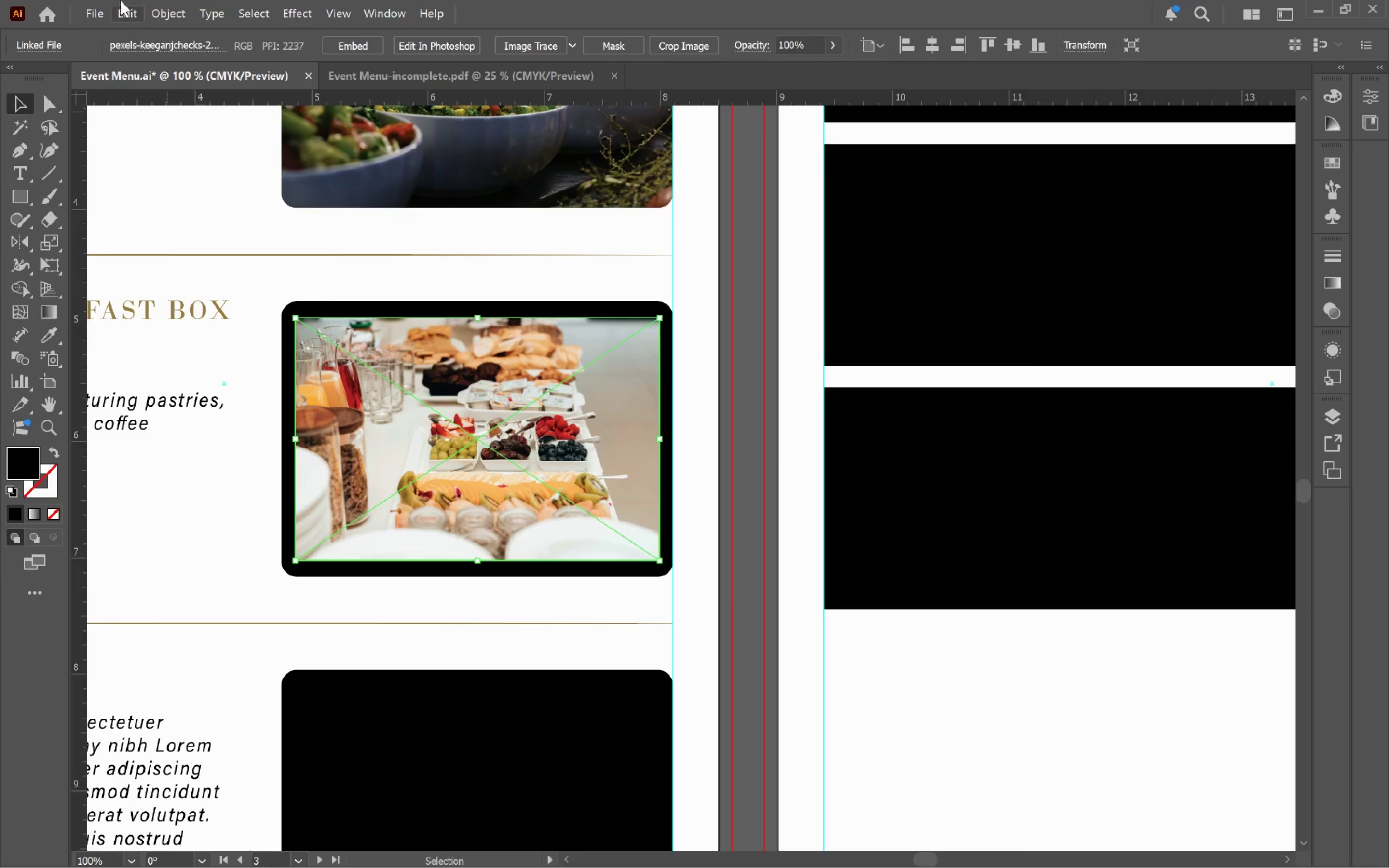 
left_click([122, 12])
 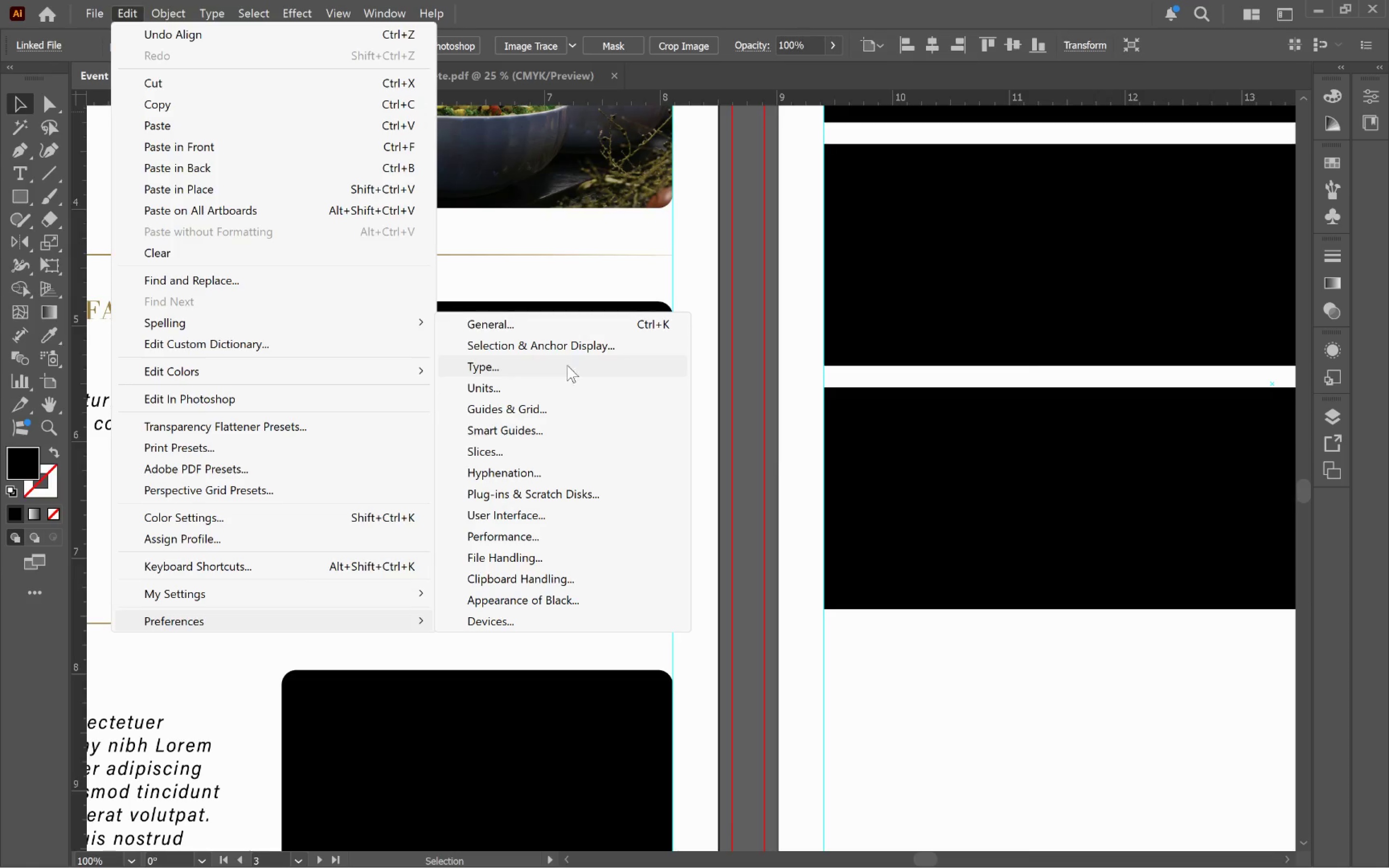 
wait(6.02)
 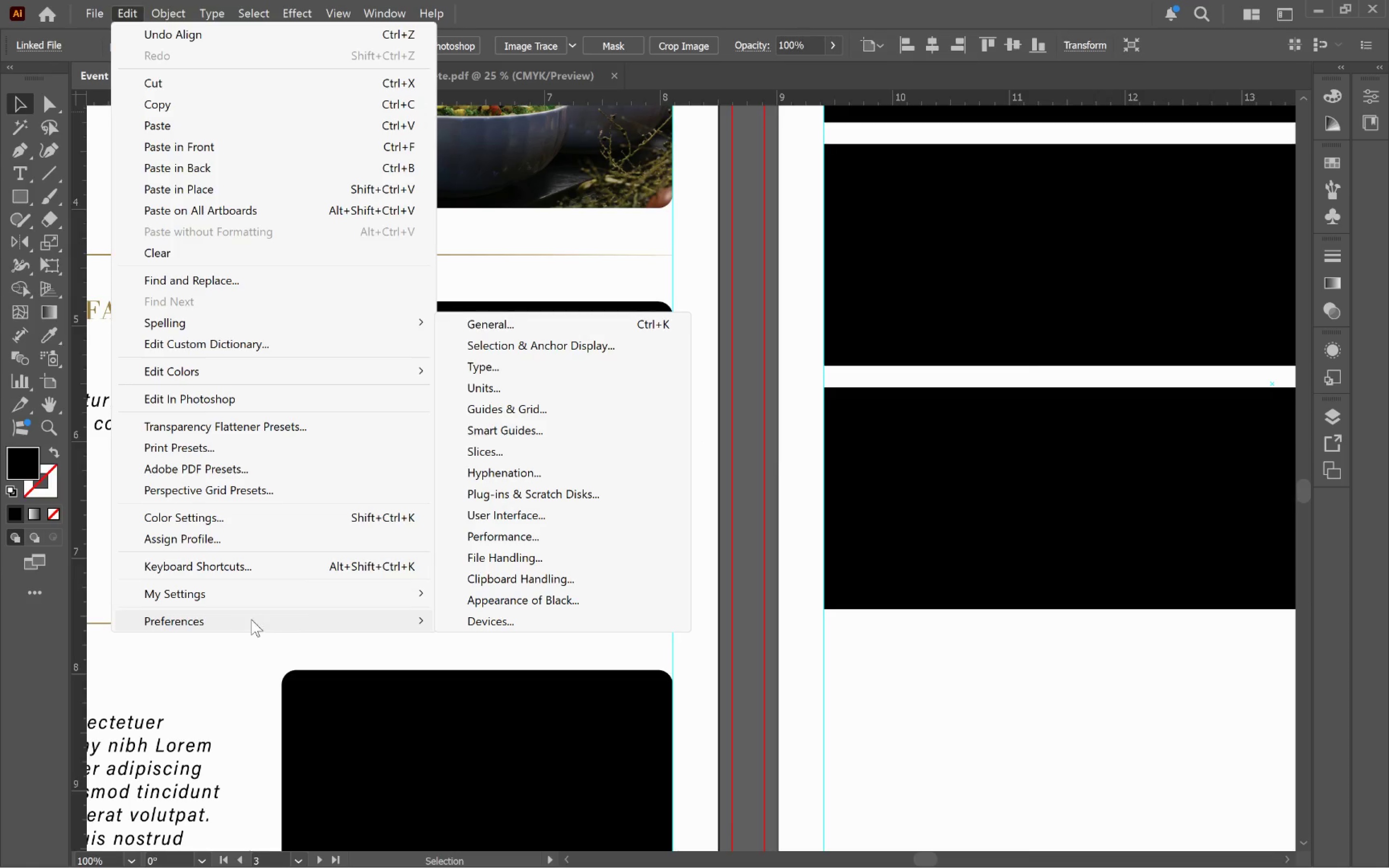 
left_click([597, 518])
 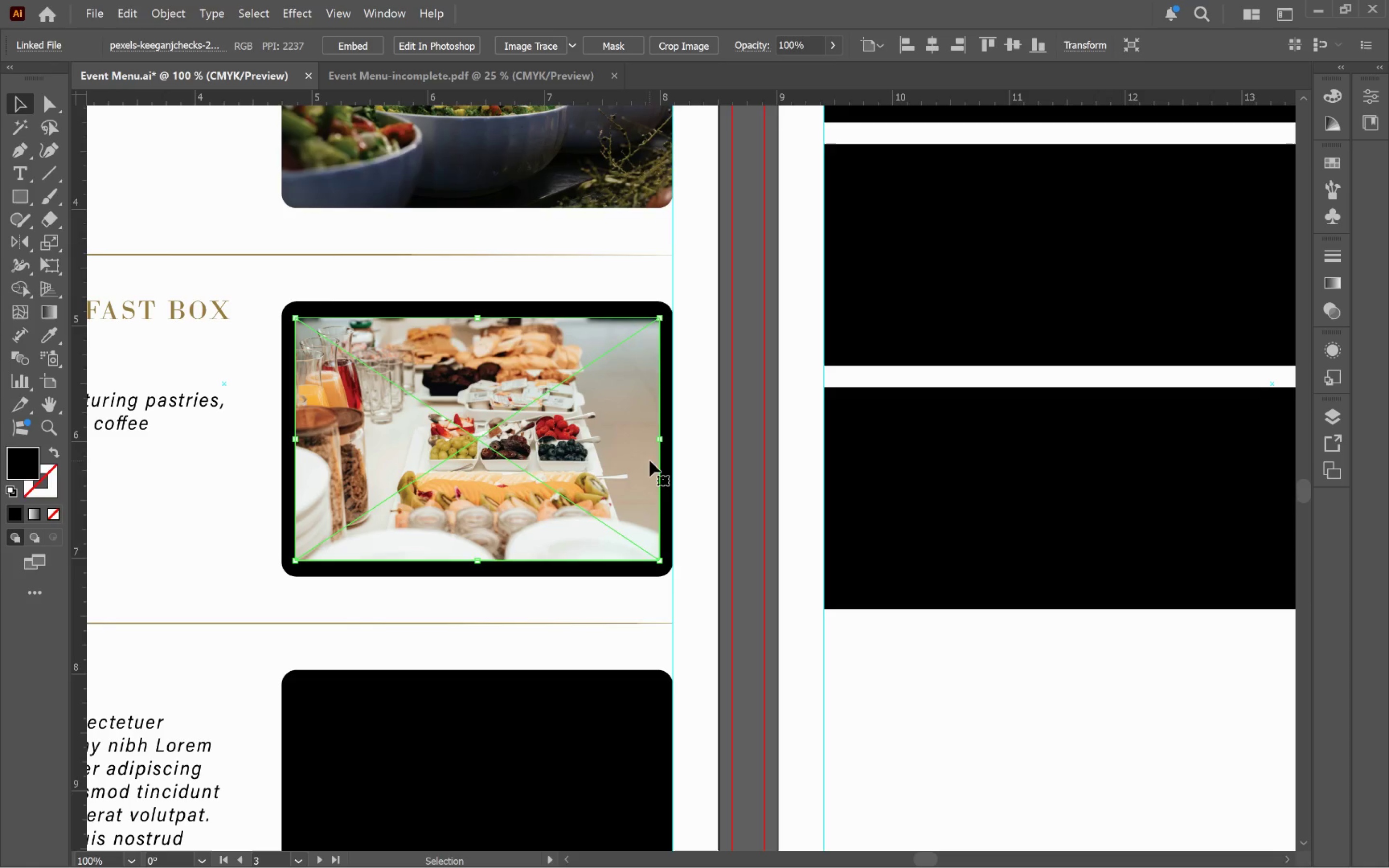 
wait(5.52)
 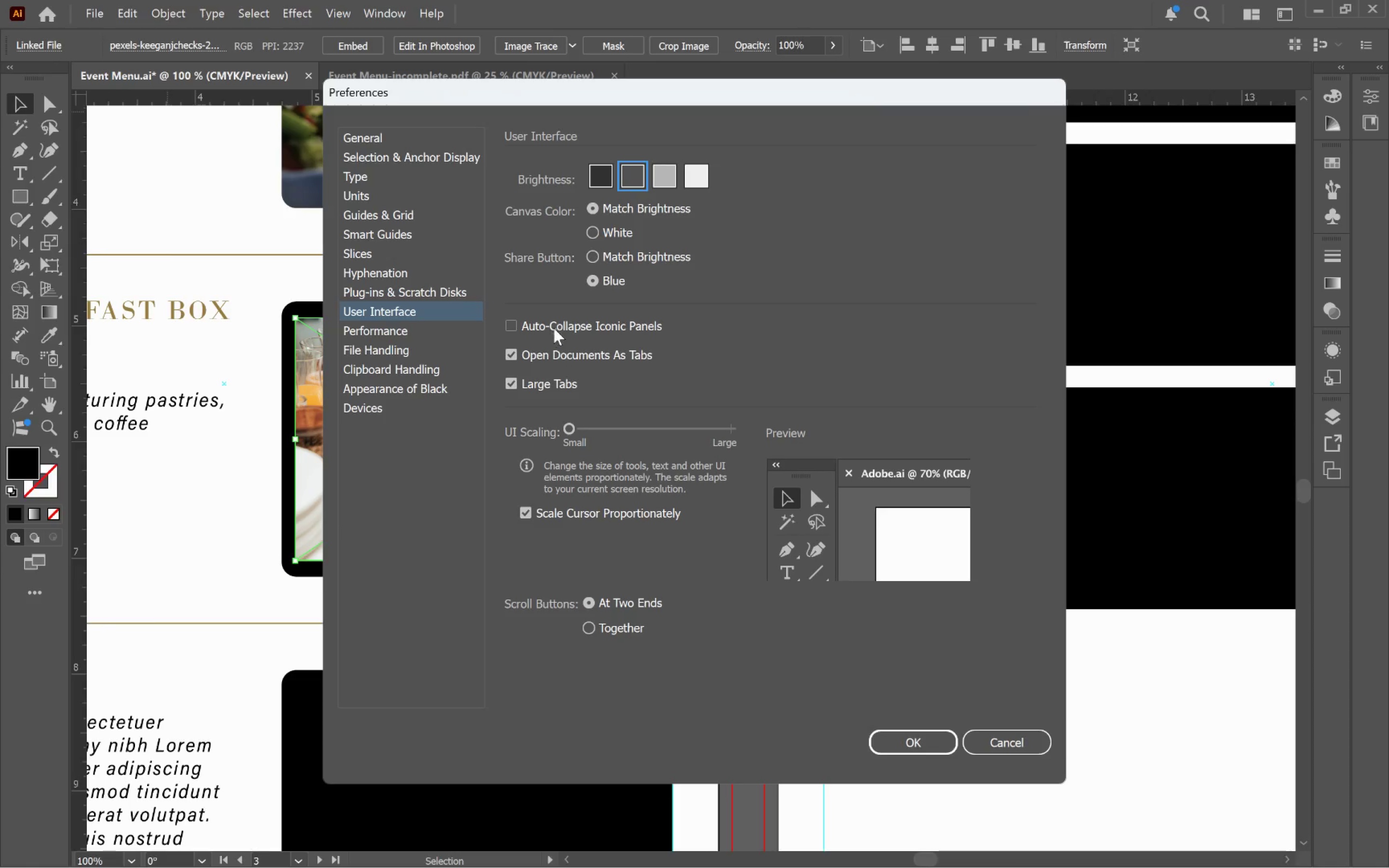 
left_click([1363, 97])
 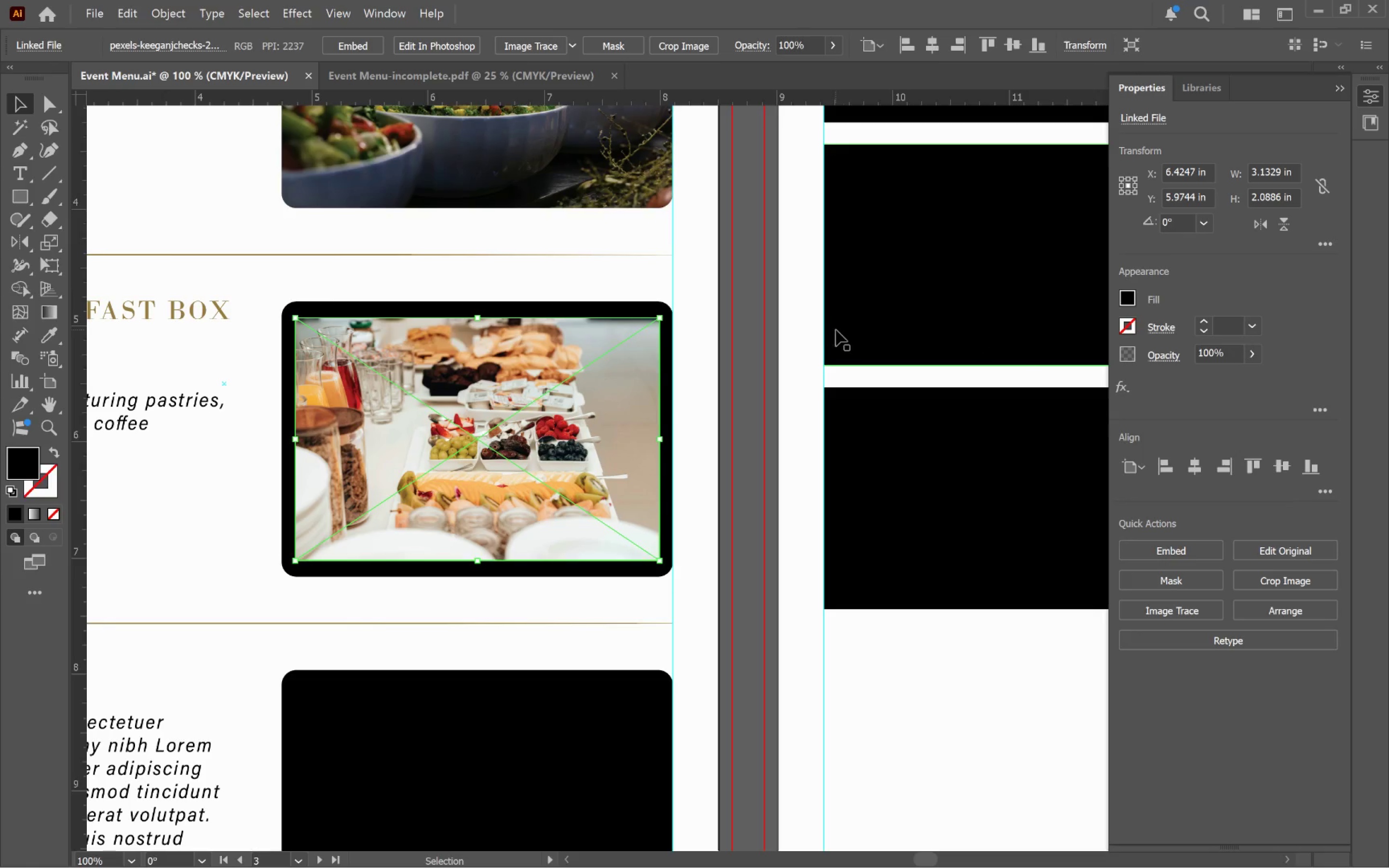 
left_click([929, 300])
 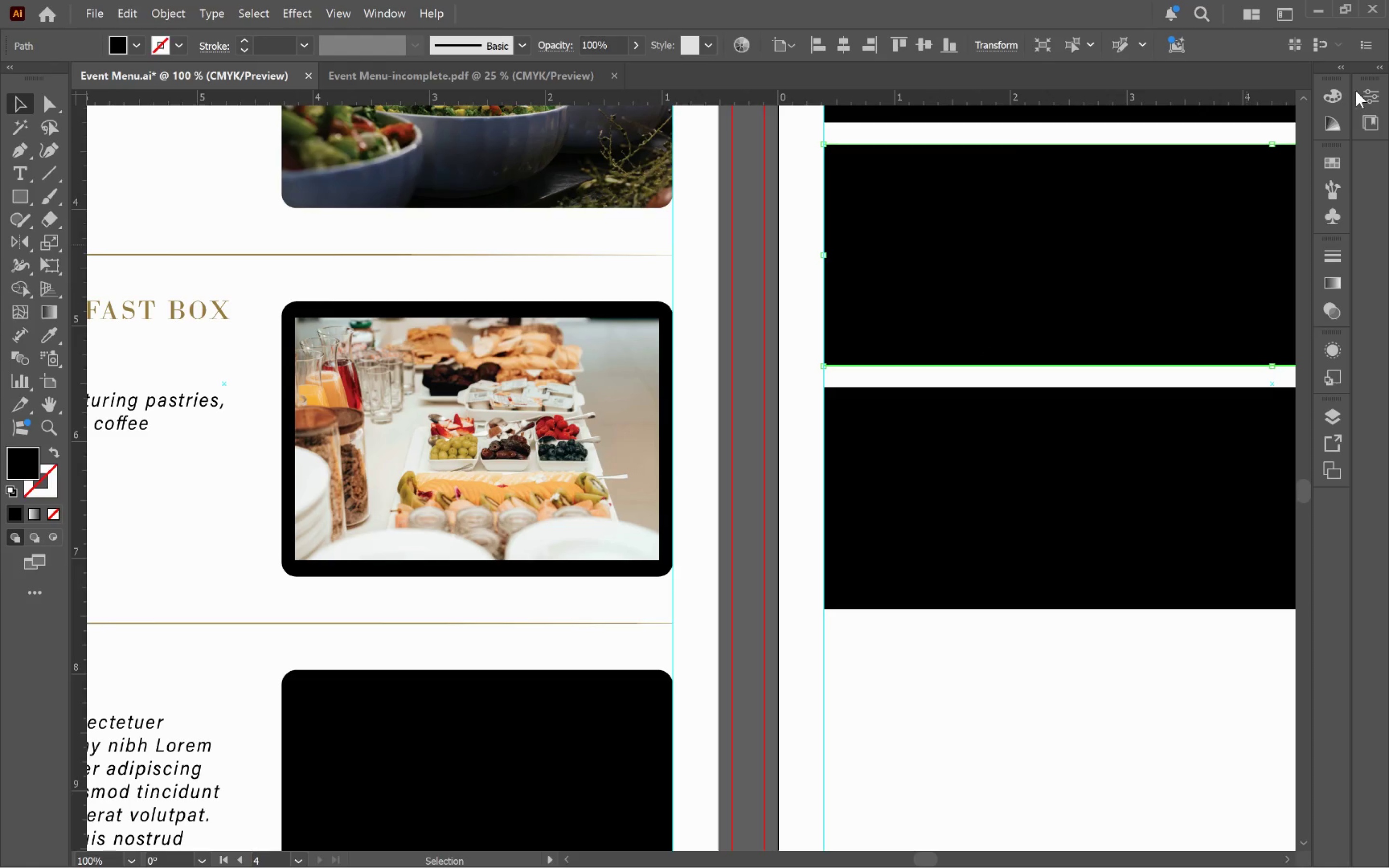 
left_click([1379, 98])
 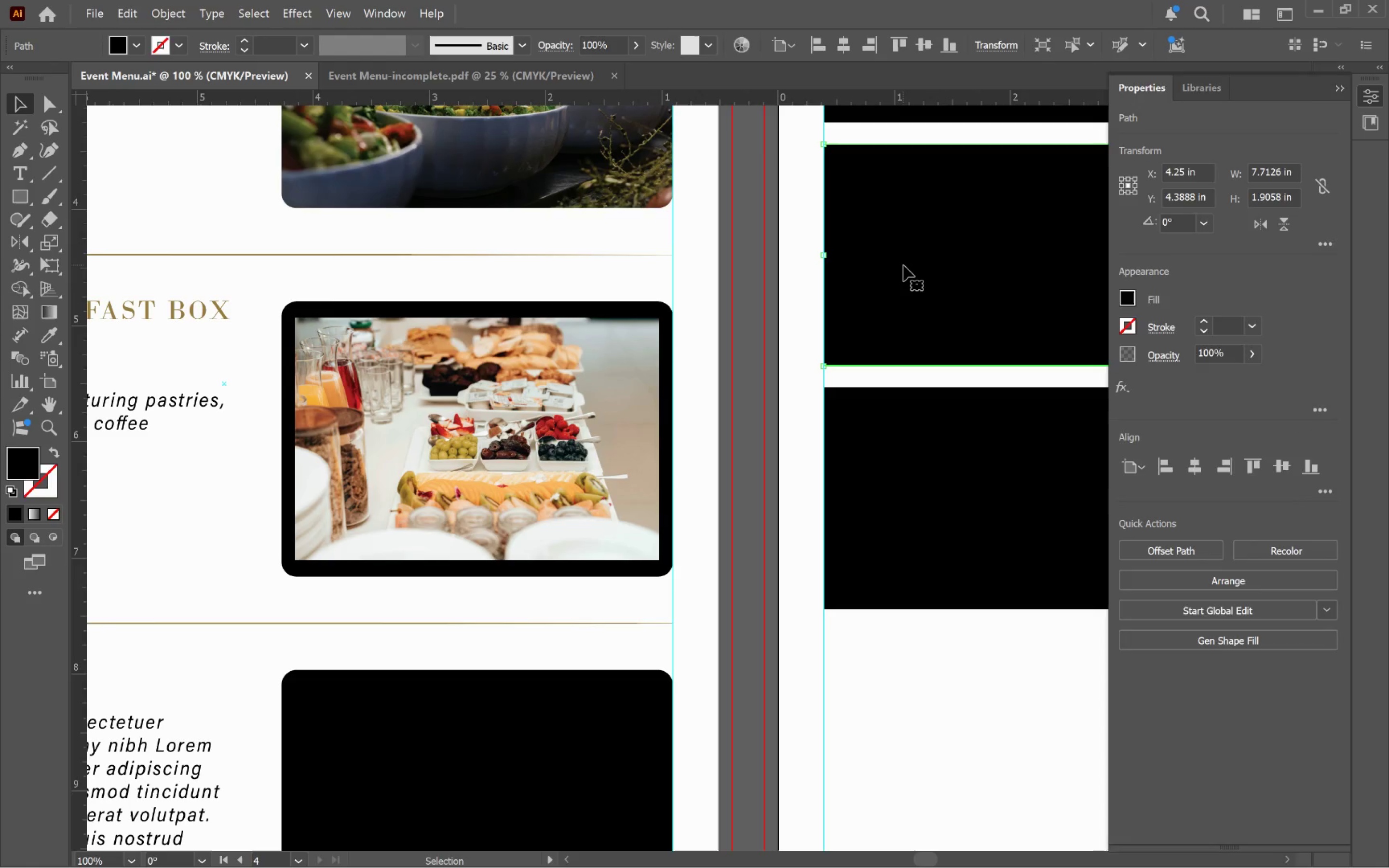 
left_click([903, 265])
 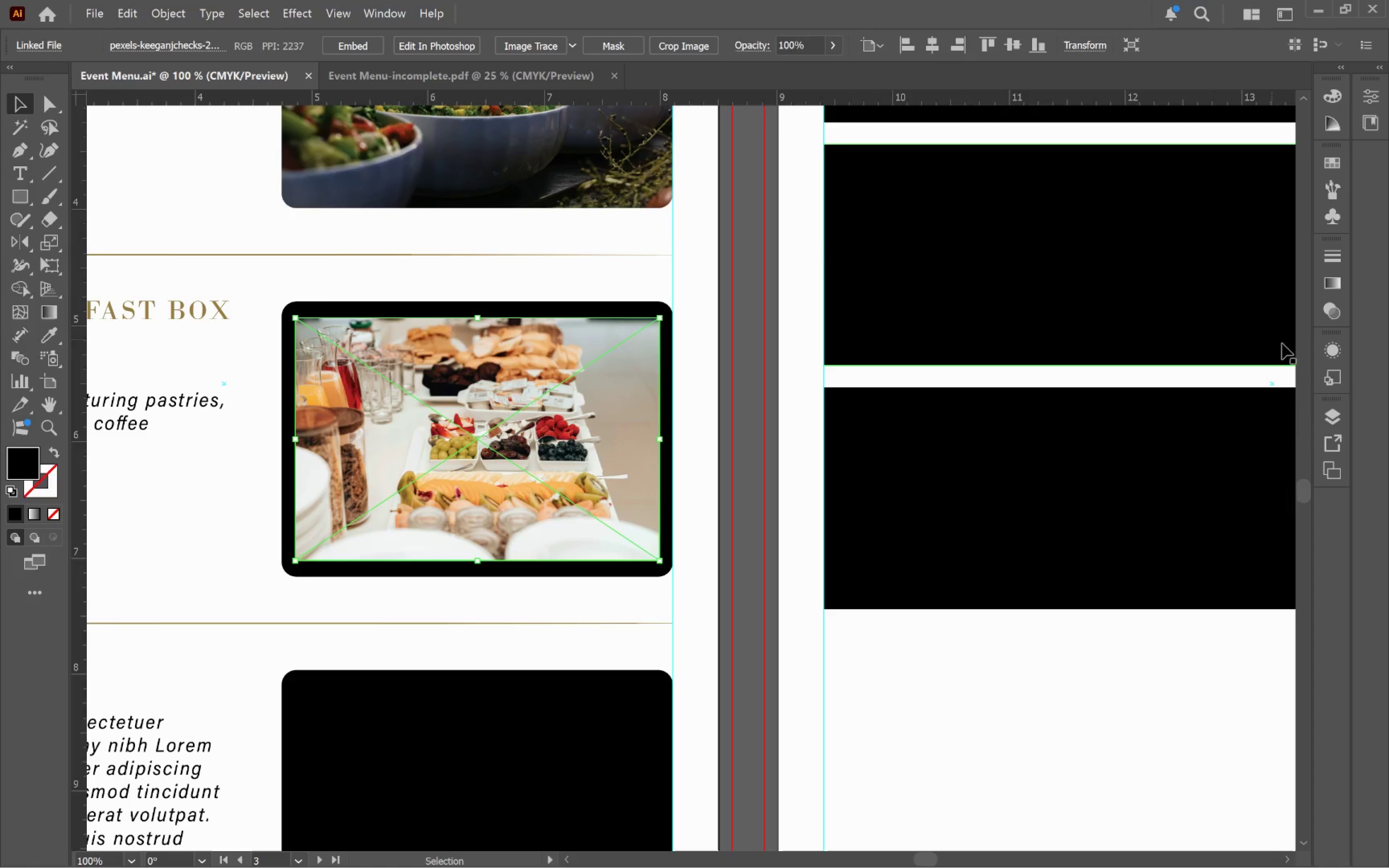 
left_click([1335, 425])
 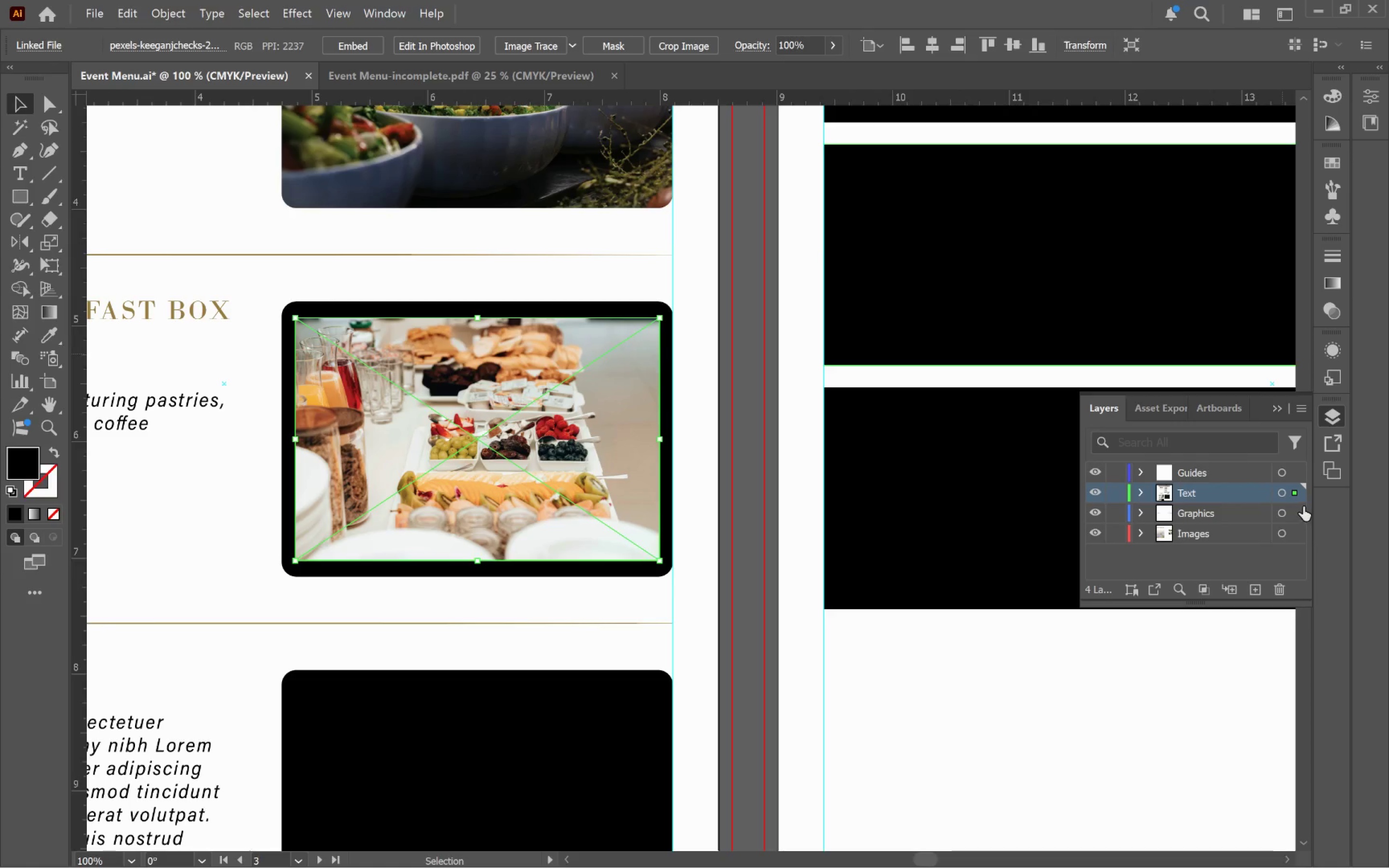 
left_click_drag(start_coordinate=[1295, 494], to_coordinate=[1296, 531])
 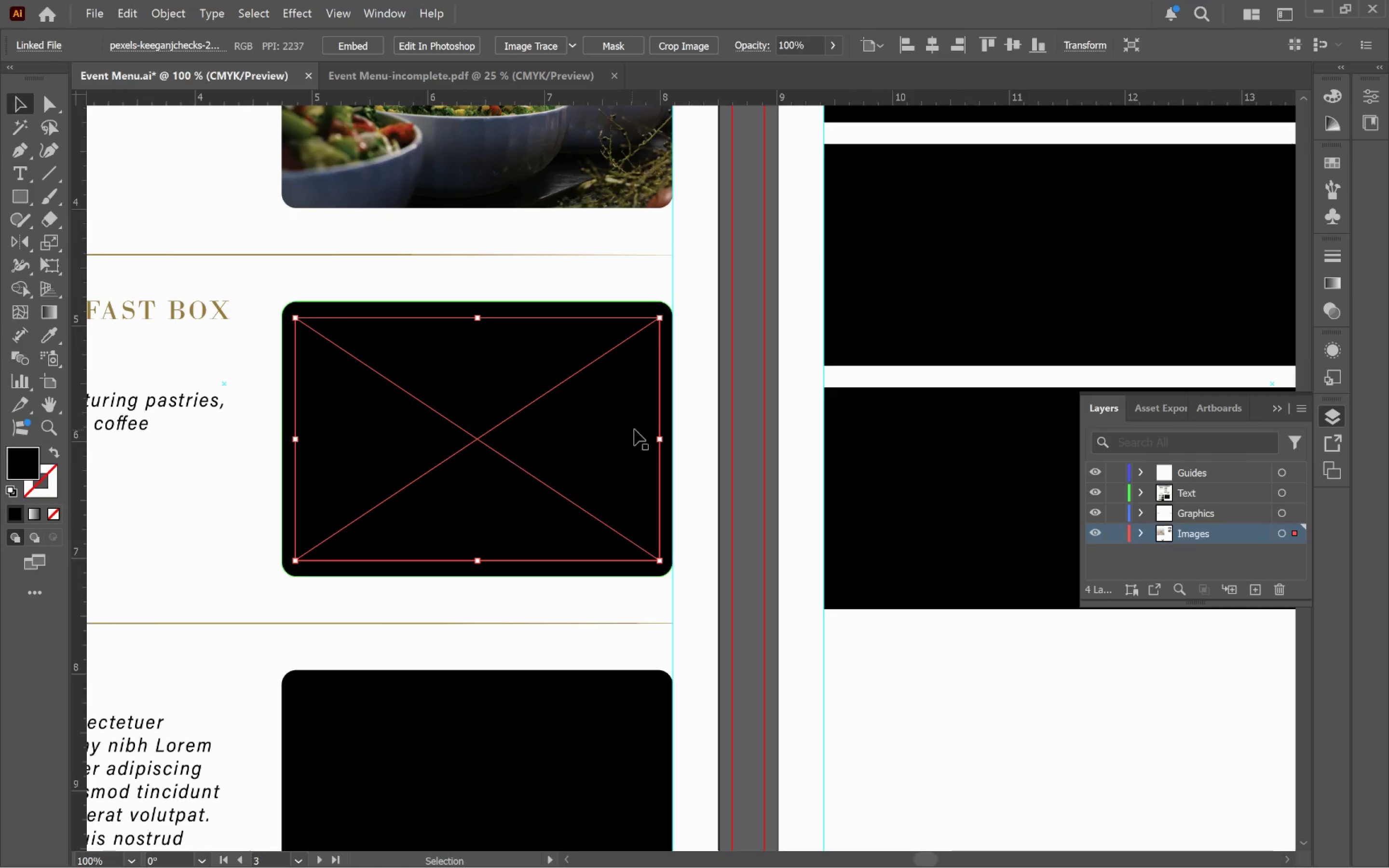 
left_click([706, 397])
 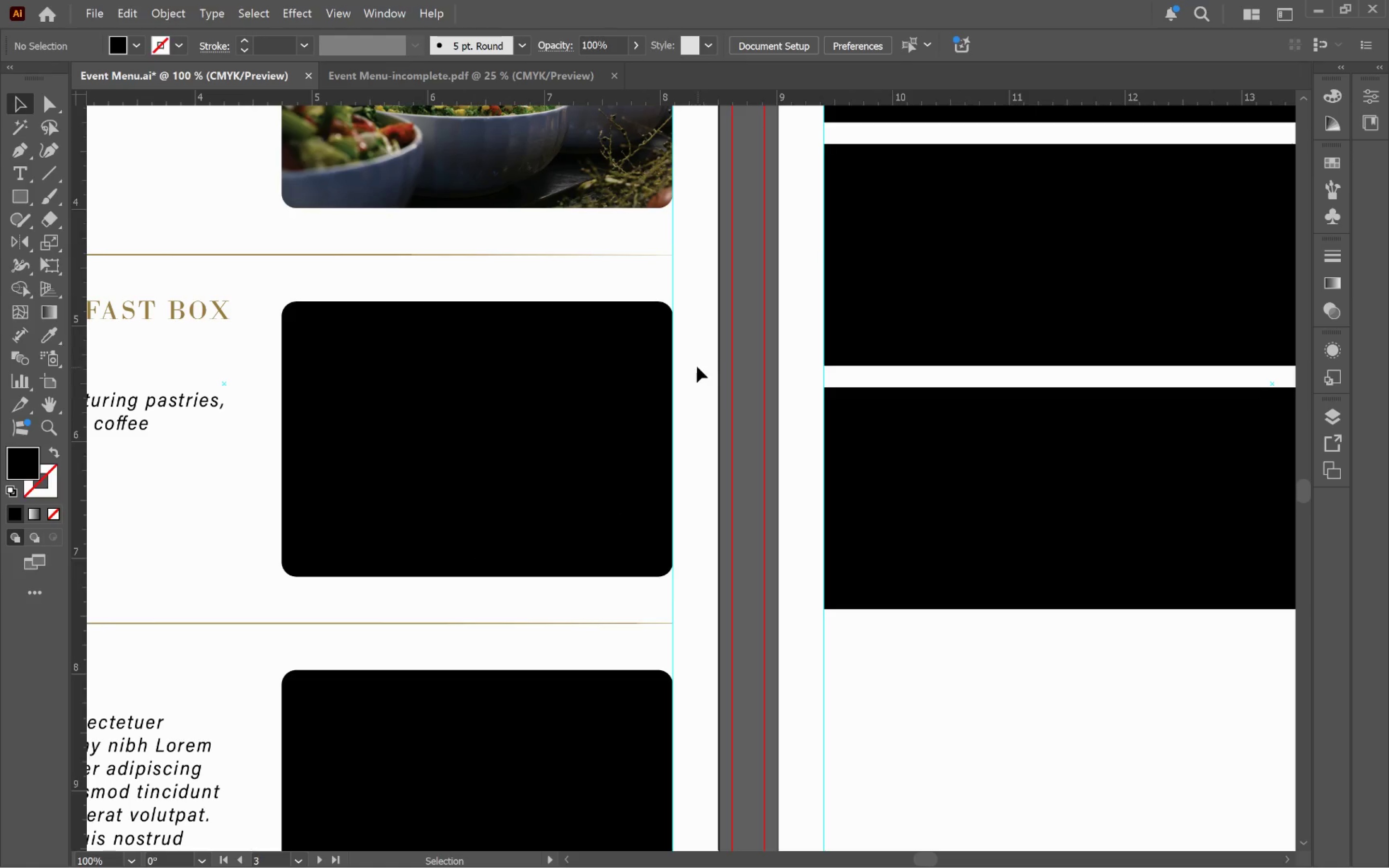 
left_click_drag(start_coordinate=[695, 364], to_coordinate=[562, 439])
 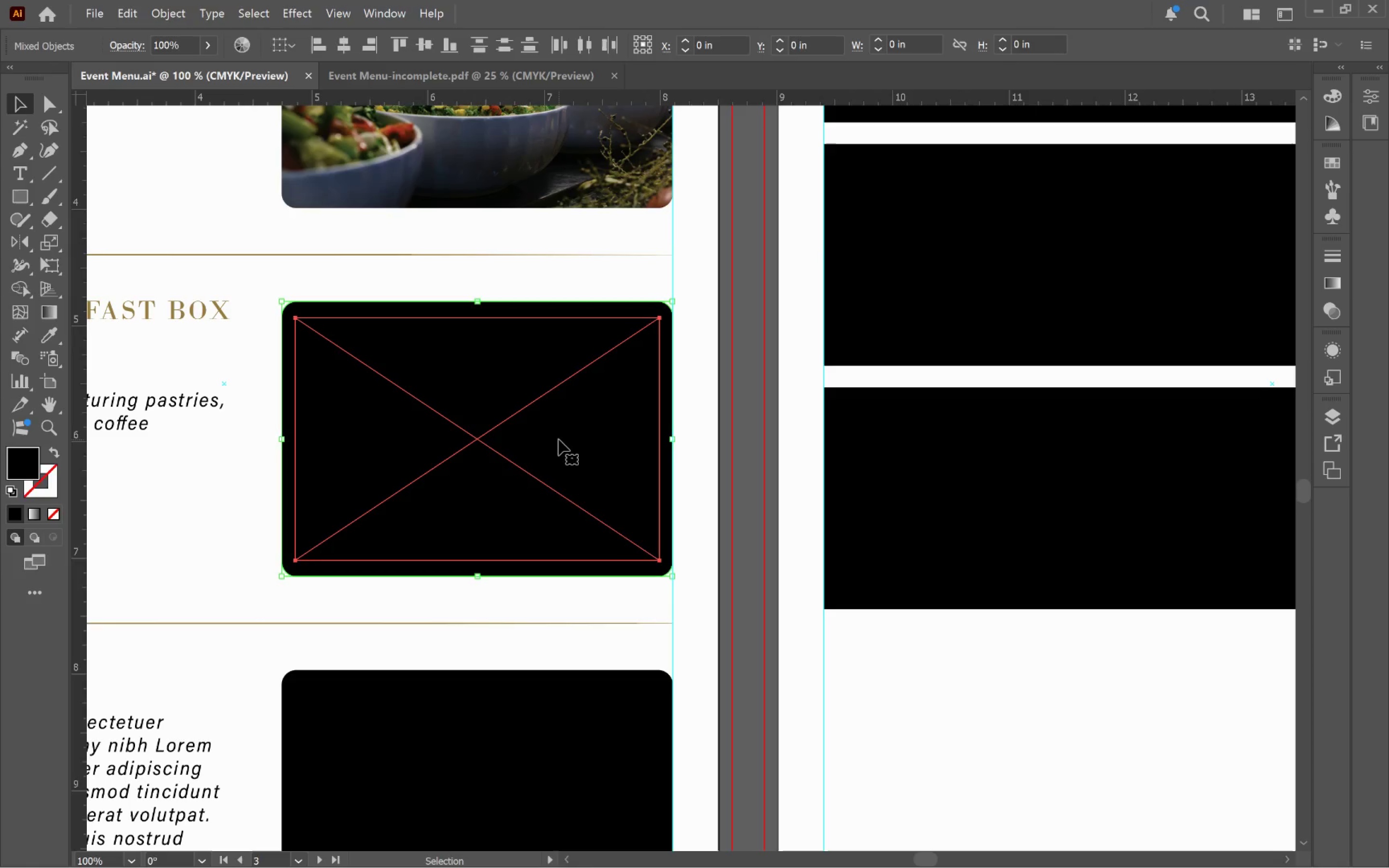 
right_click([558, 439])
 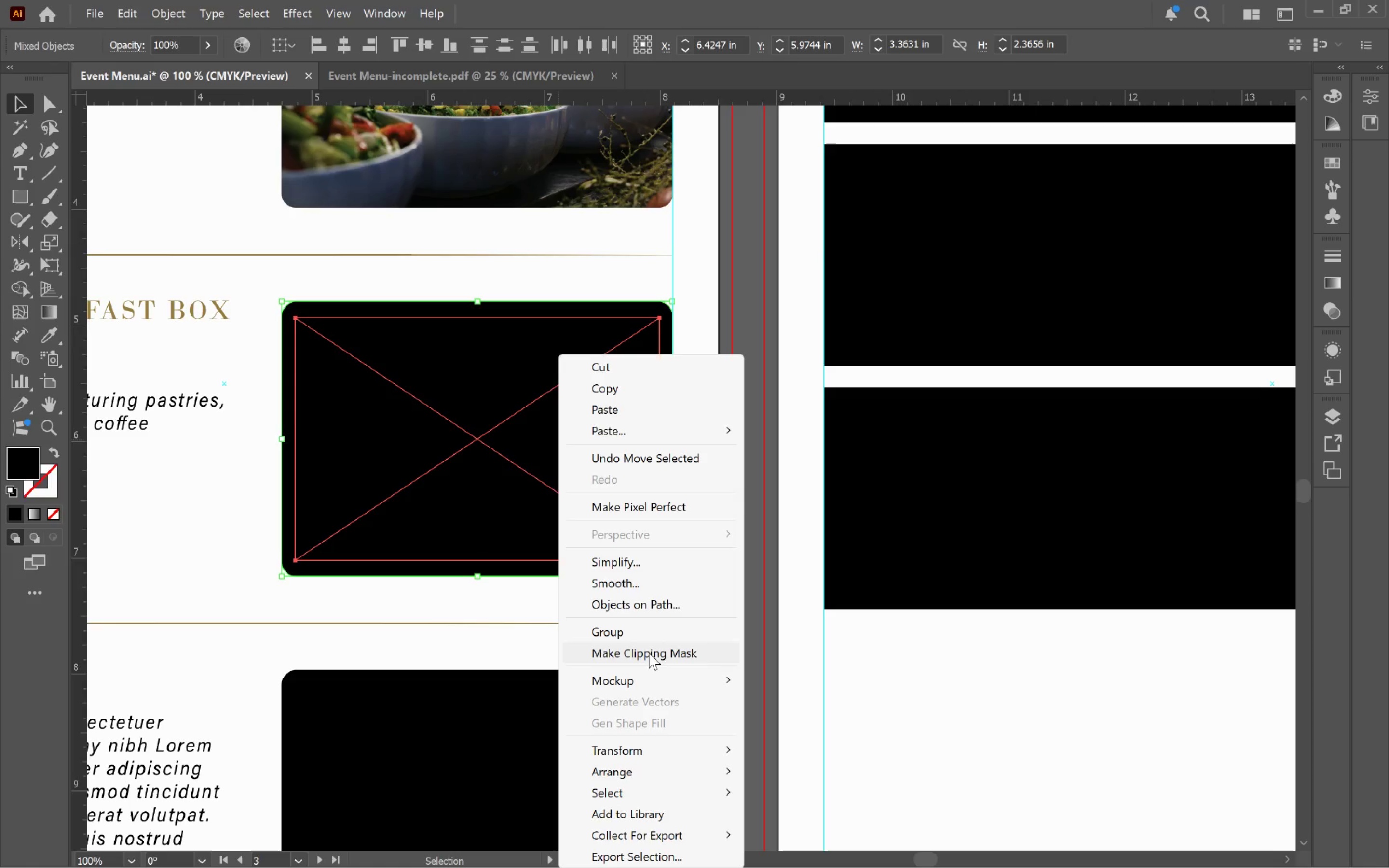 
left_click([649, 651])
 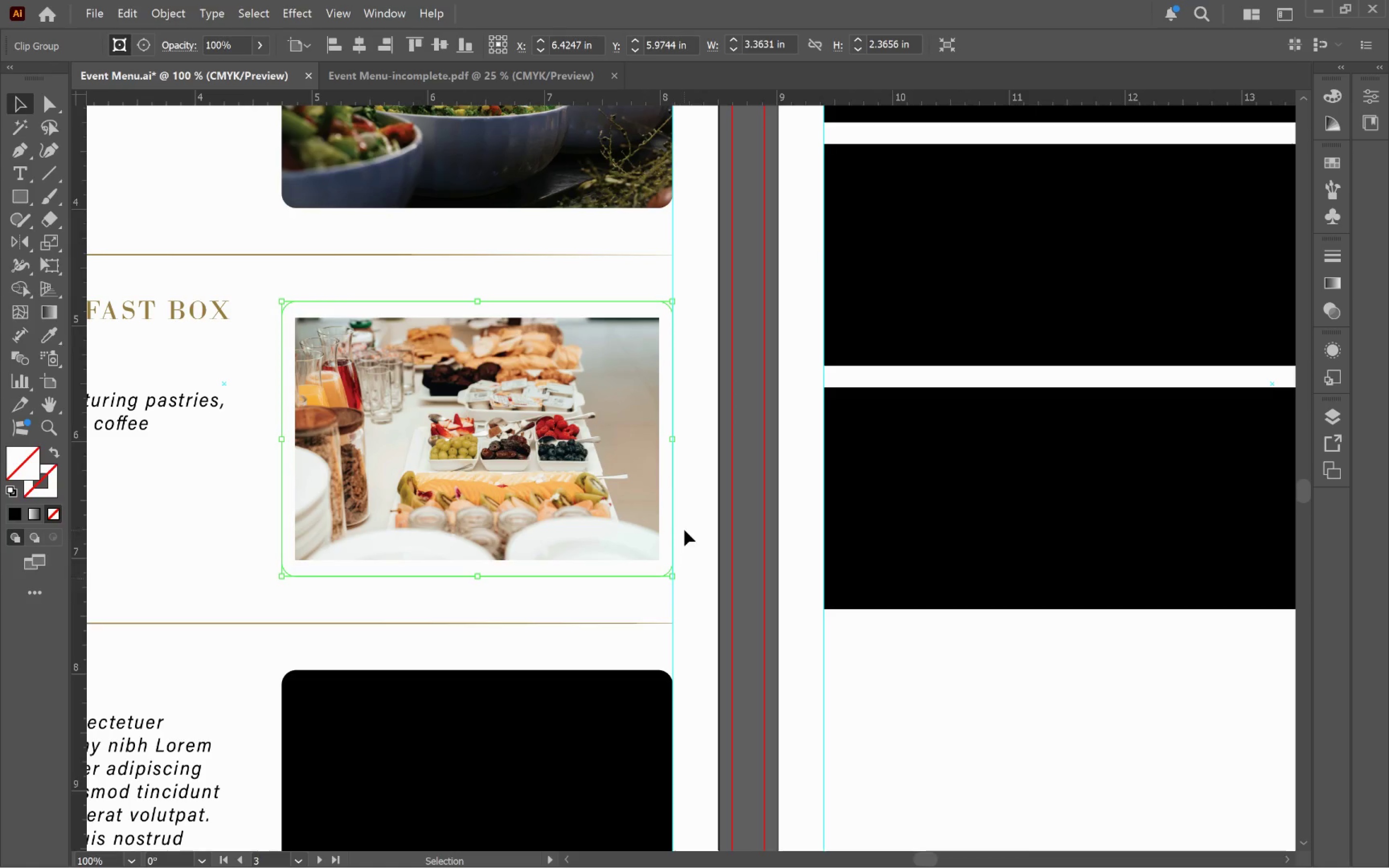 
left_click([685, 528])
 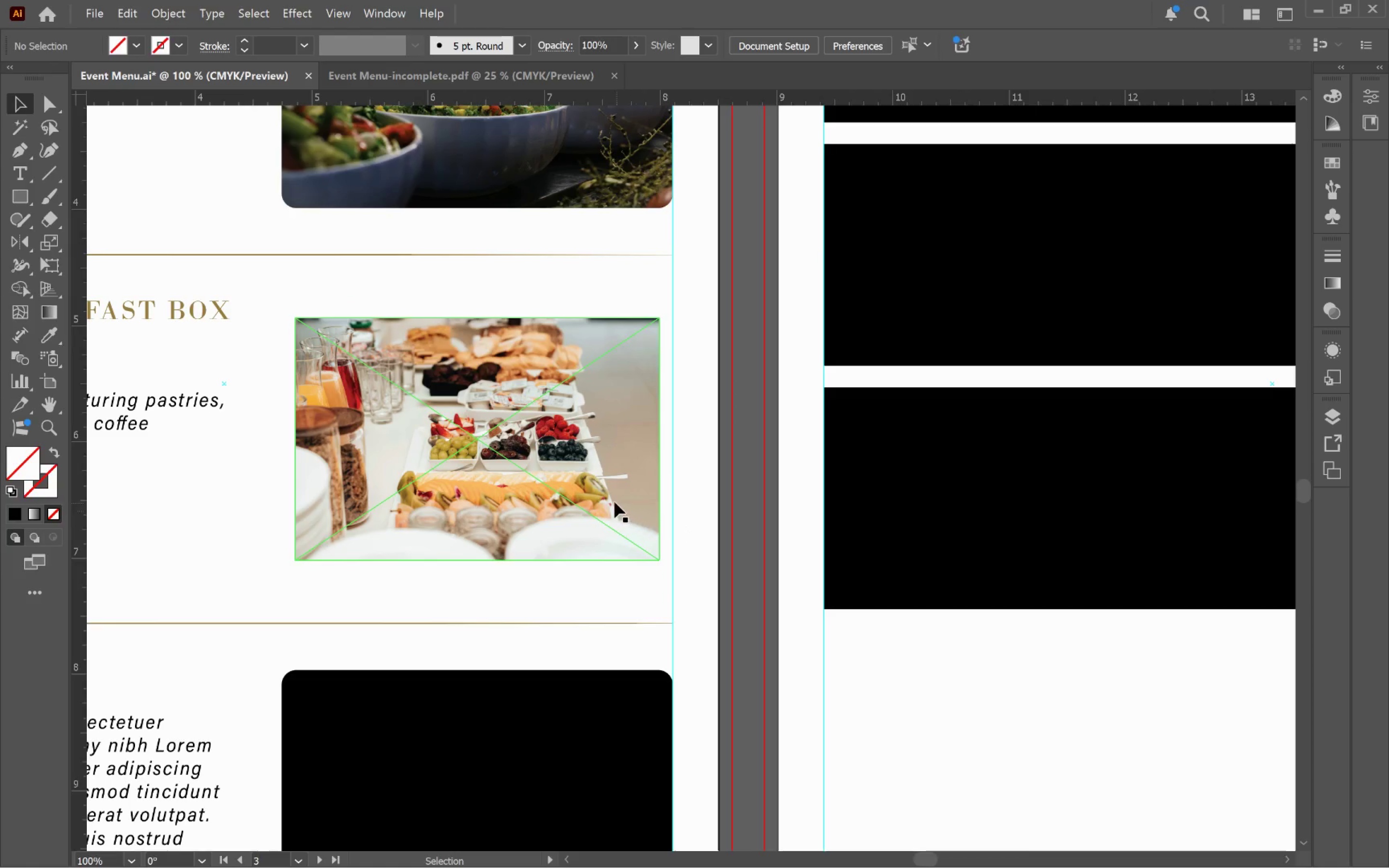 
double_click([613, 500])
 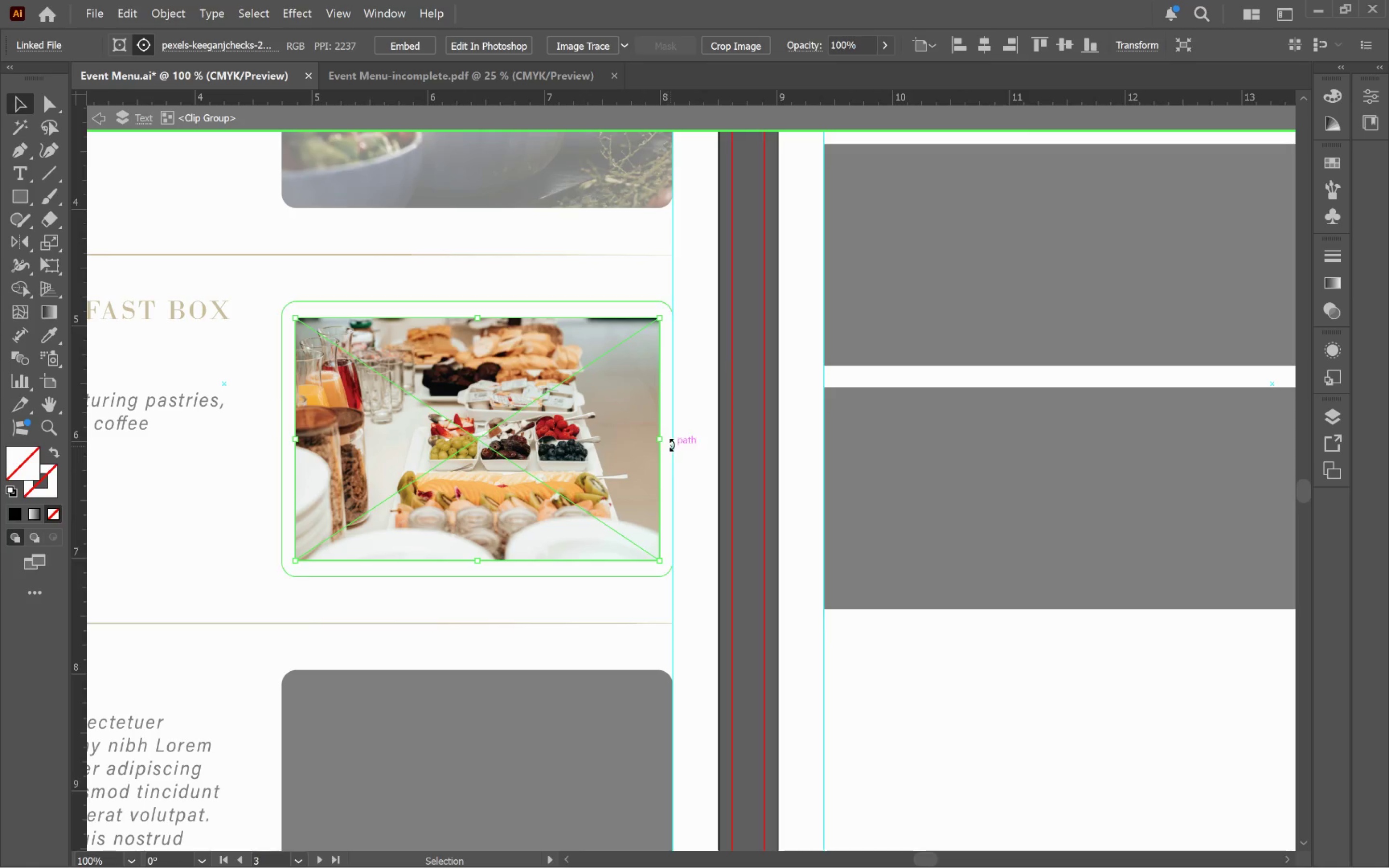 
left_click_drag(start_coordinate=[661, 441], to_coordinate=[689, 445])
 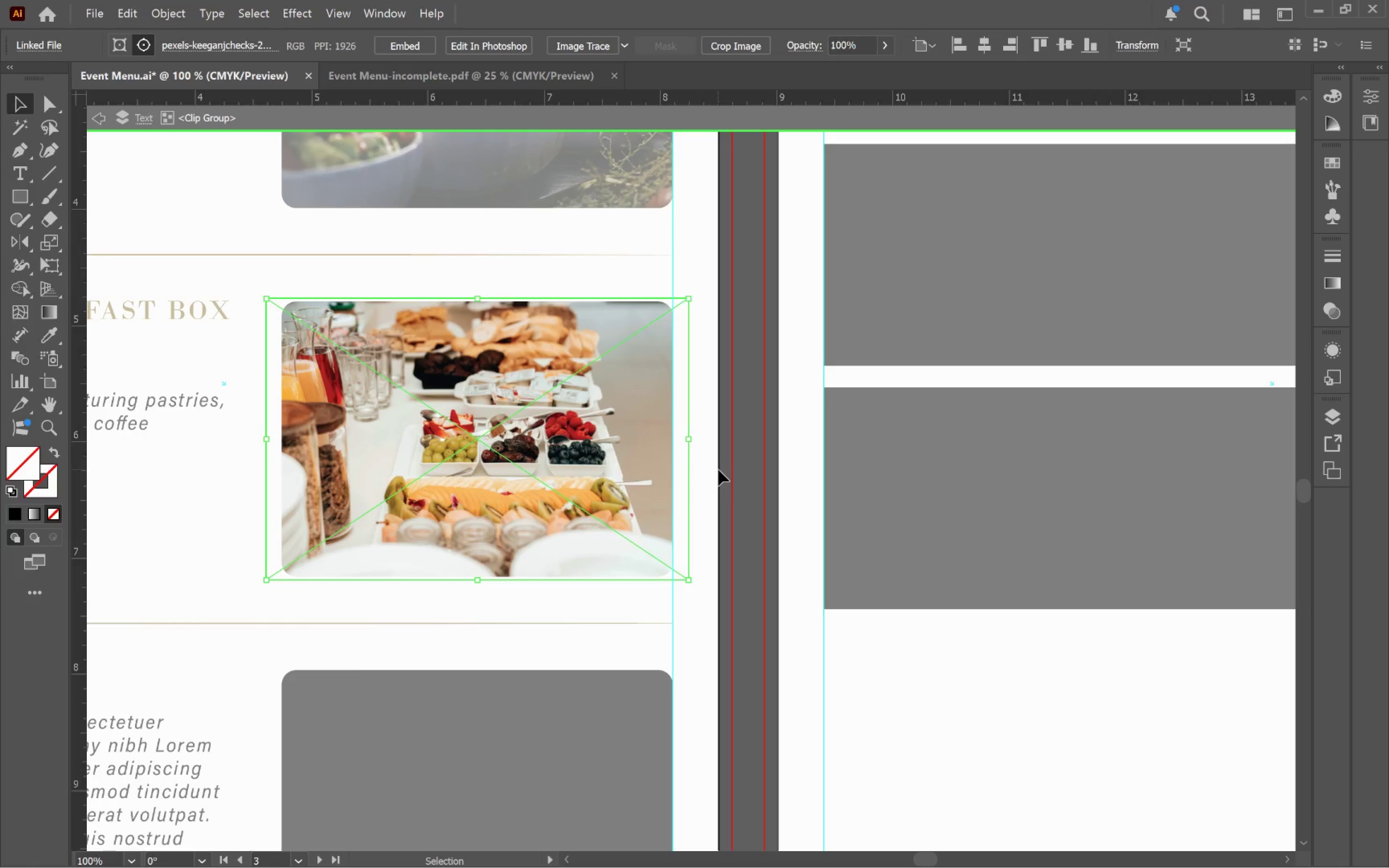 
hold_key(key=AltLeft, duration=2.12)
 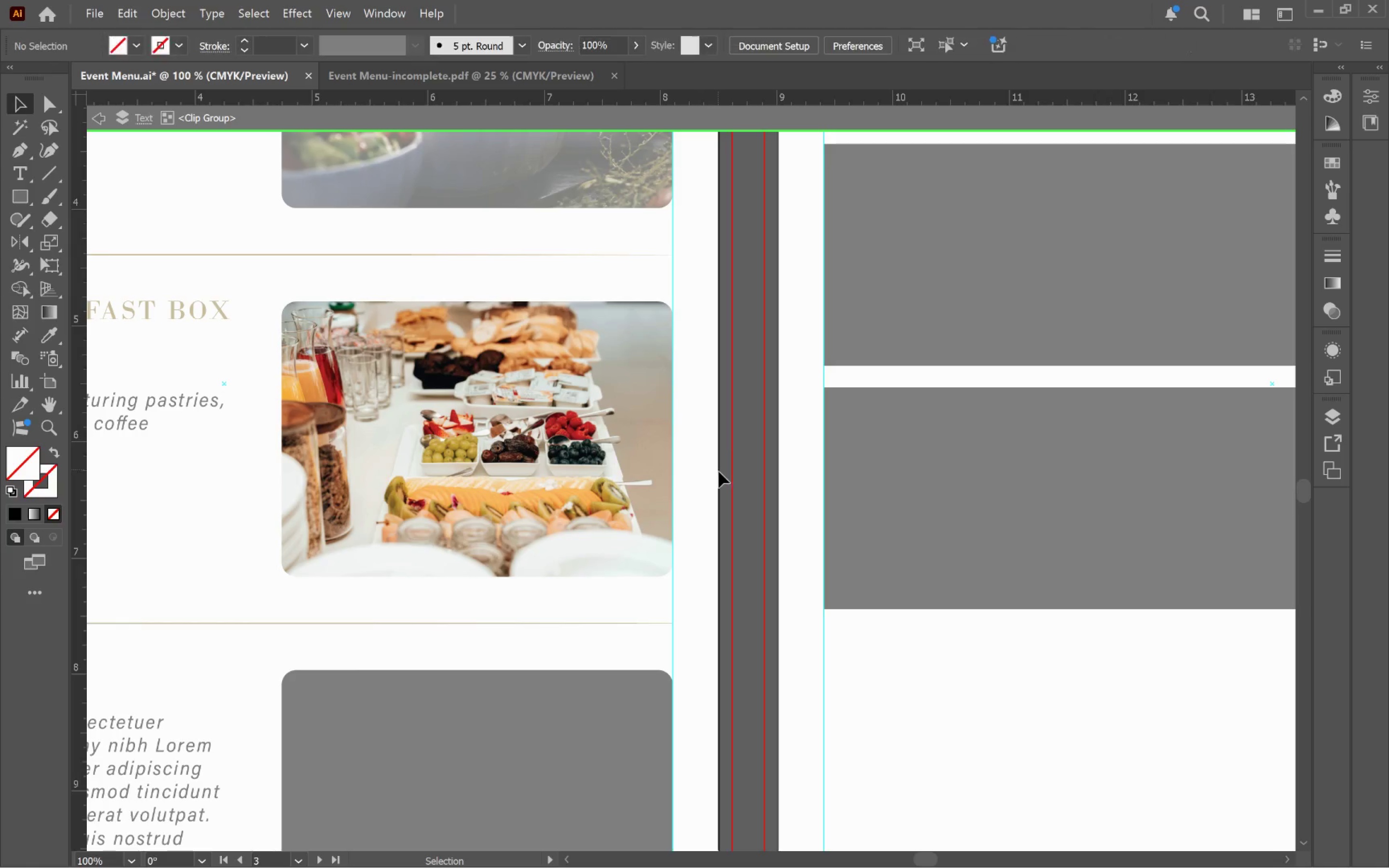 
hold_key(key=ShiftLeft, duration=2.1)
 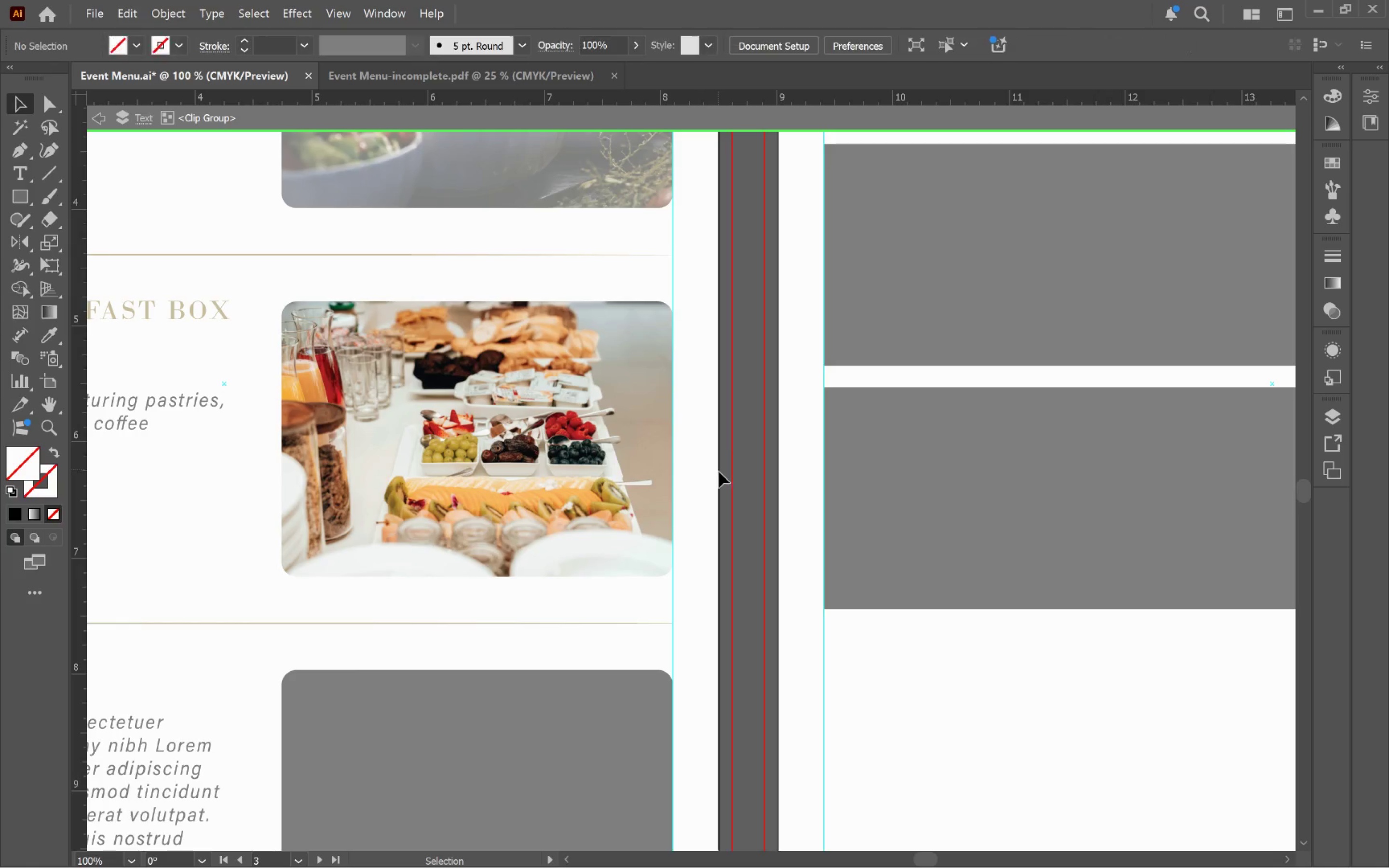 
double_click([721, 474])
 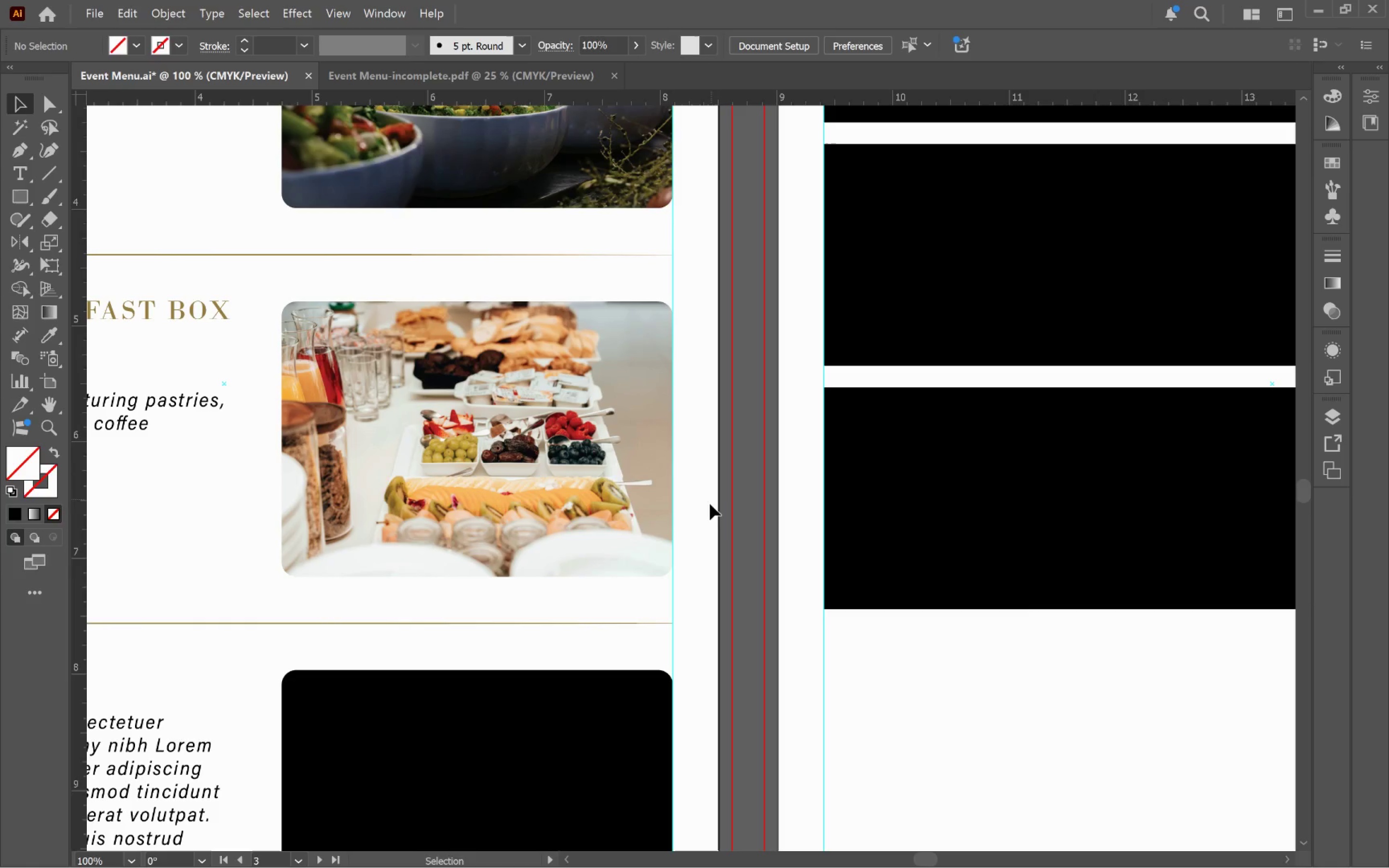 
hold_key(key=Space, duration=1.51)
 